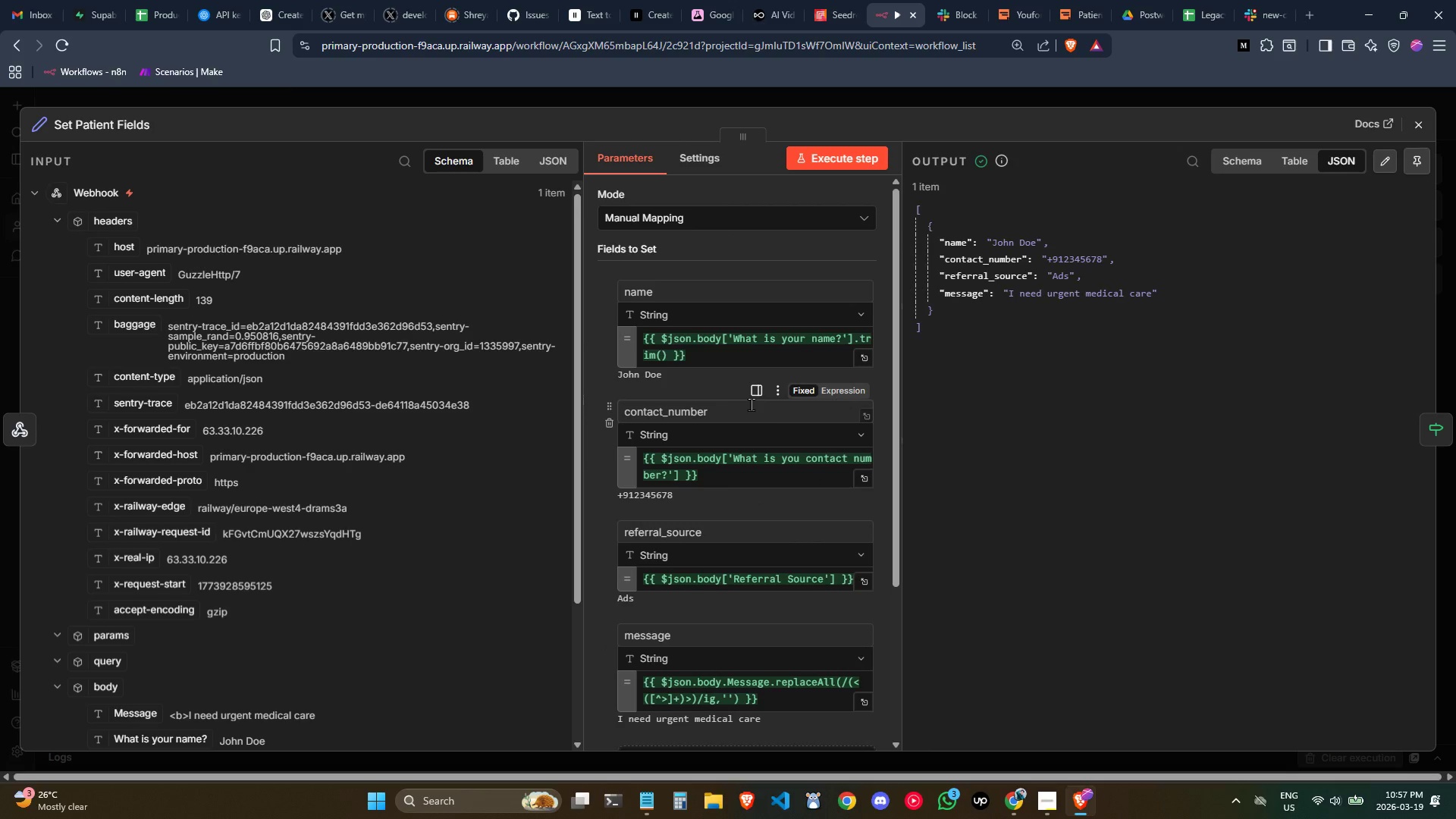 
left_click([780, 388])
 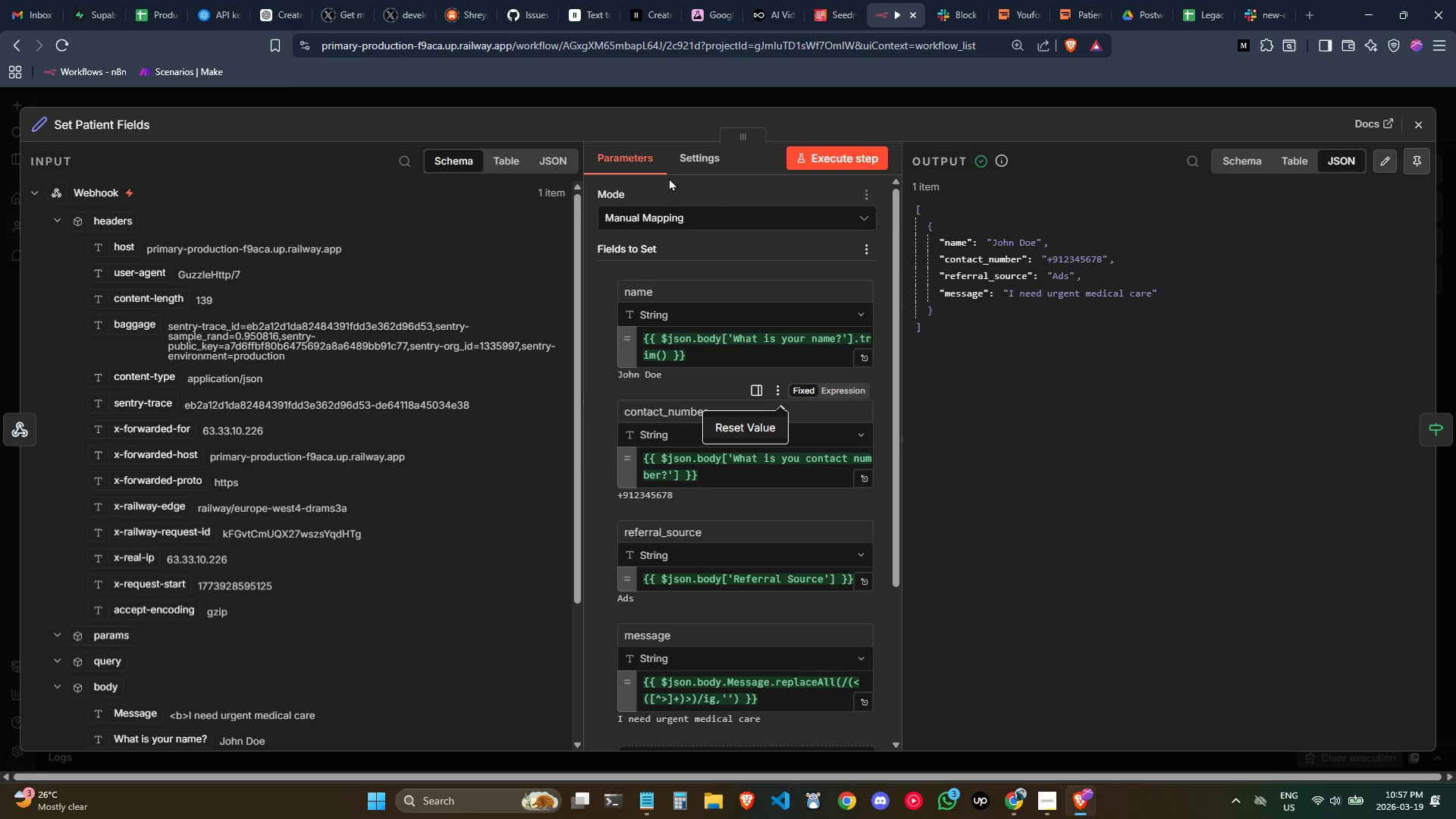 
scroll: coordinate [693, 281], scroll_direction: down, amount: 3.0
 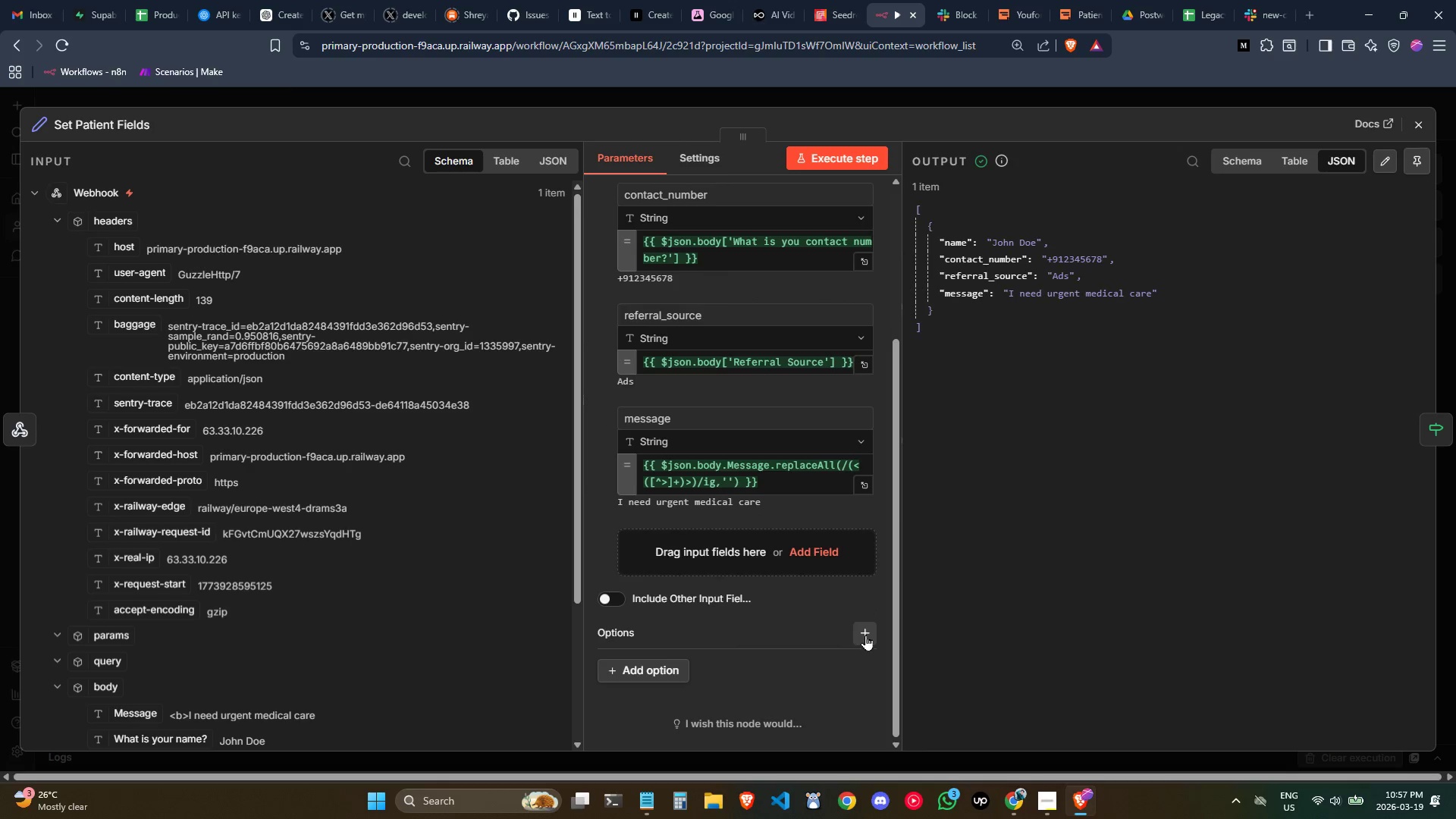 
left_click([871, 629])
 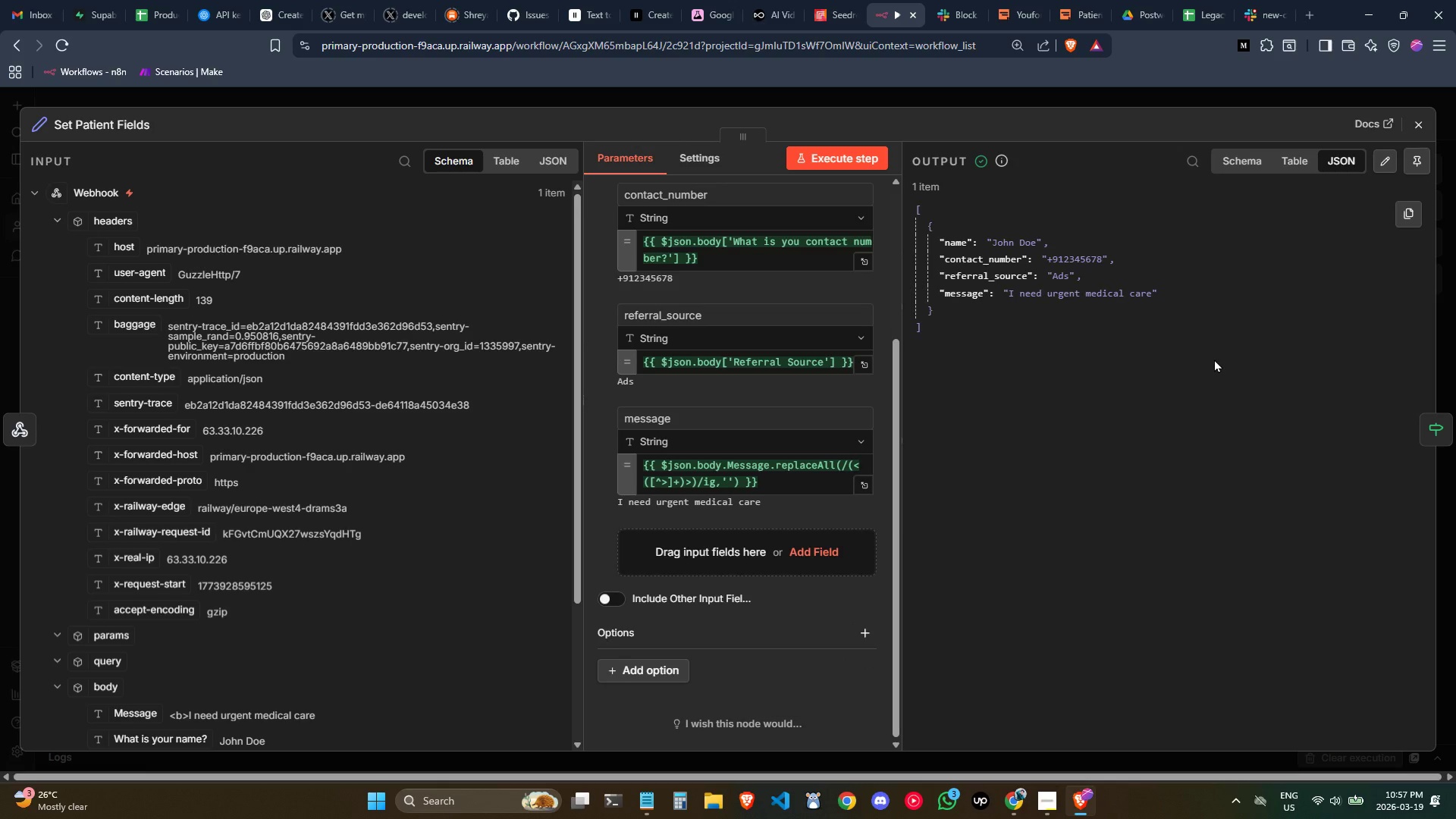 
wait(5.5)
 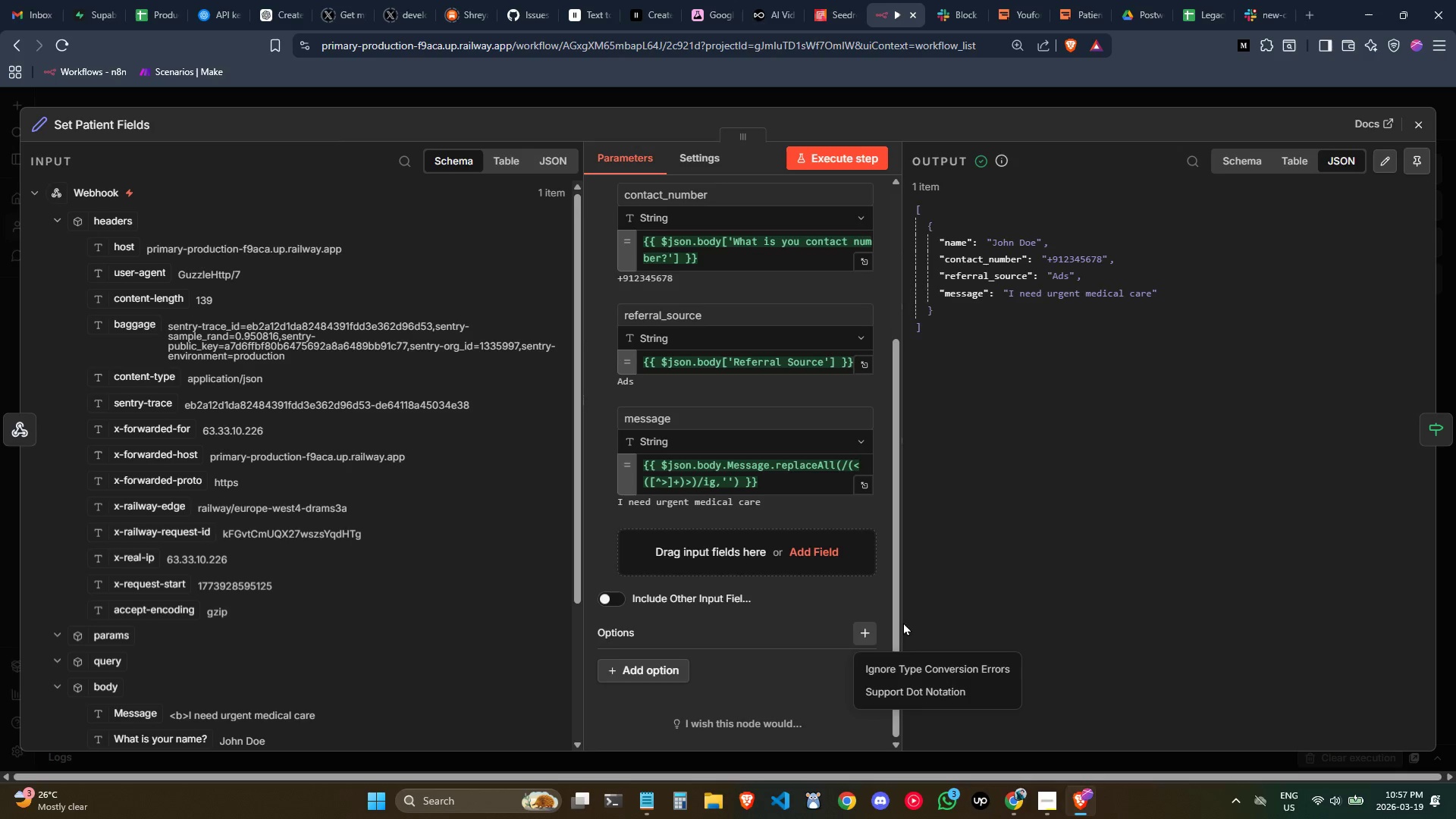 
left_click([651, 792])
 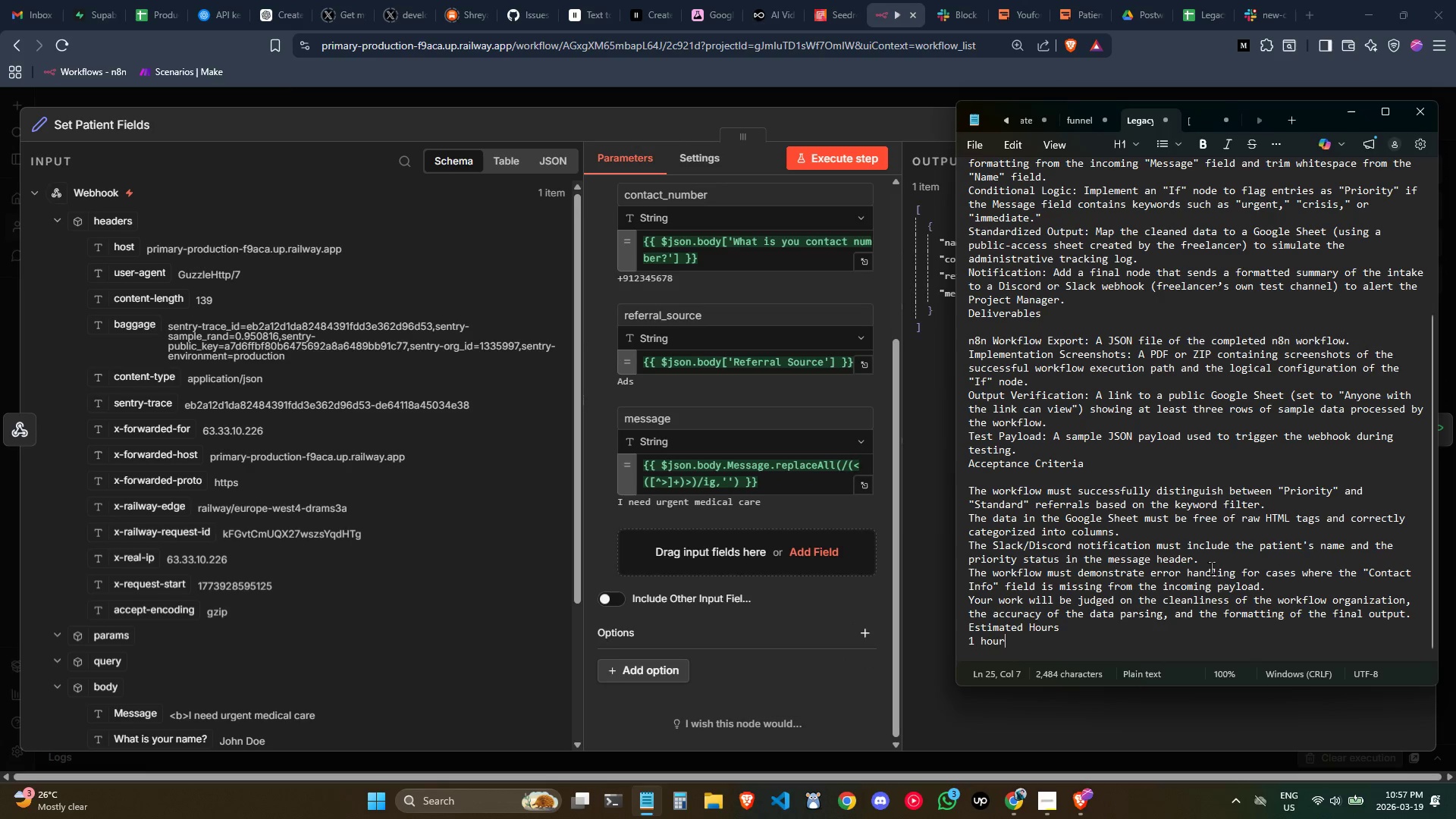 
double_click([1294, 583])
 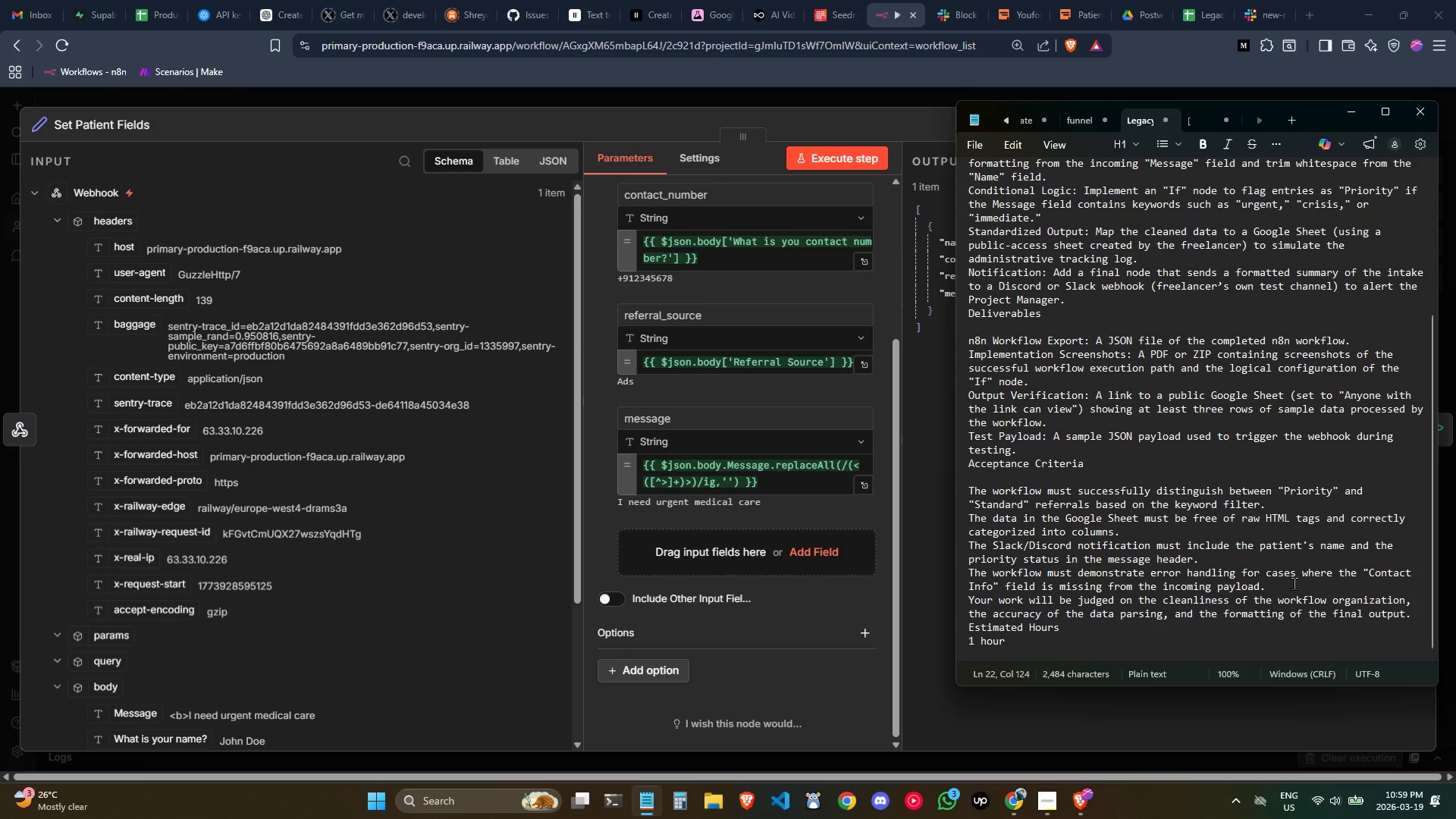 
wait(80.67)
 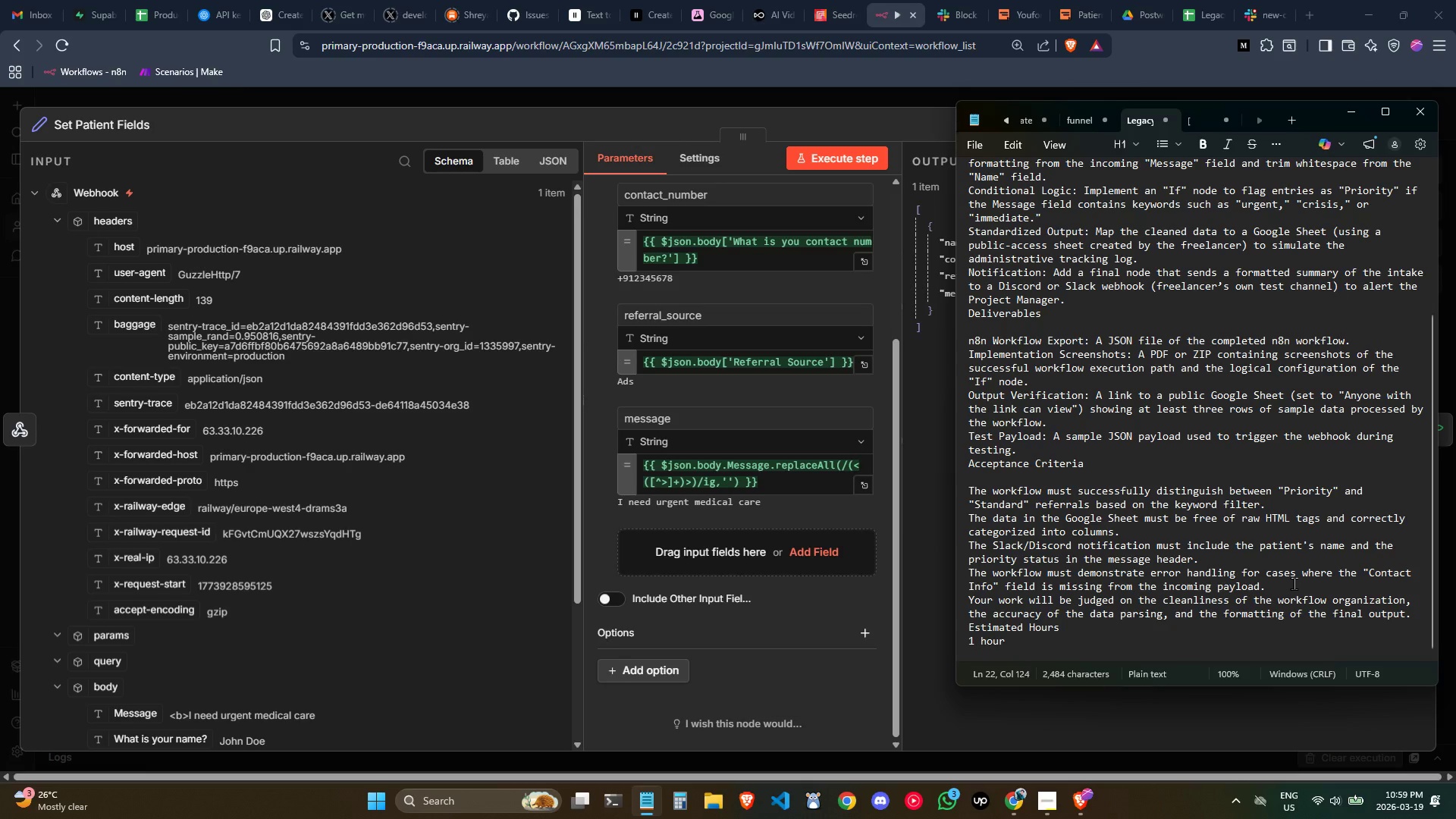 
left_click([1304, 586])
 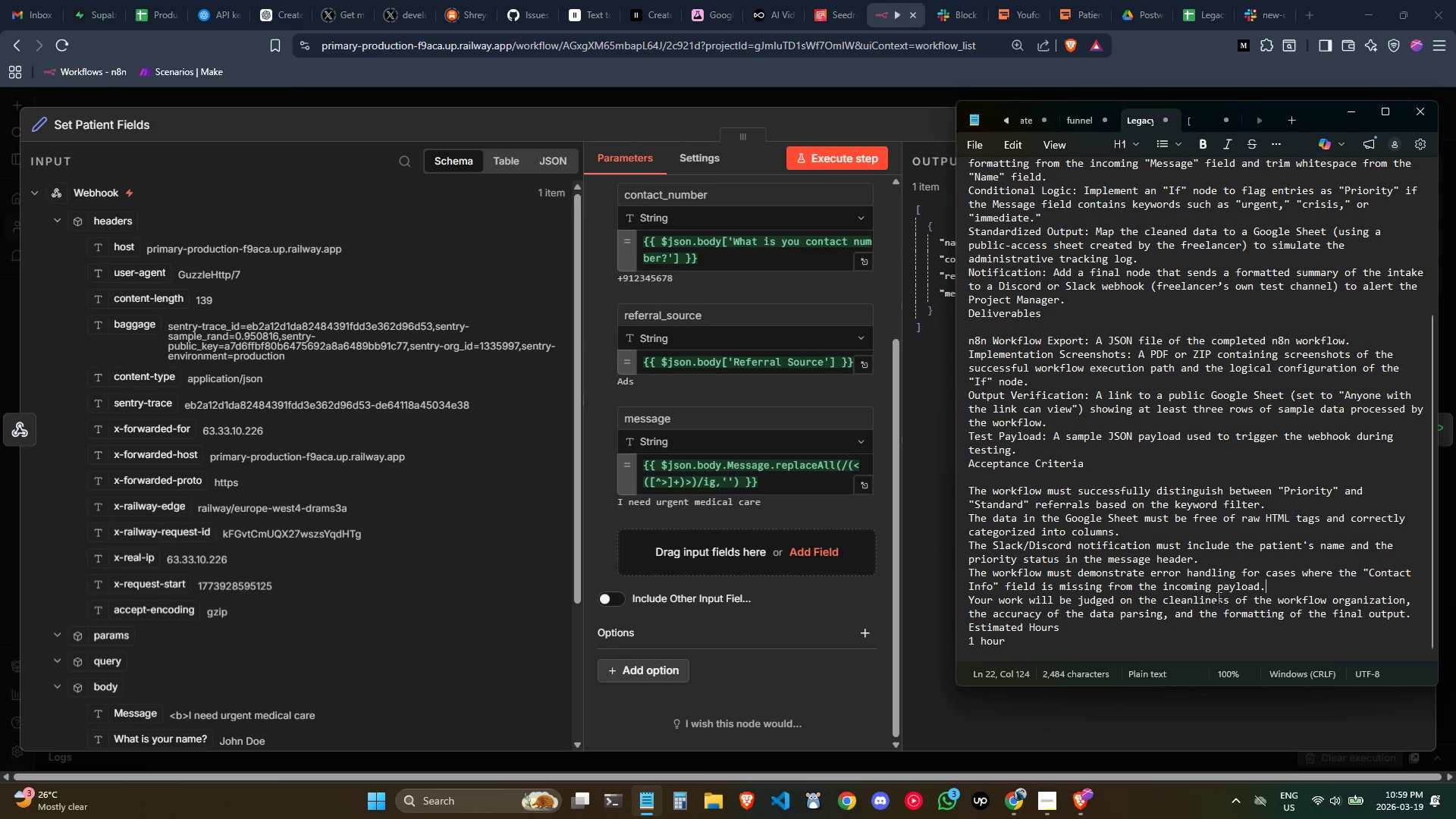 
left_click([1293, 596])
 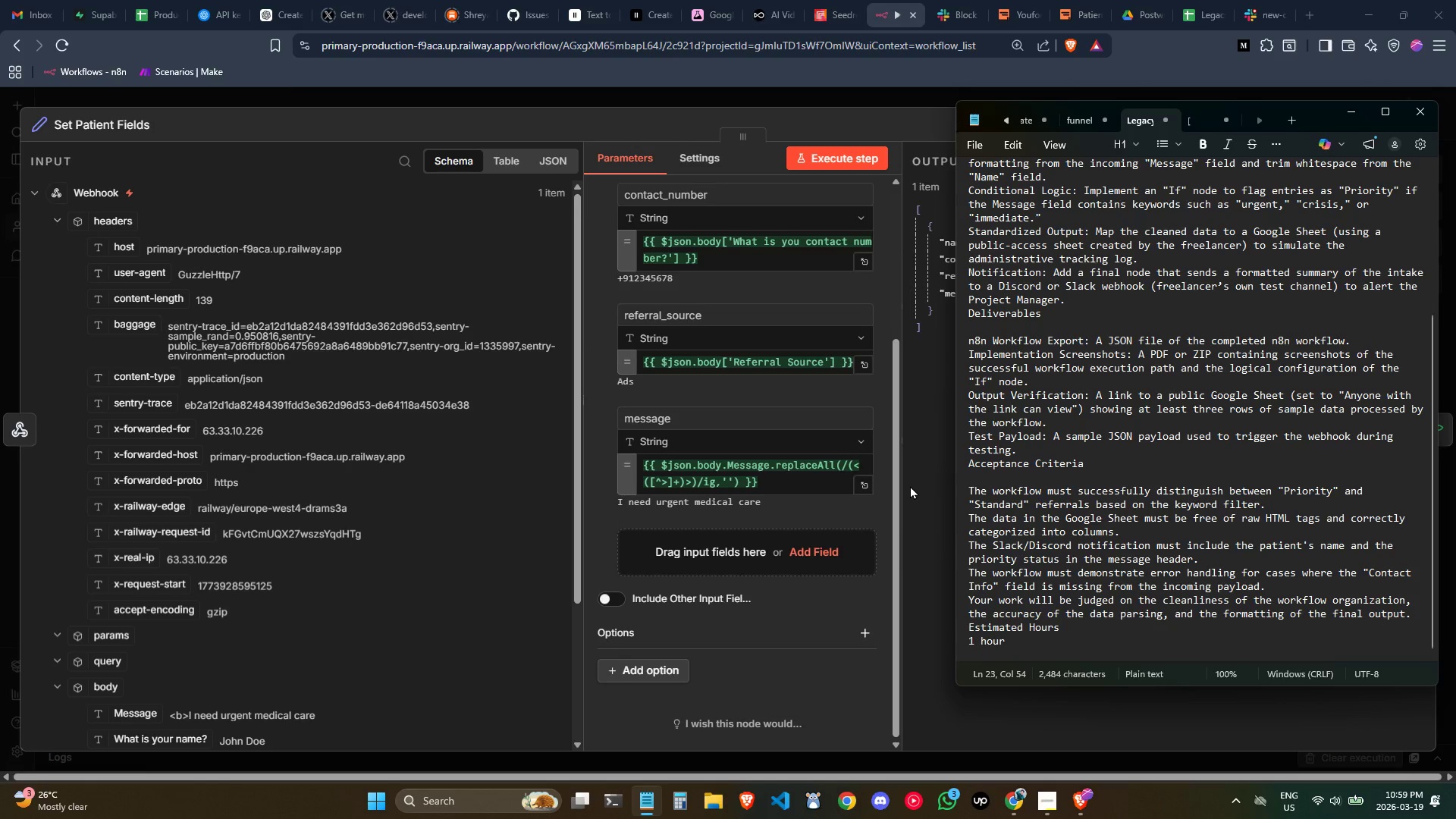 
left_click([910, 485])
 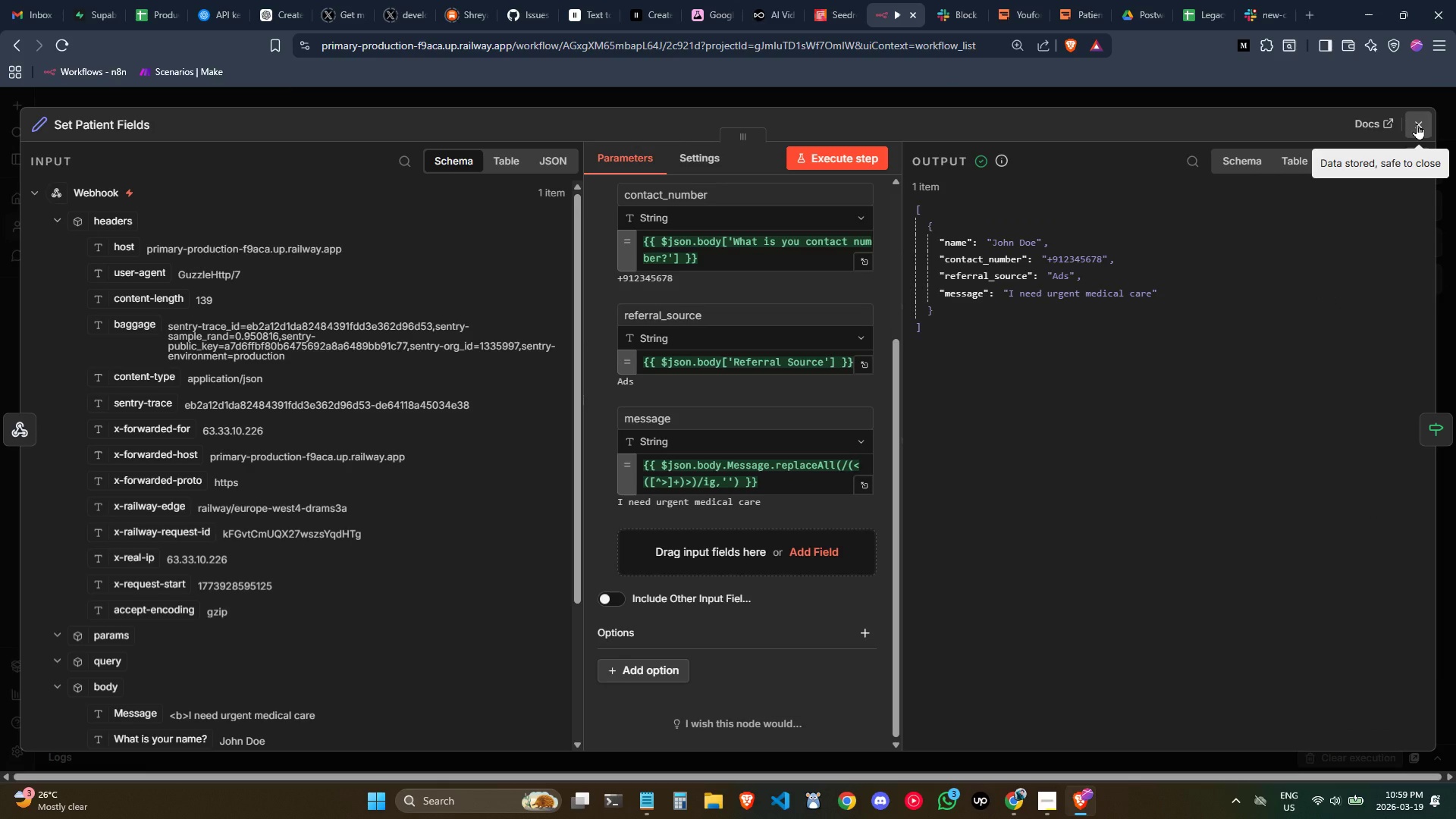 
scroll: coordinate [314, 425], scroll_direction: down, amount: 1.0
 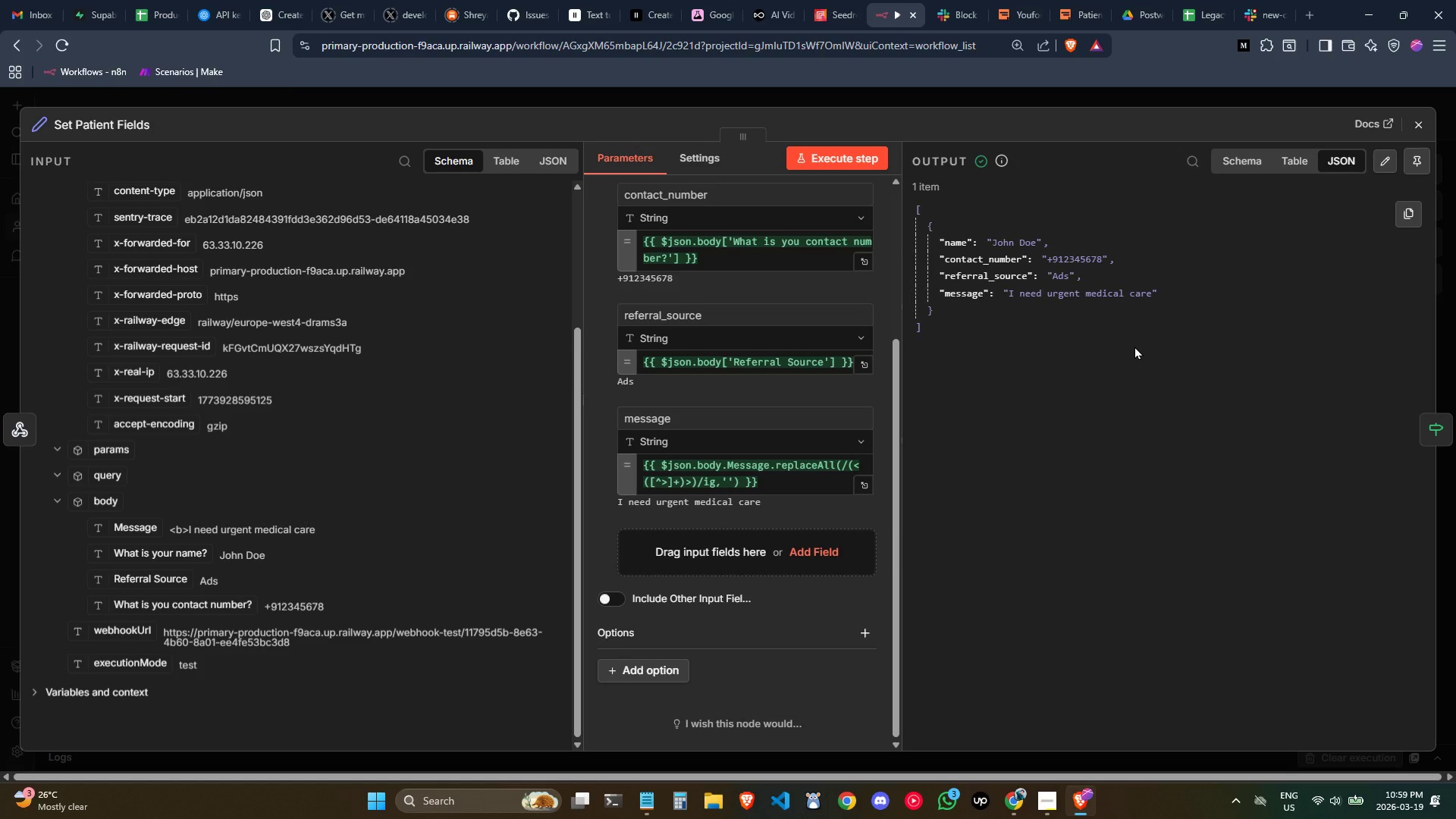 
scroll: coordinate [374, 444], scroll_direction: none, amount: 0.0
 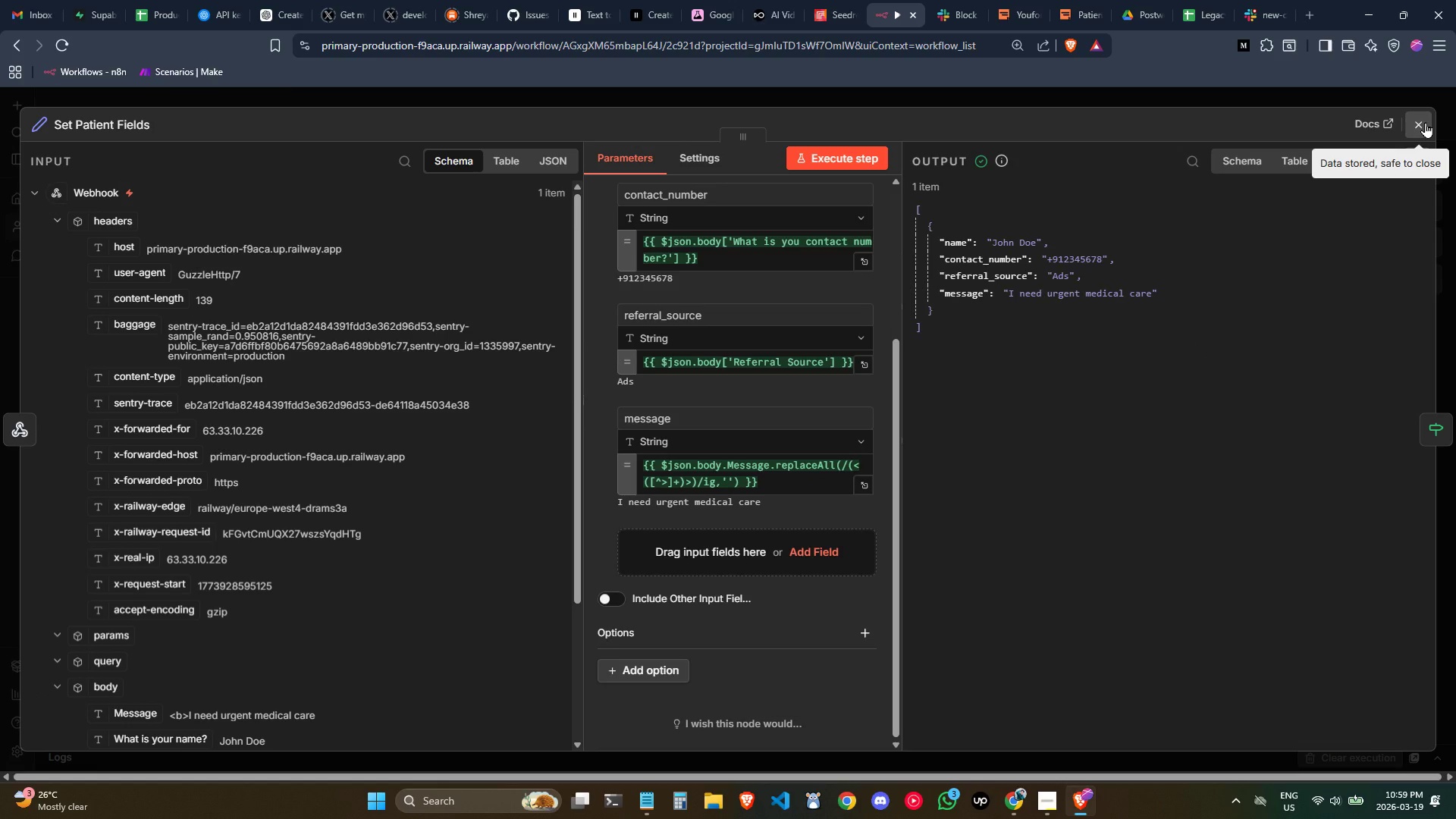 
left_click([1425, 122])
 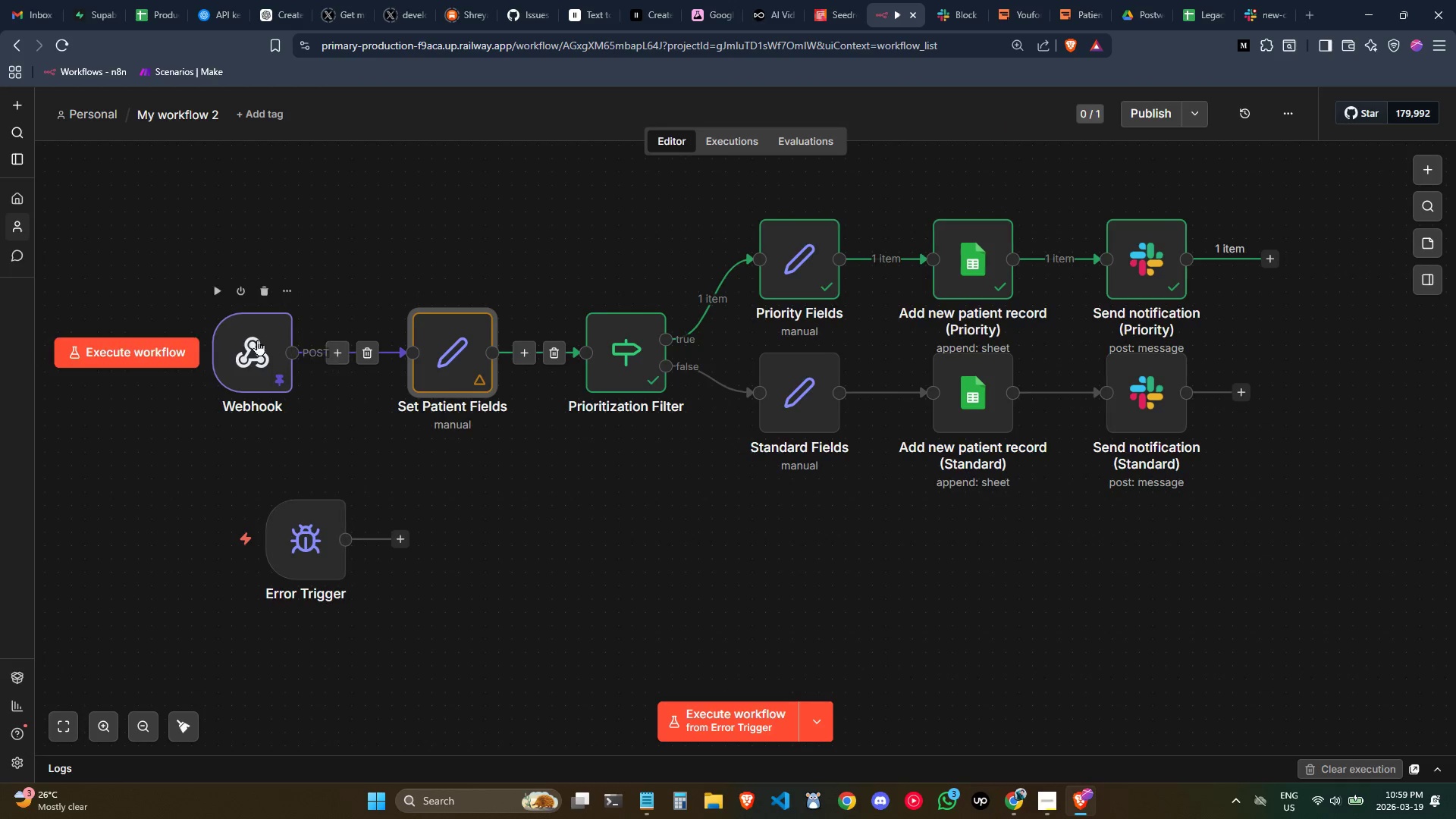 
double_click([256, 340])
 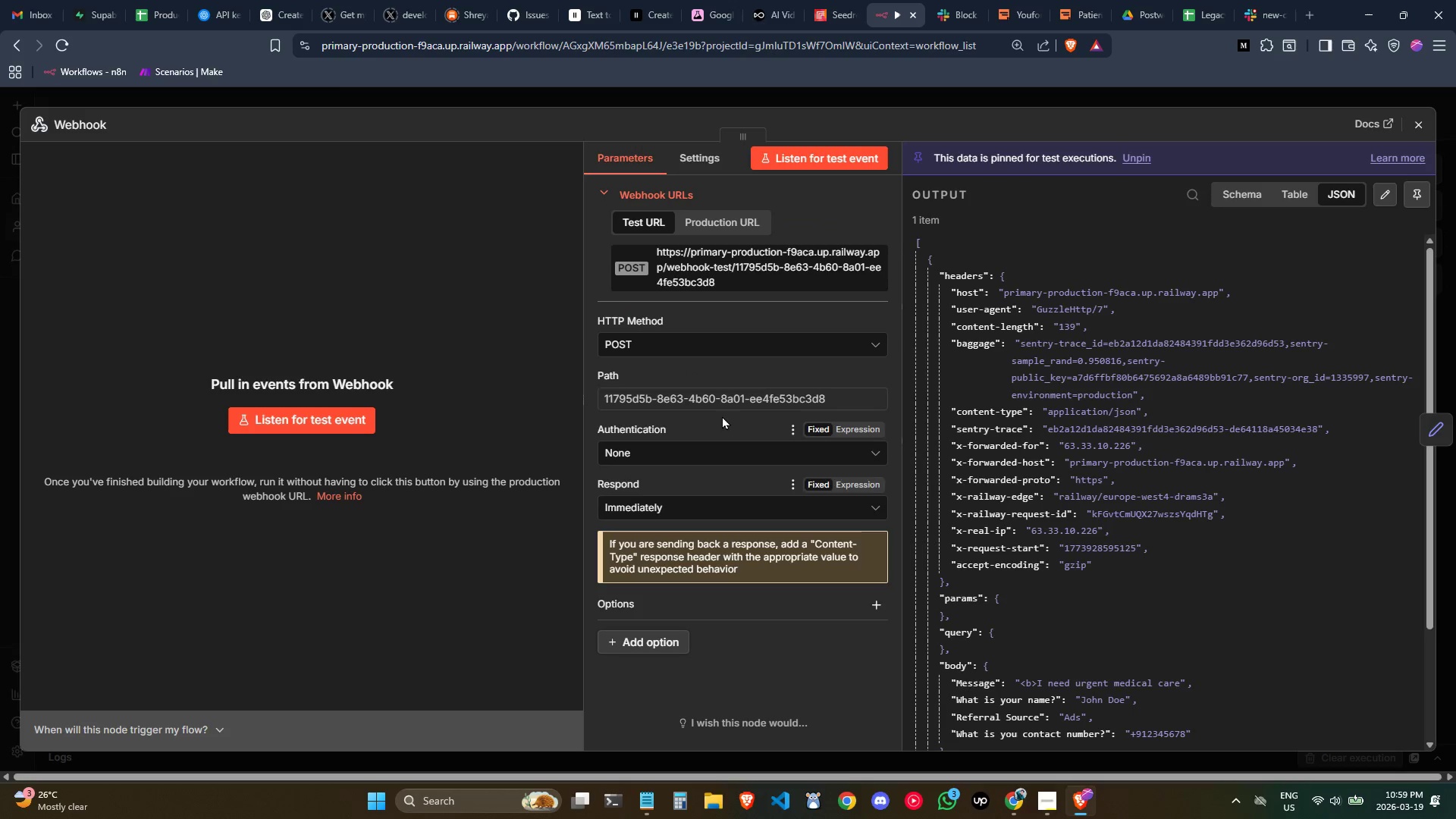 
scroll: coordinate [722, 416], scroll_direction: none, amount: 0.0
 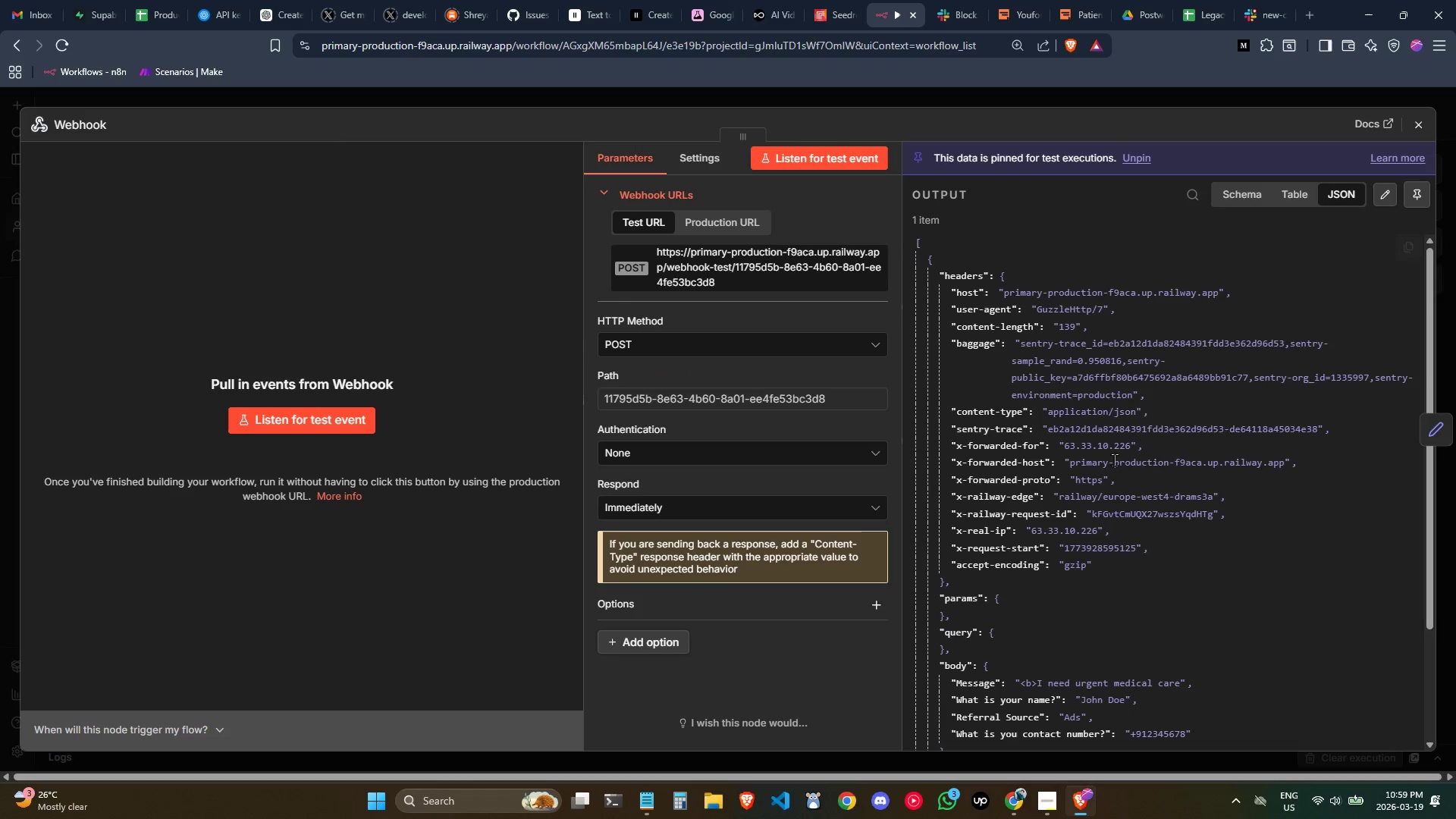 
scroll: coordinate [1122, 462], scroll_direction: down, amount: 1.0
 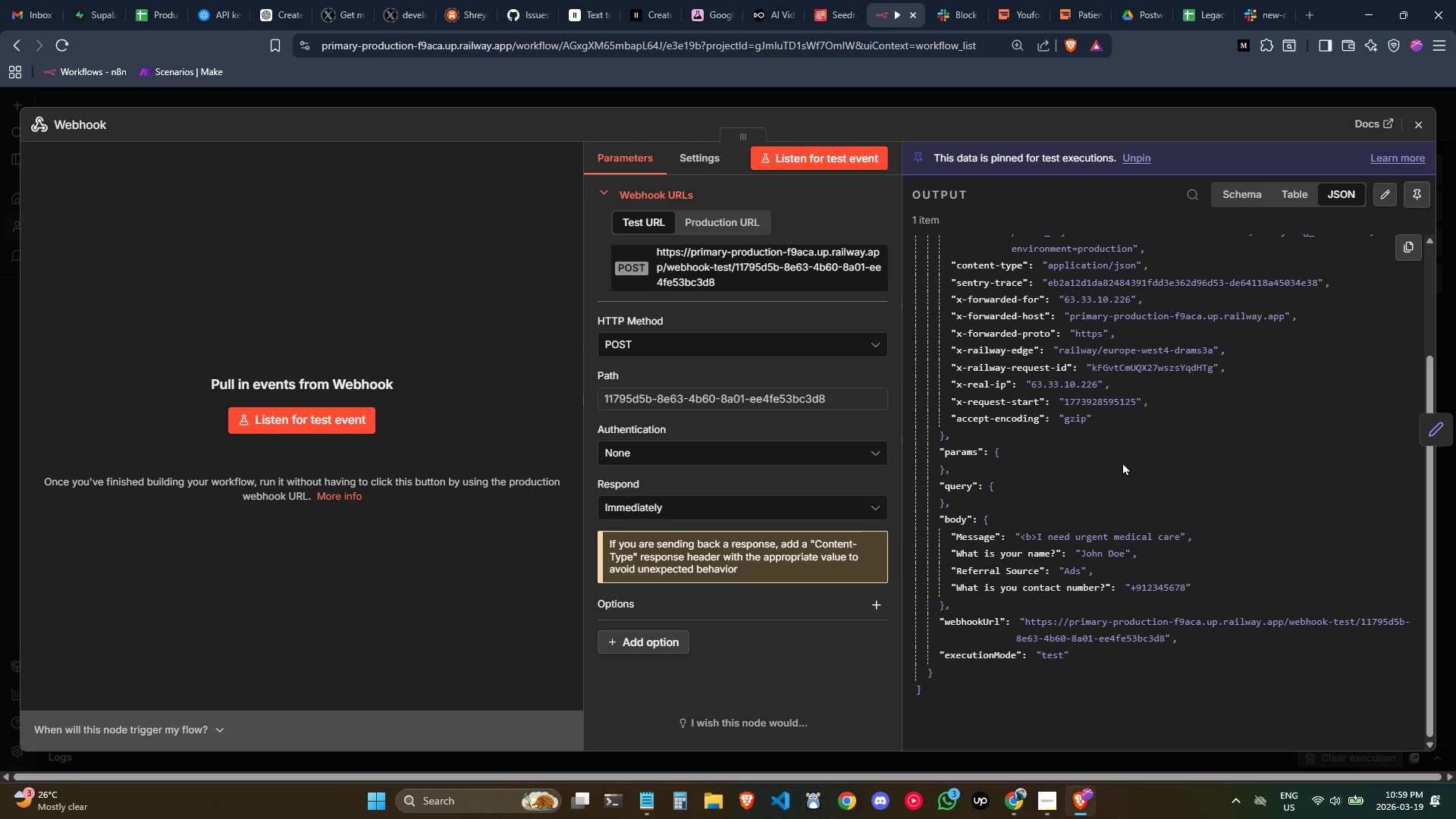 
scroll: coordinate [1126, 464], scroll_direction: none, amount: 0.0
 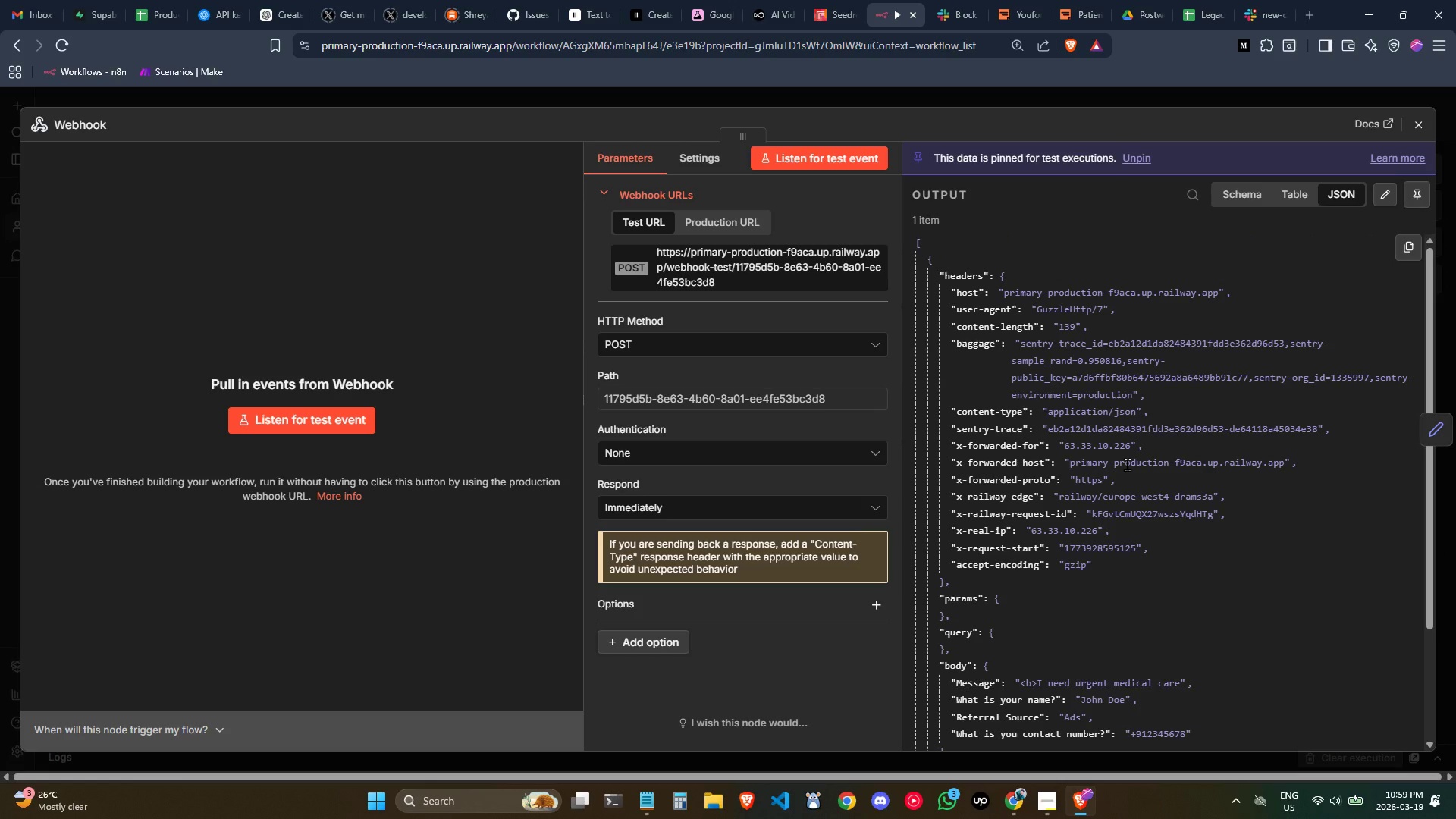 
scroll: coordinate [1127, 464], scroll_direction: up, amount: 1.0
 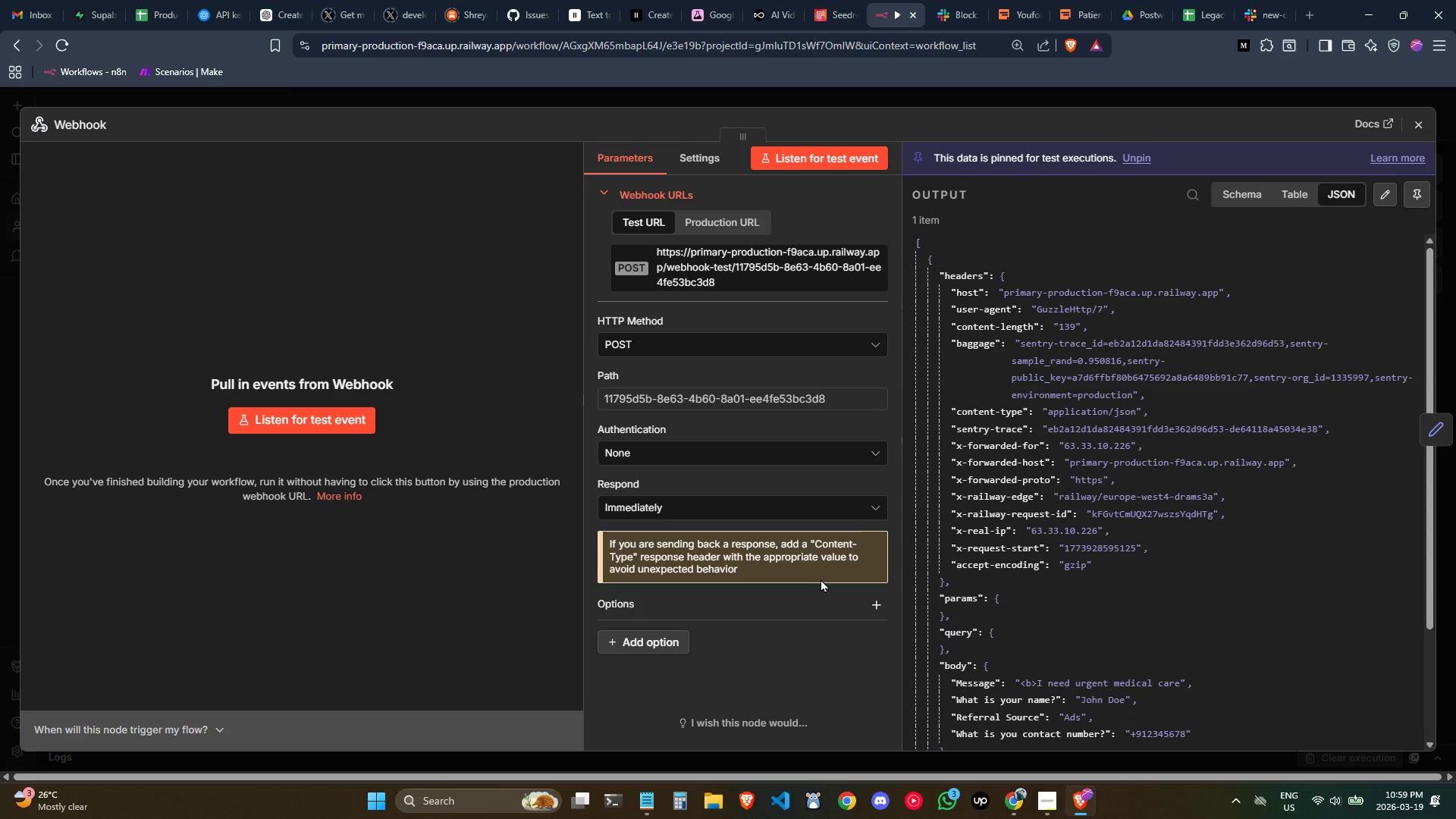 
wait(6.9)
 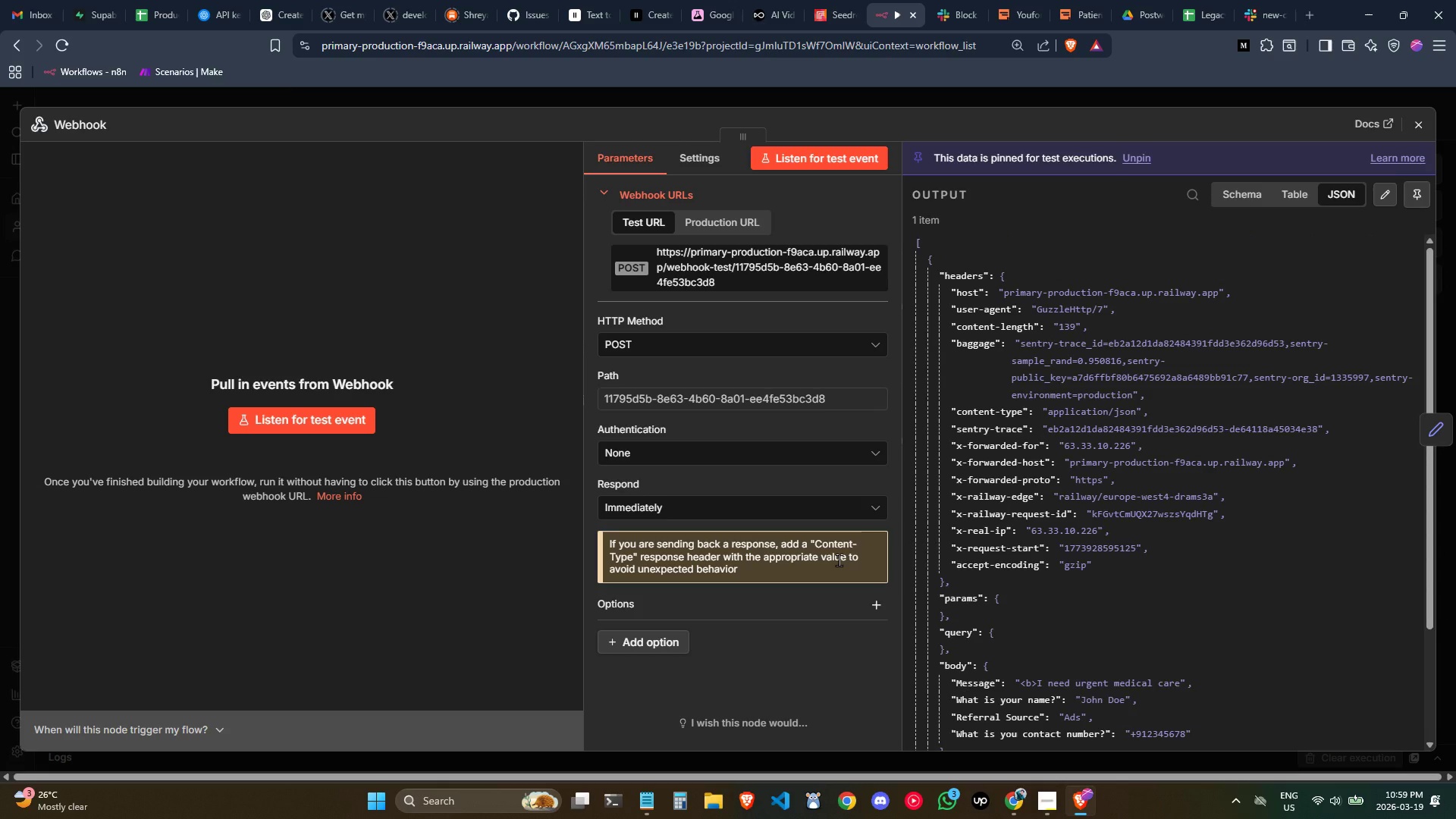 
scroll: coordinate [811, 529], scroll_direction: up, amount: 1.0
 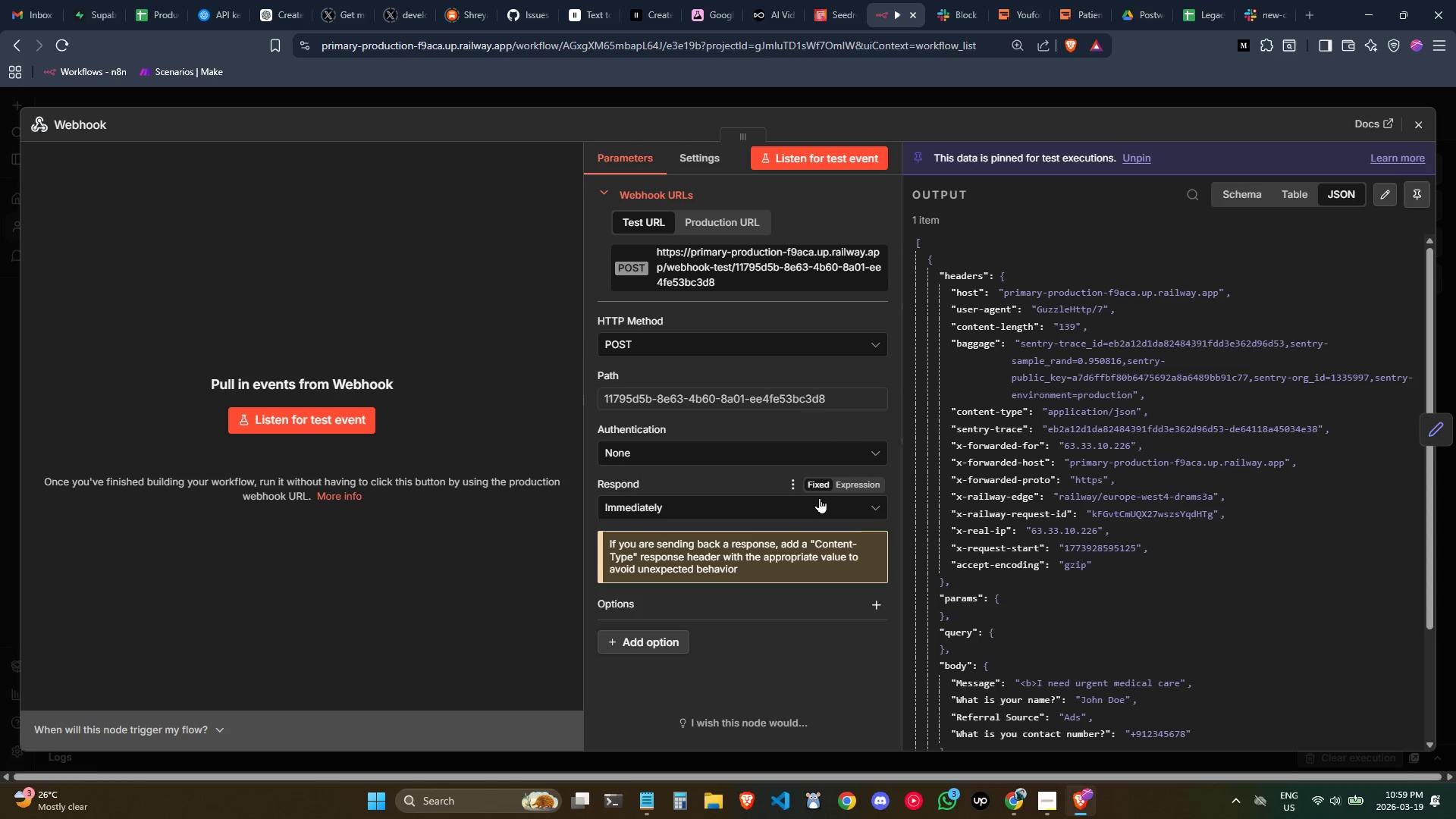 
left_click([813, 510])
 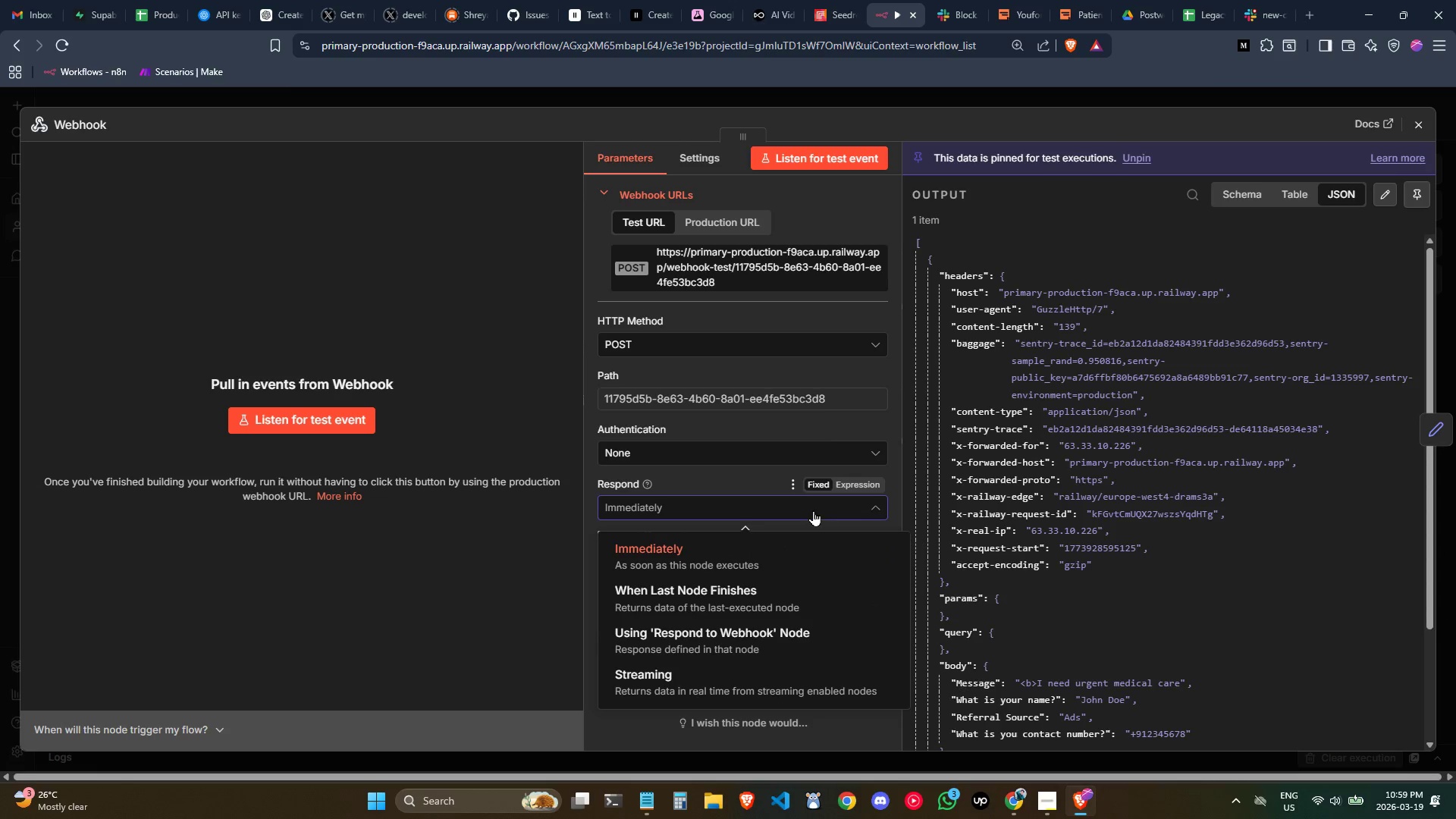 
wait(6.39)
 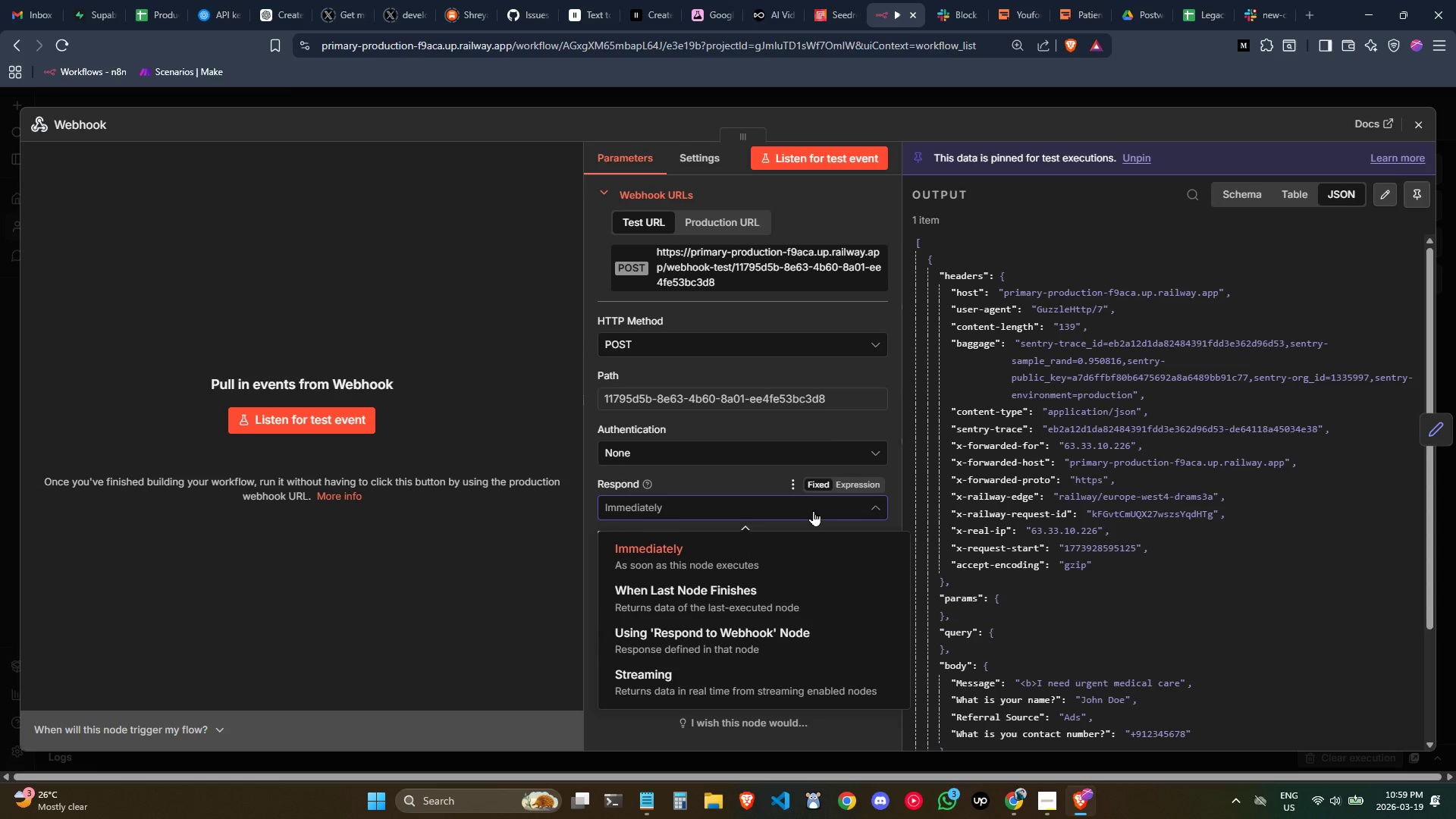 
scroll: coordinate [800, 592], scroll_direction: none, amount: 0.0
 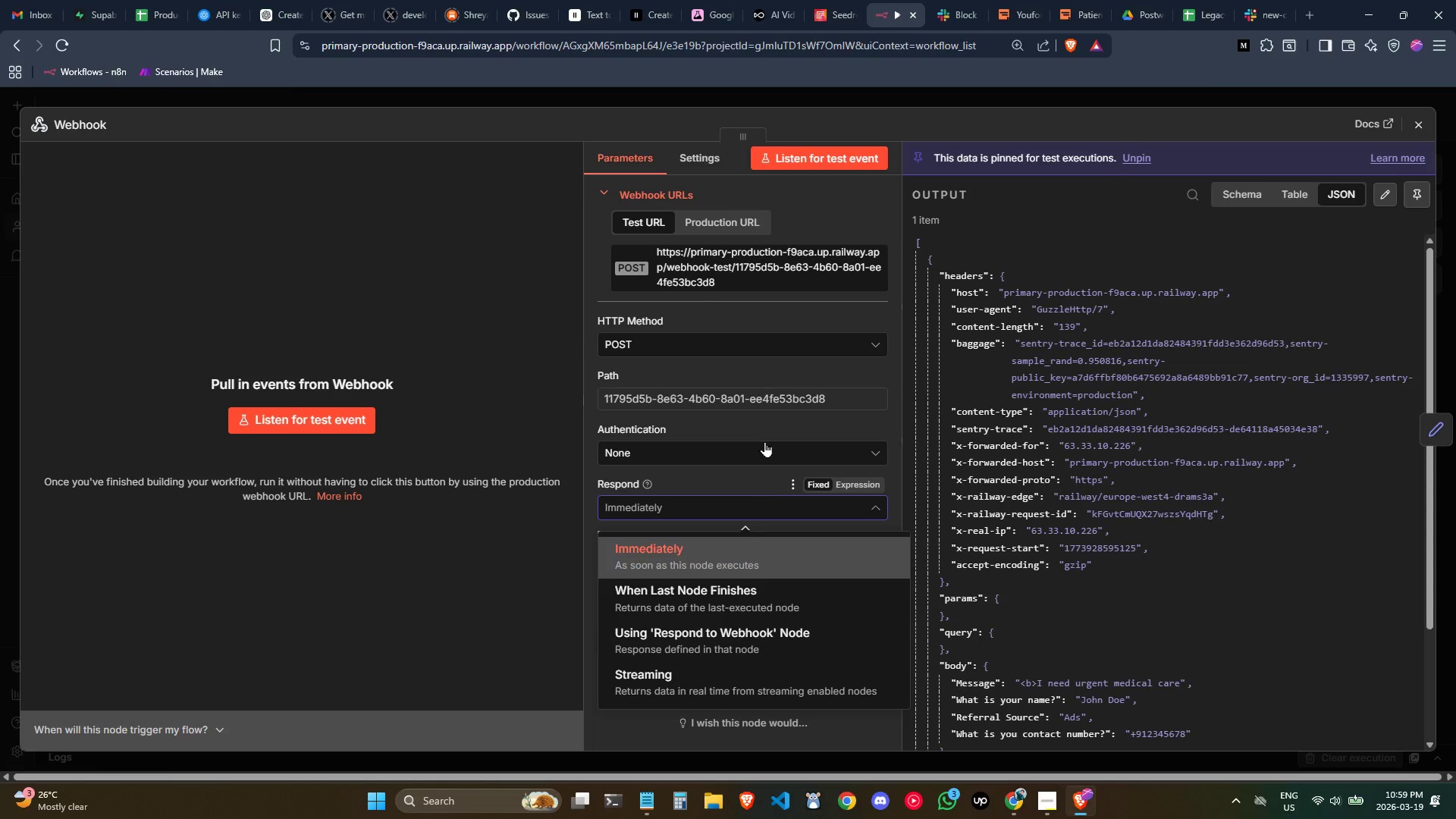 
left_click([746, 307])
 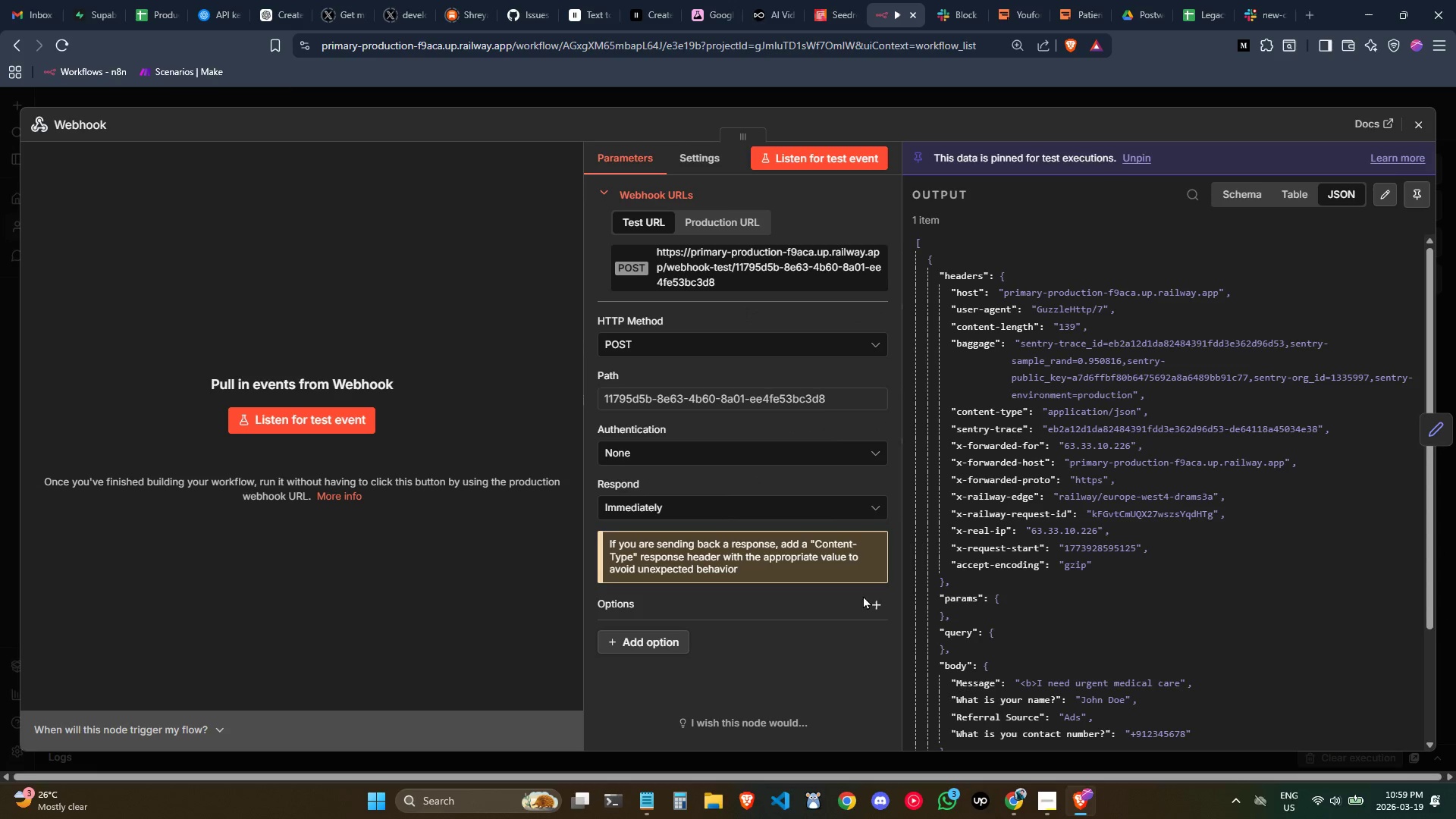 
left_click([881, 603])
 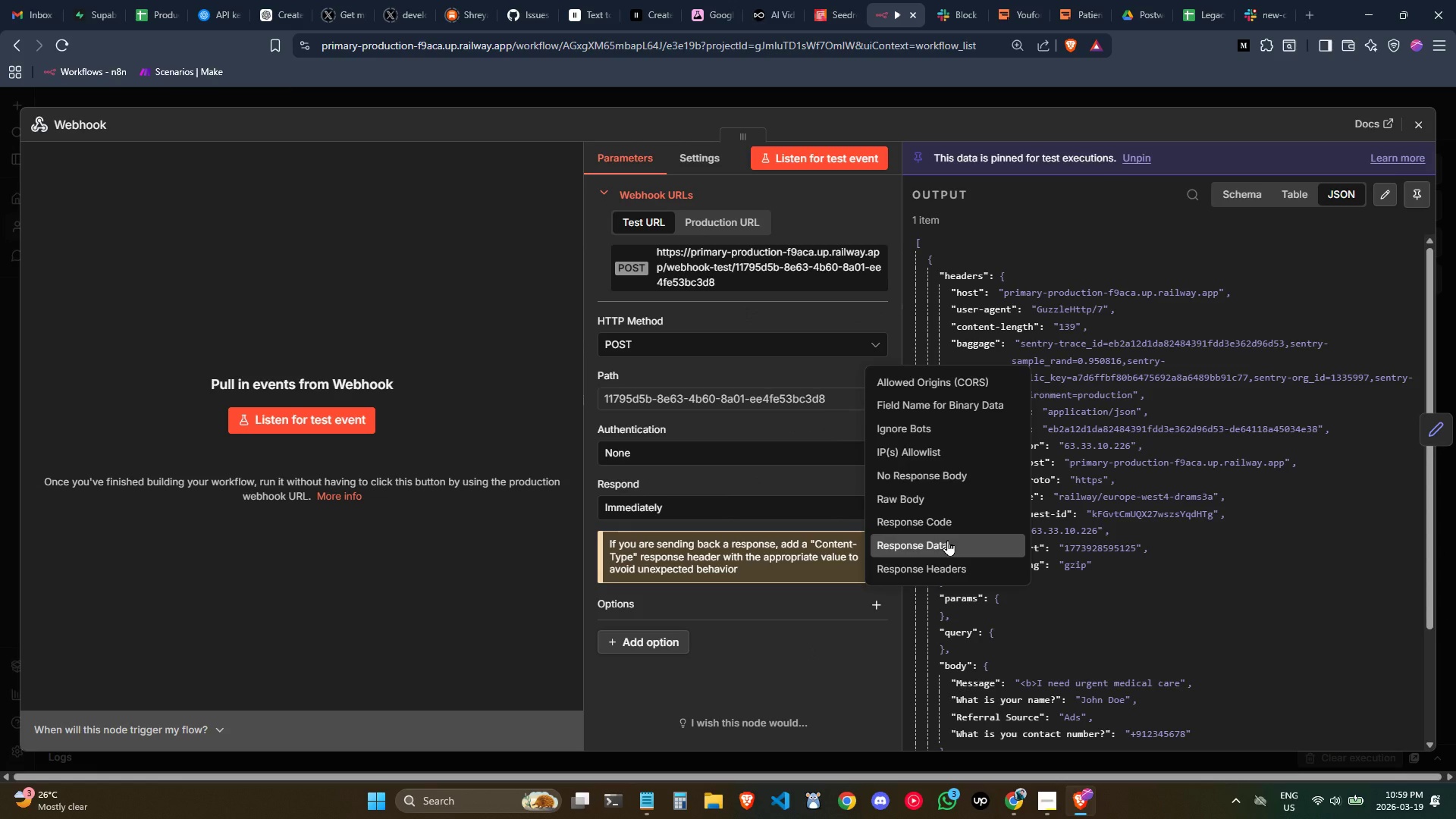 
left_click([947, 540])
 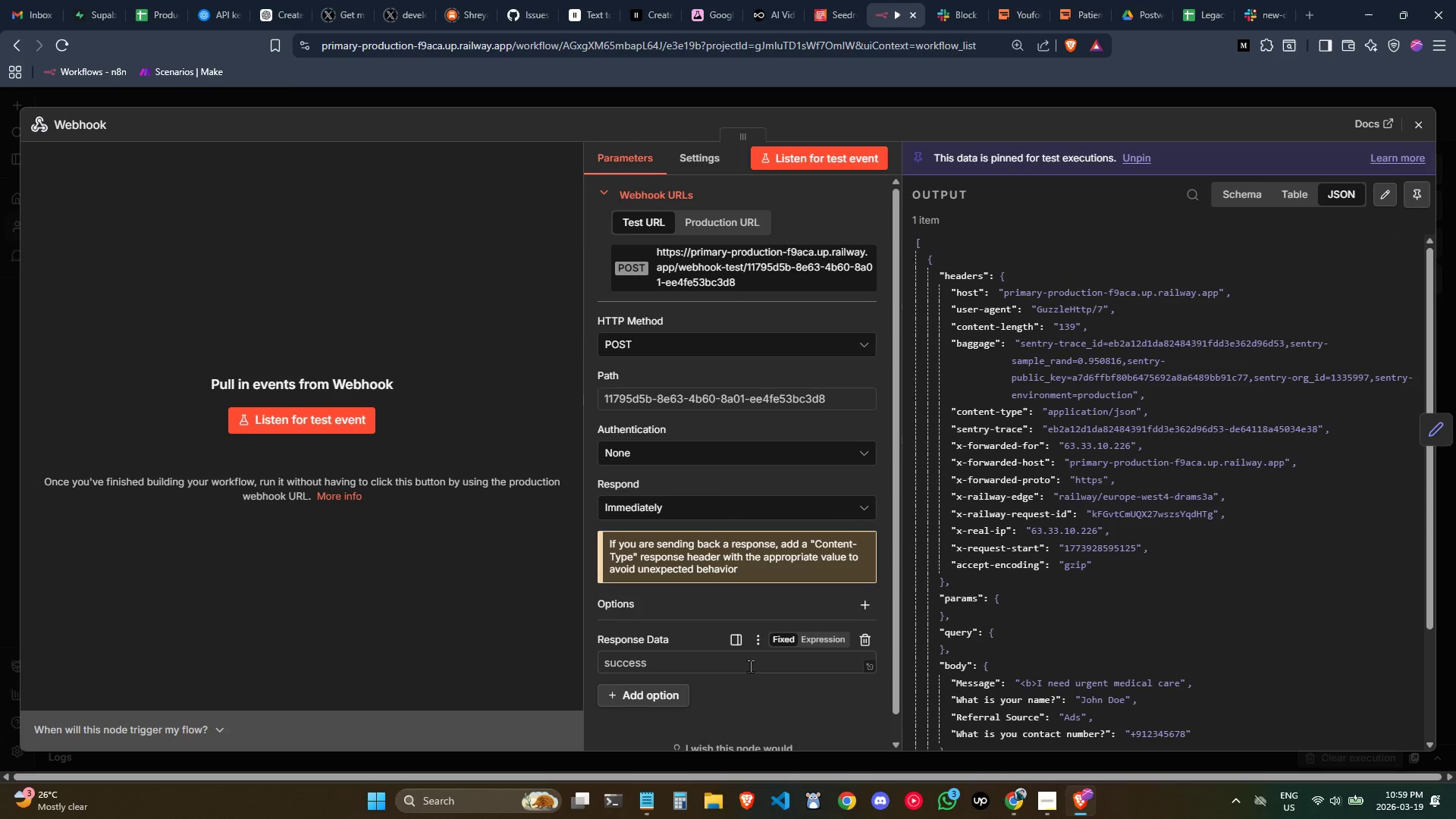 
left_click([750, 666])
 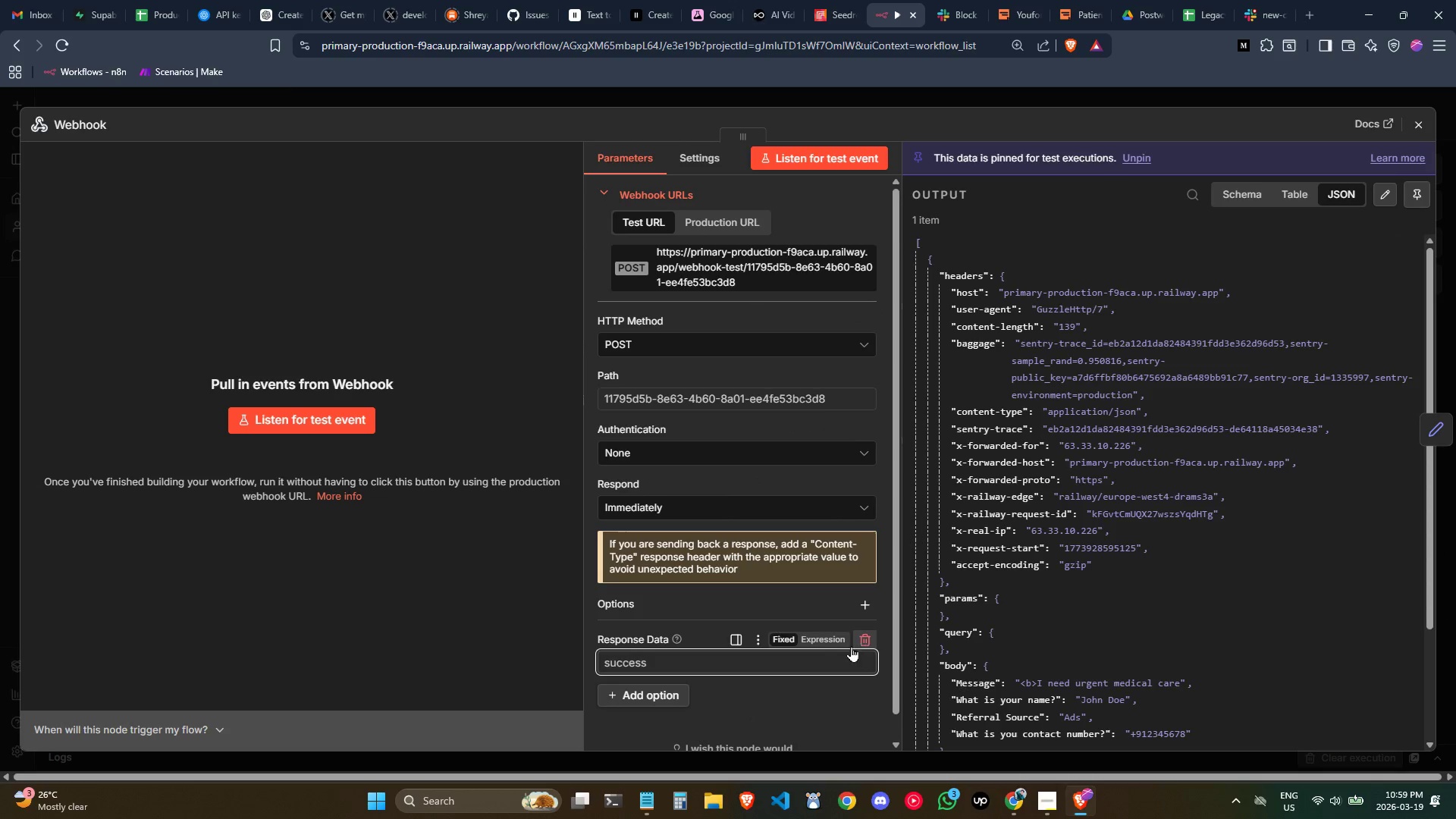 
left_click([674, 639])
 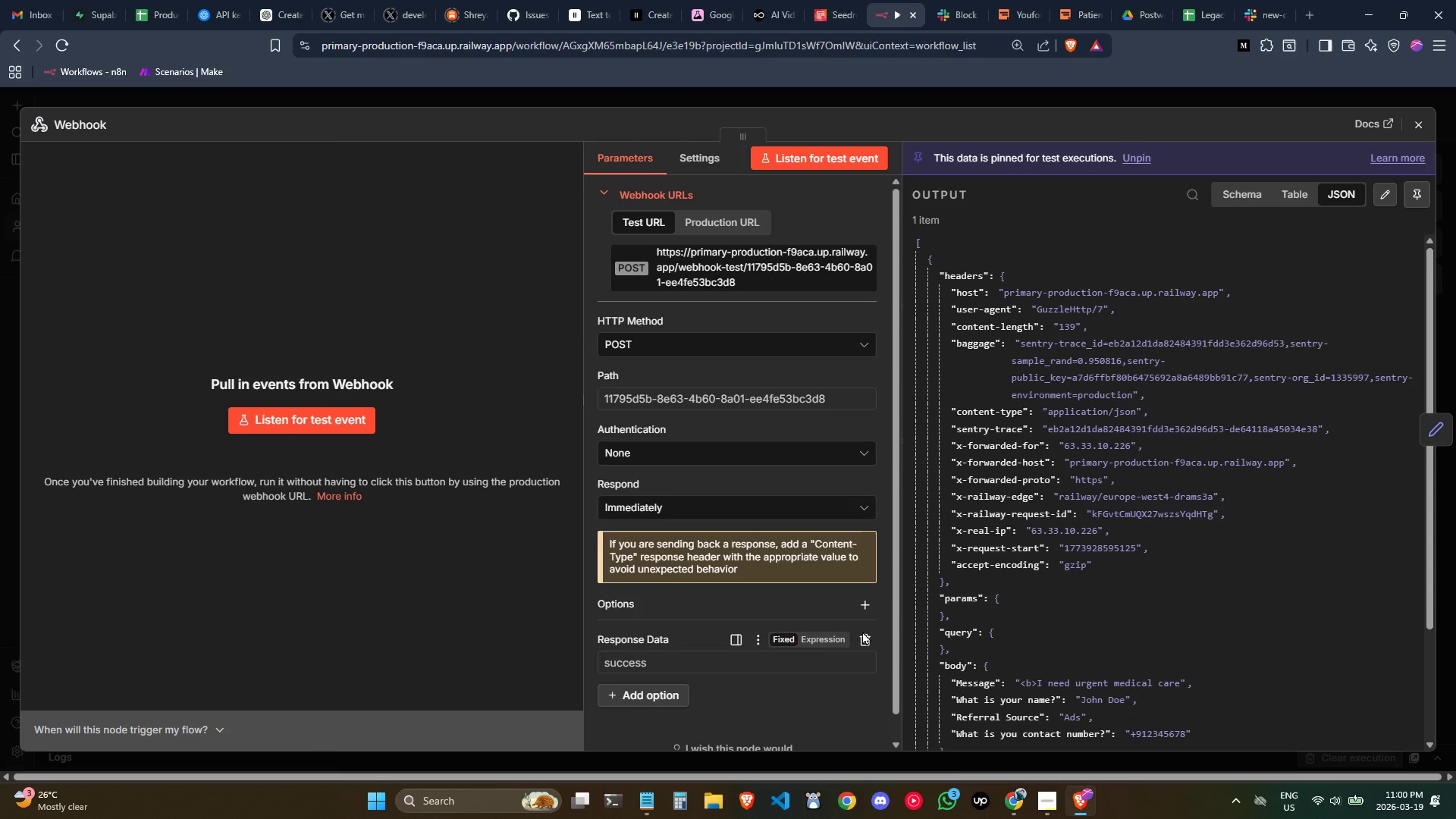 
left_click([869, 635])
 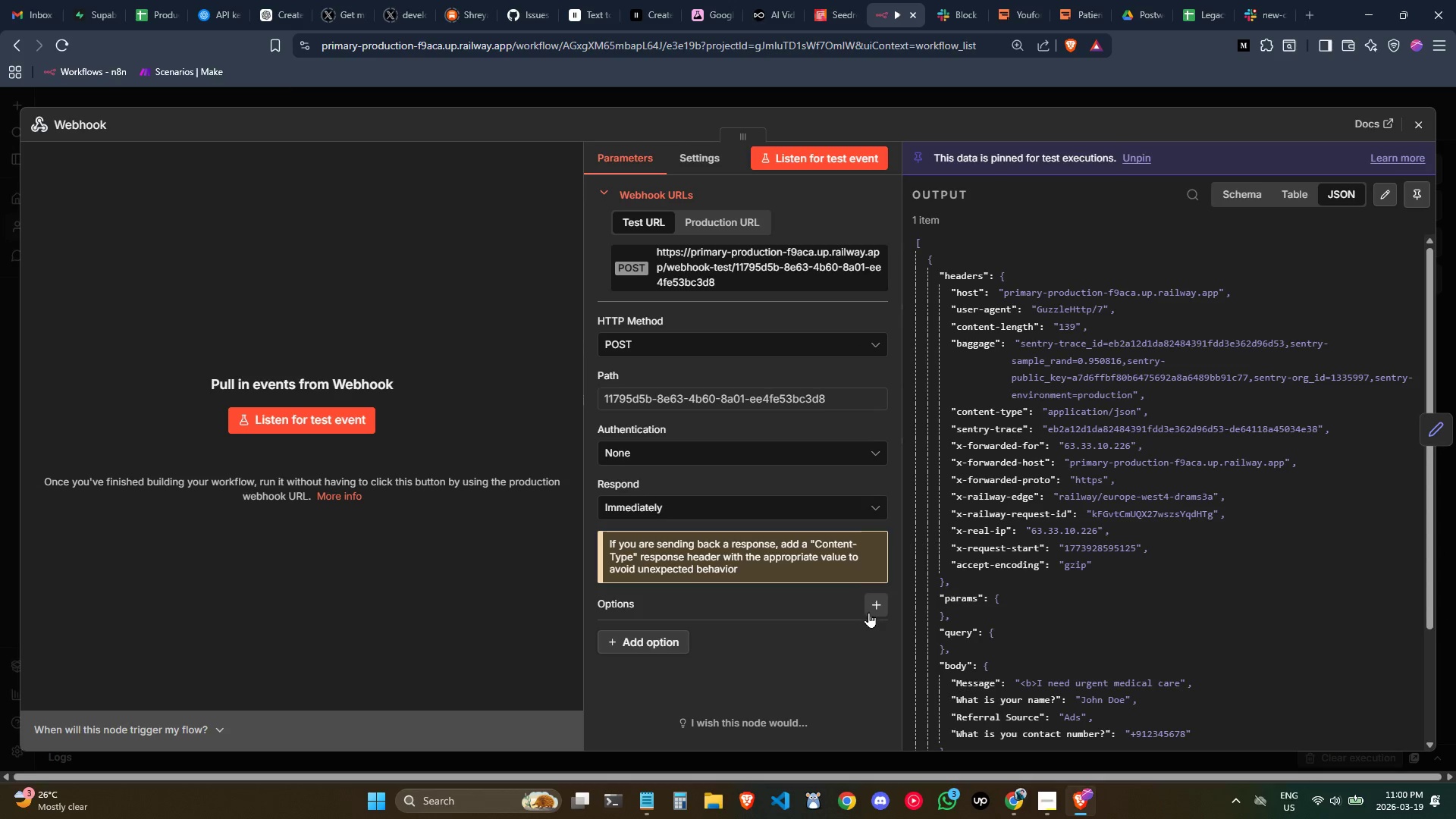 
left_click([870, 609])
 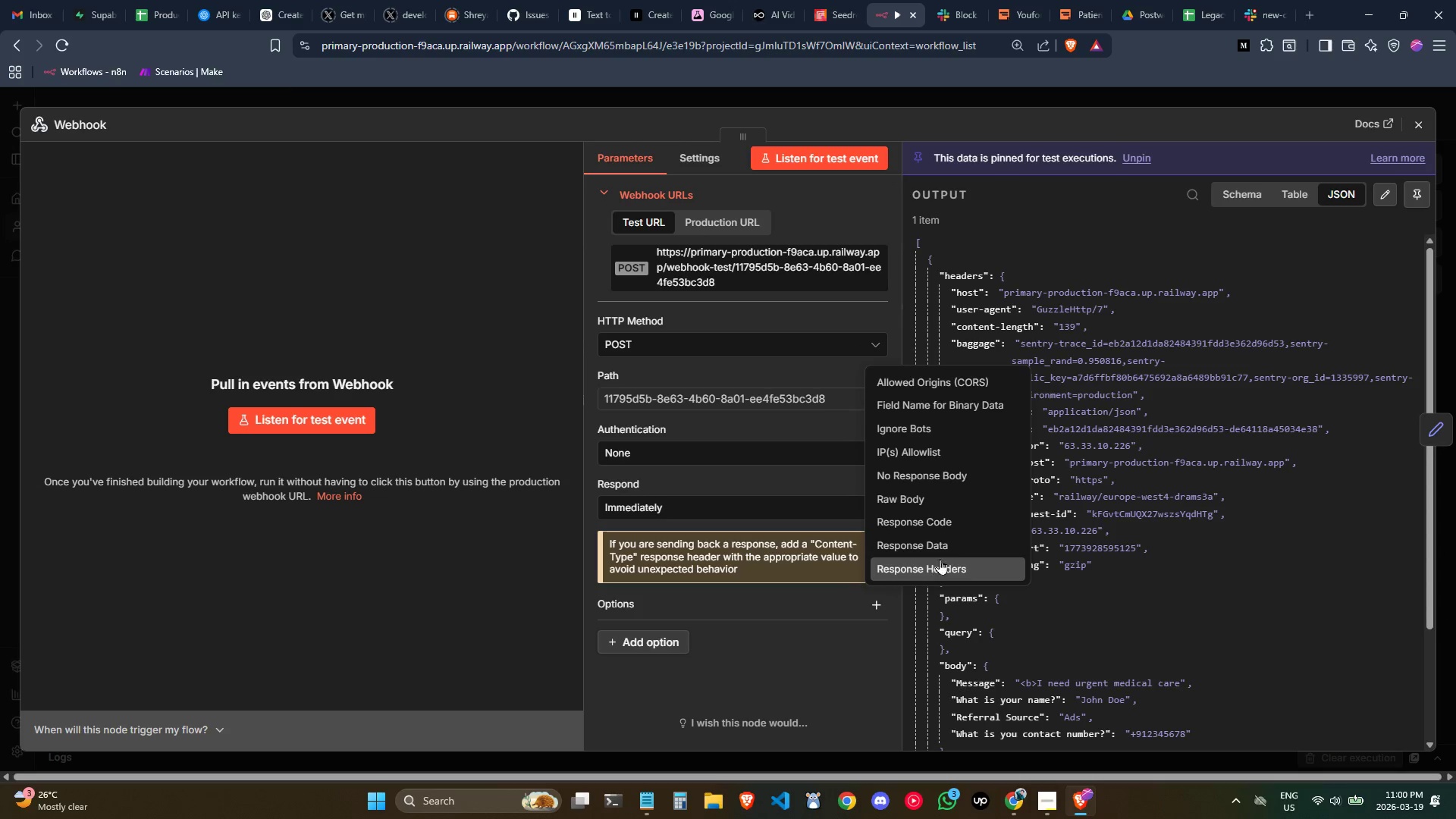 
scroll: coordinate [944, 554], scroll_direction: down, amount: 1.0
 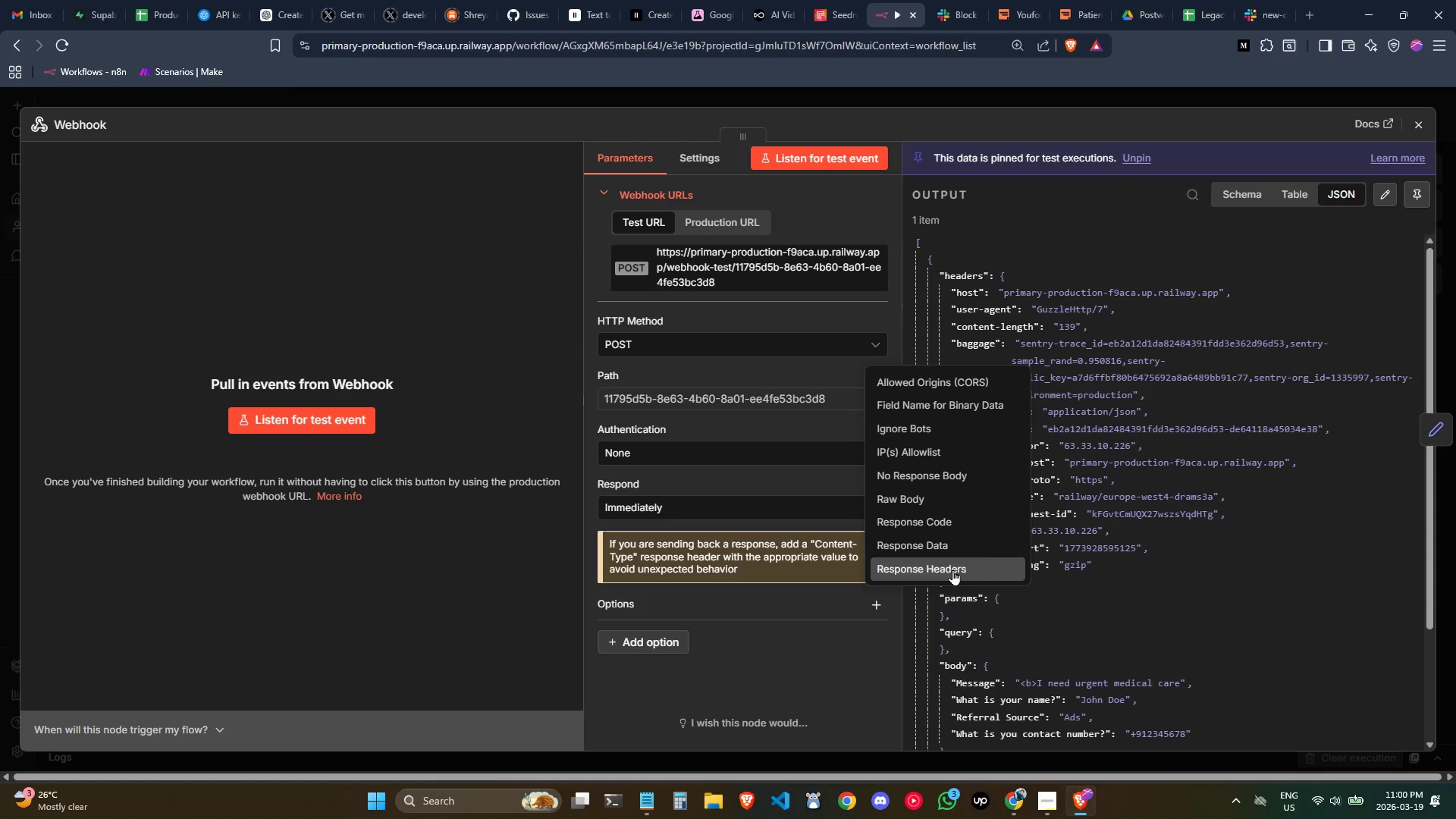 
left_click([952, 570])
 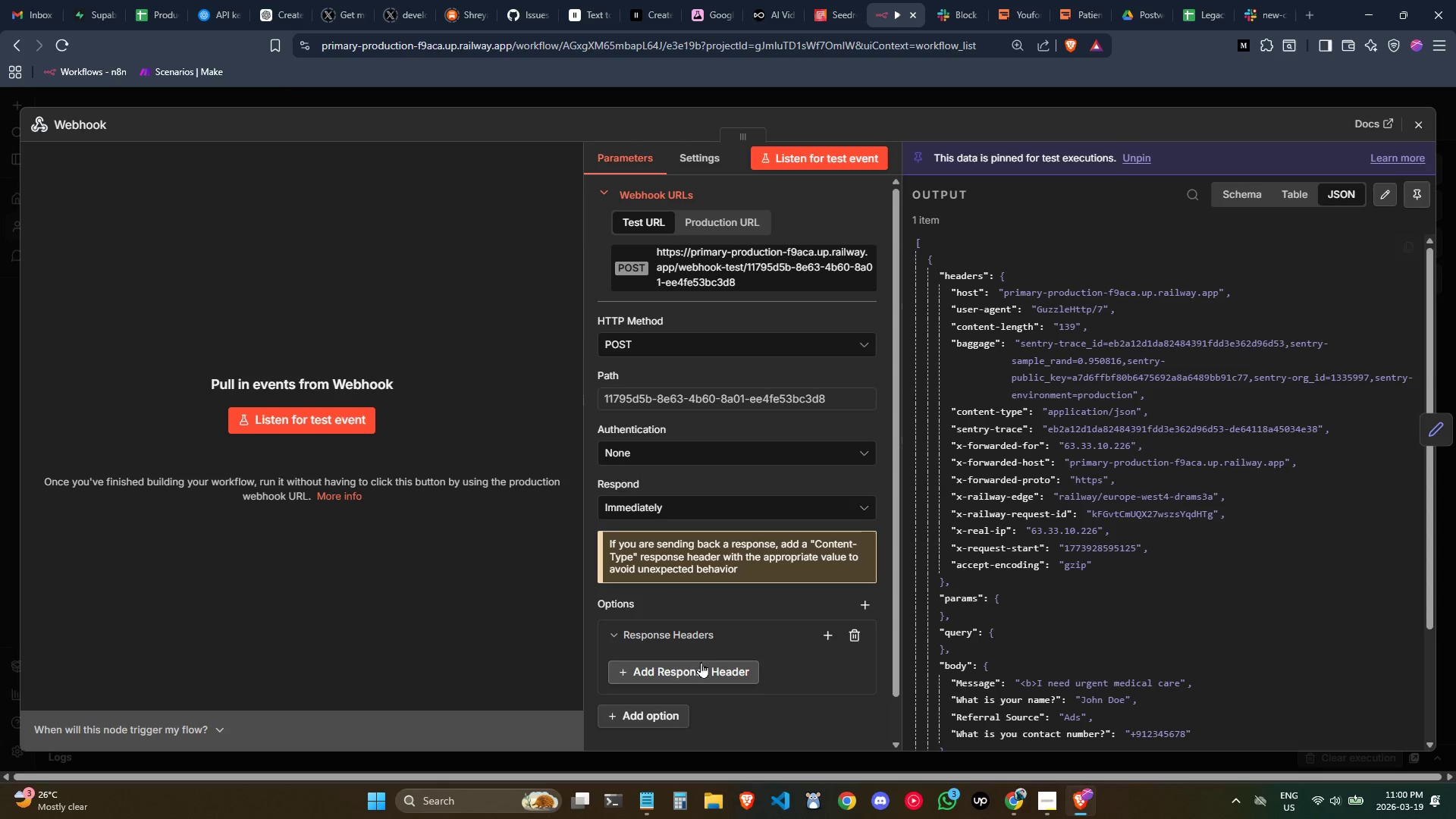 
left_click([701, 668])
 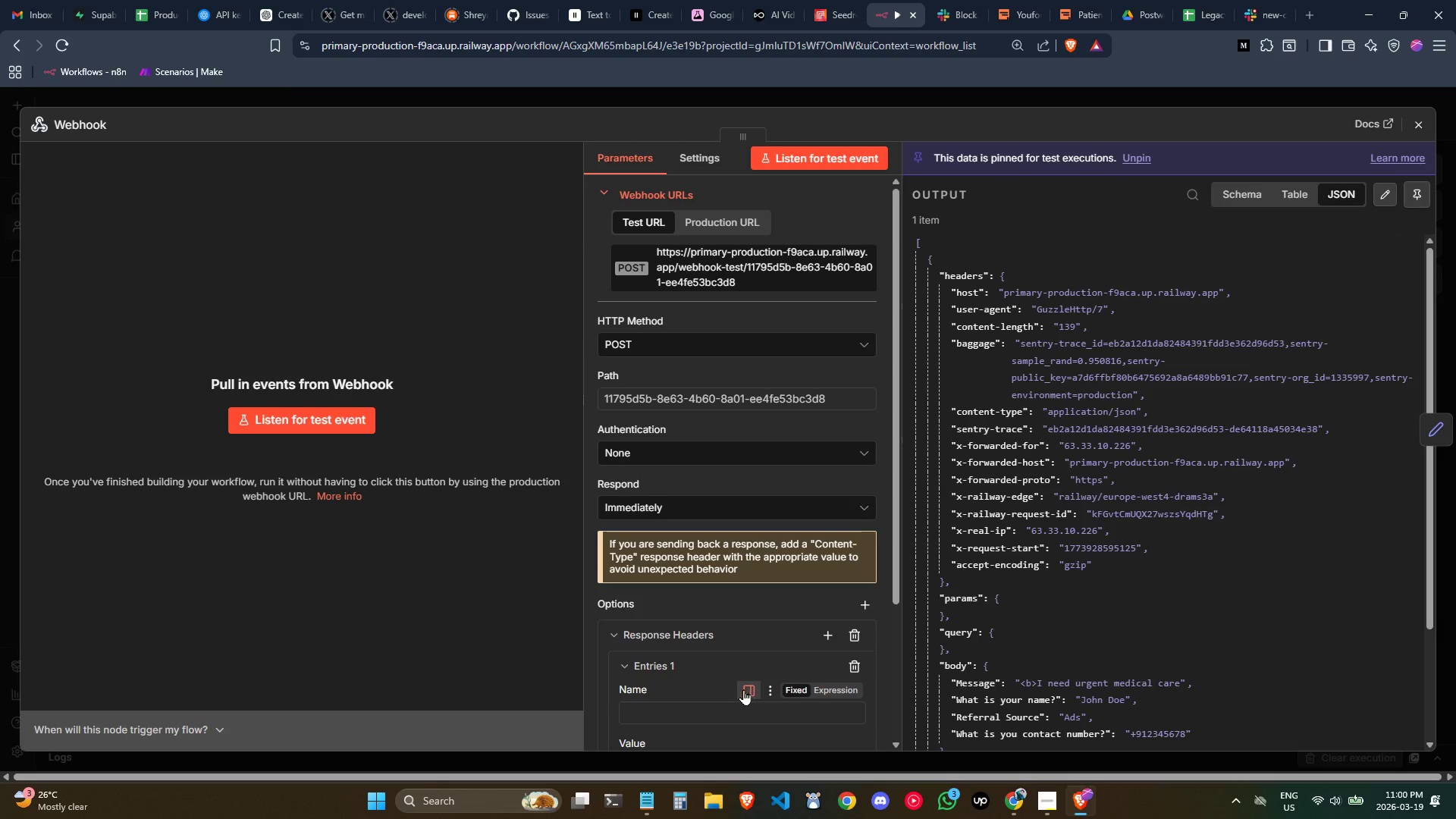 
left_click([709, 702])
 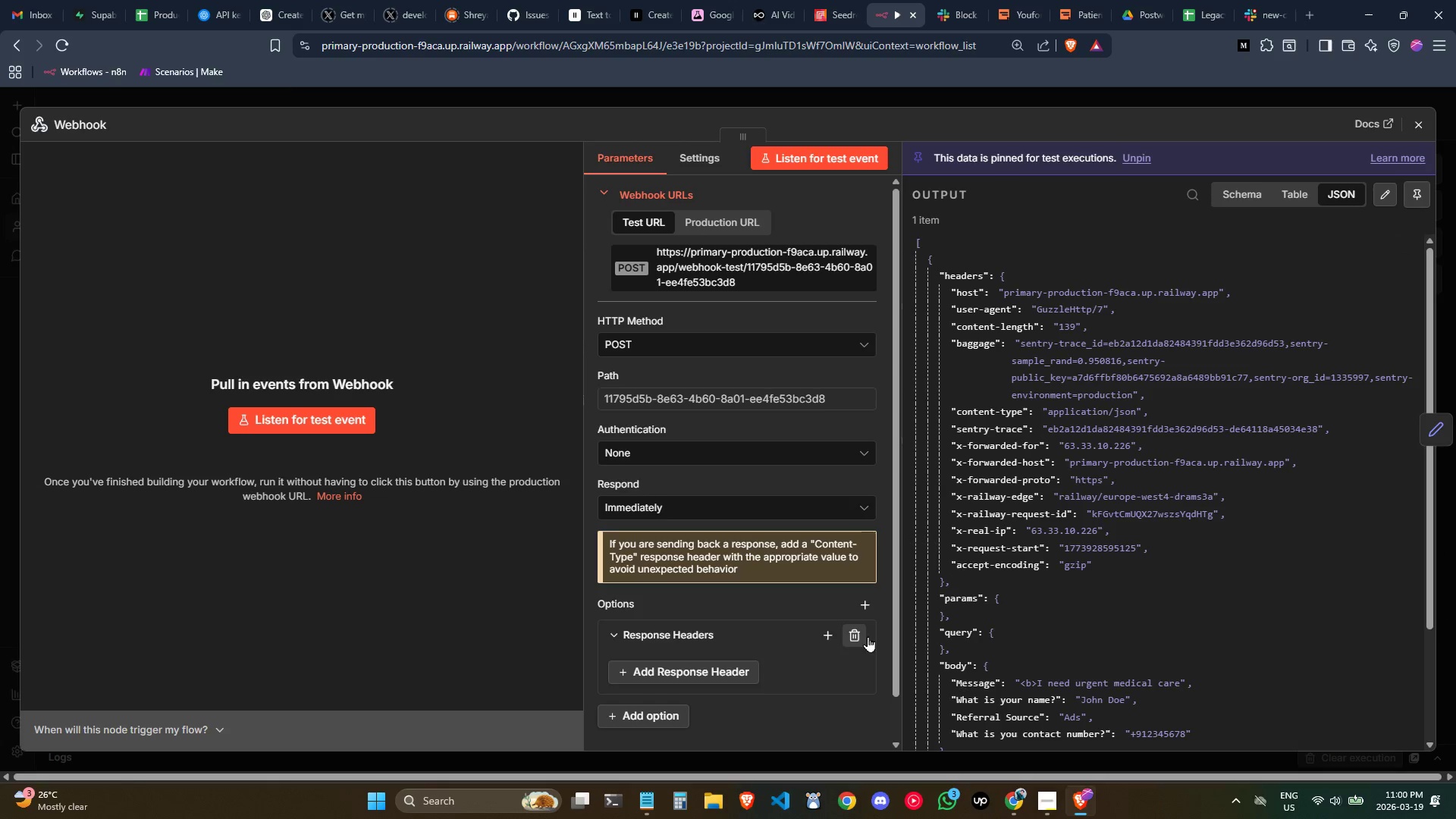 
left_click([863, 629])
 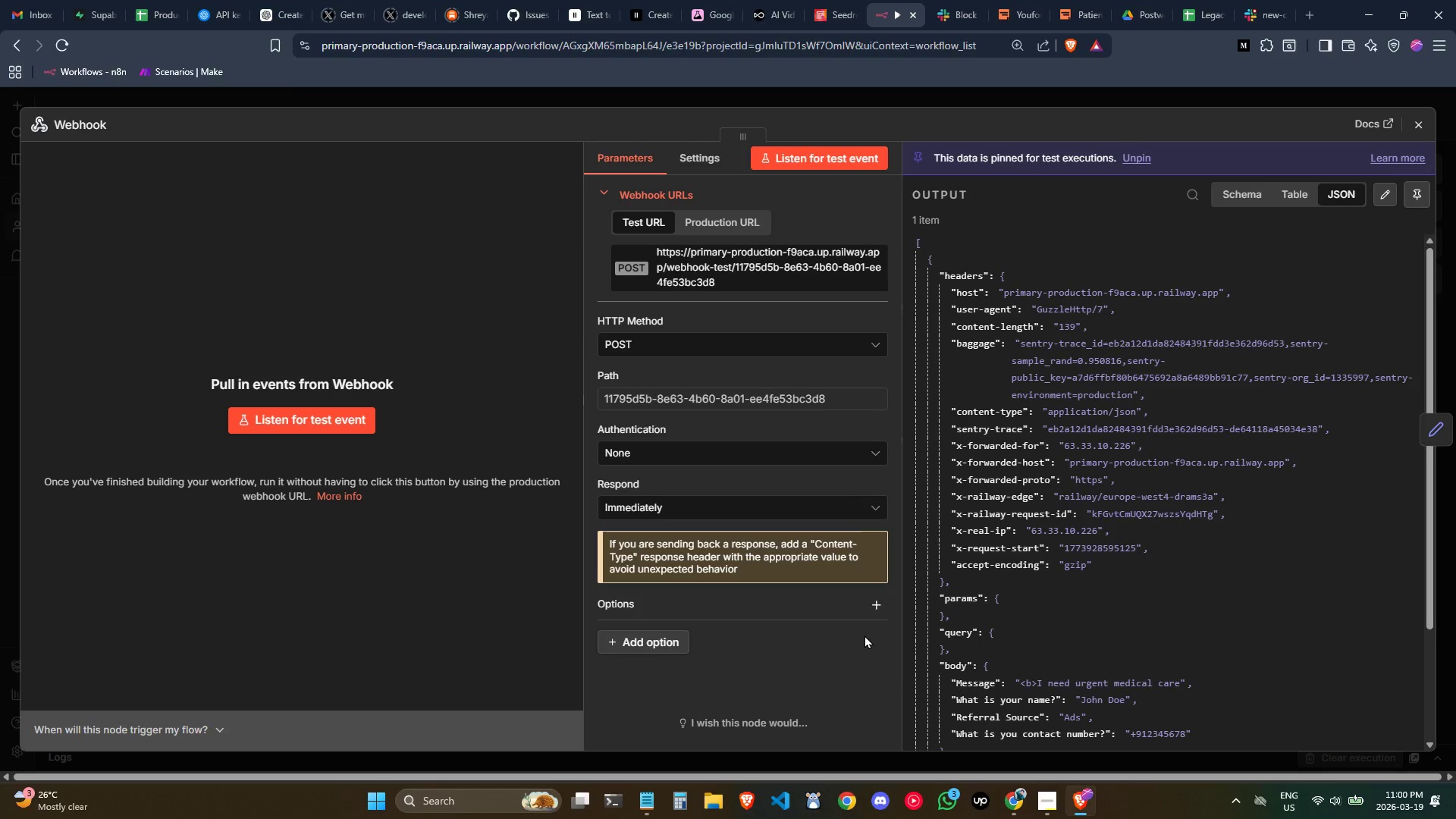 
scroll: coordinate [864, 635], scroll_direction: down, amount: 1.0
 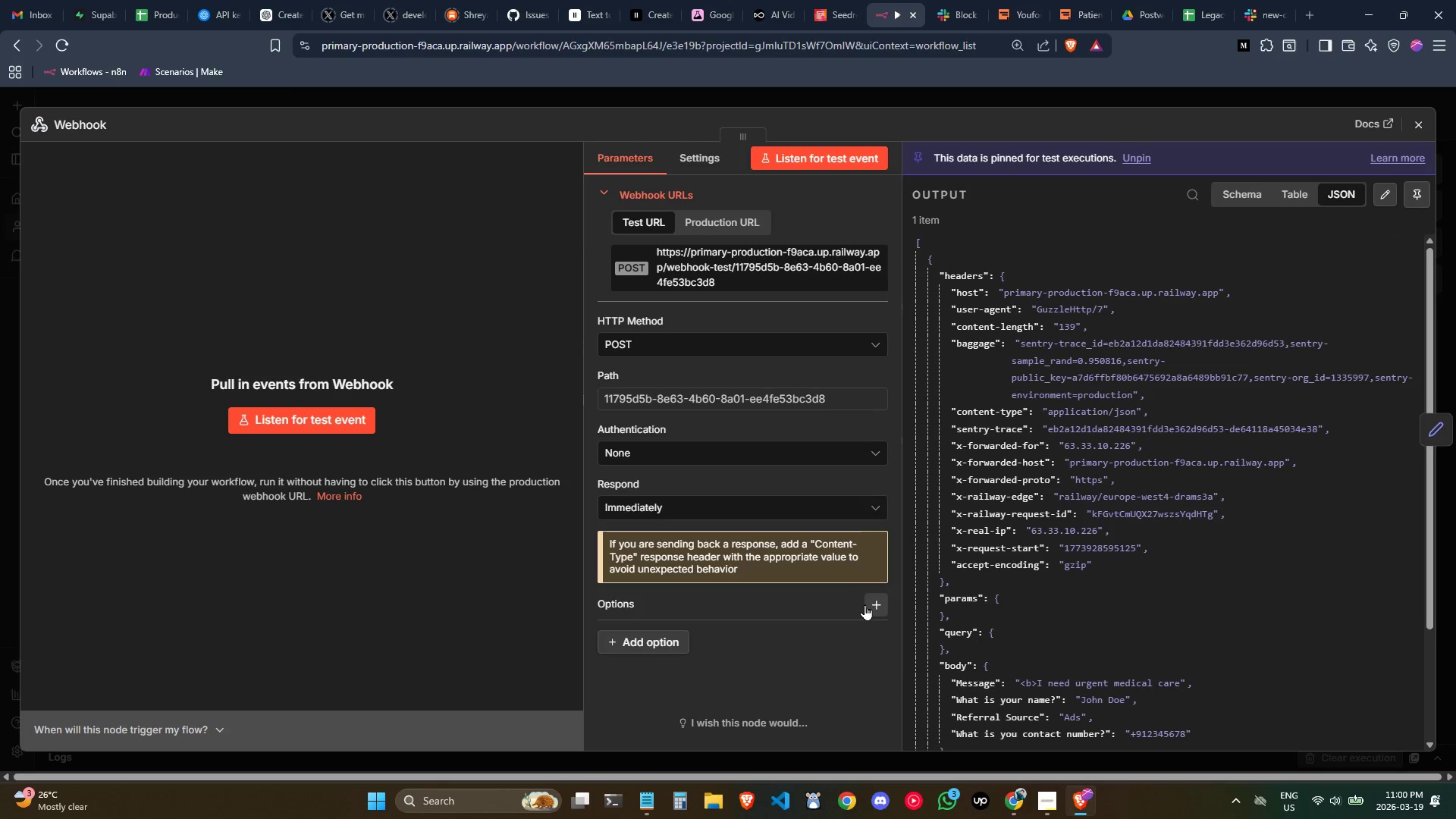 
left_click([874, 603])
 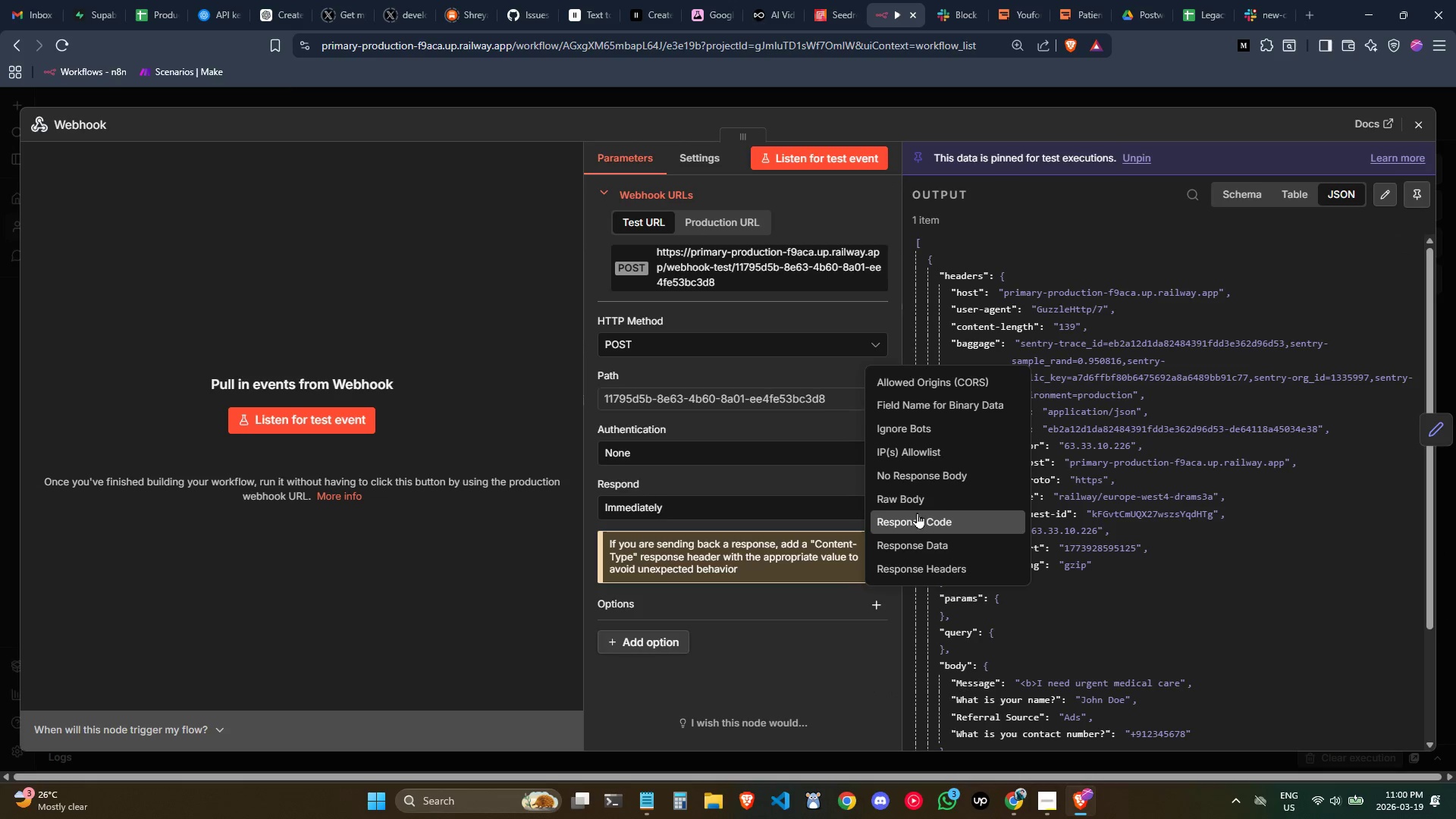 
scroll: coordinate [917, 513], scroll_direction: none, amount: 0.0
 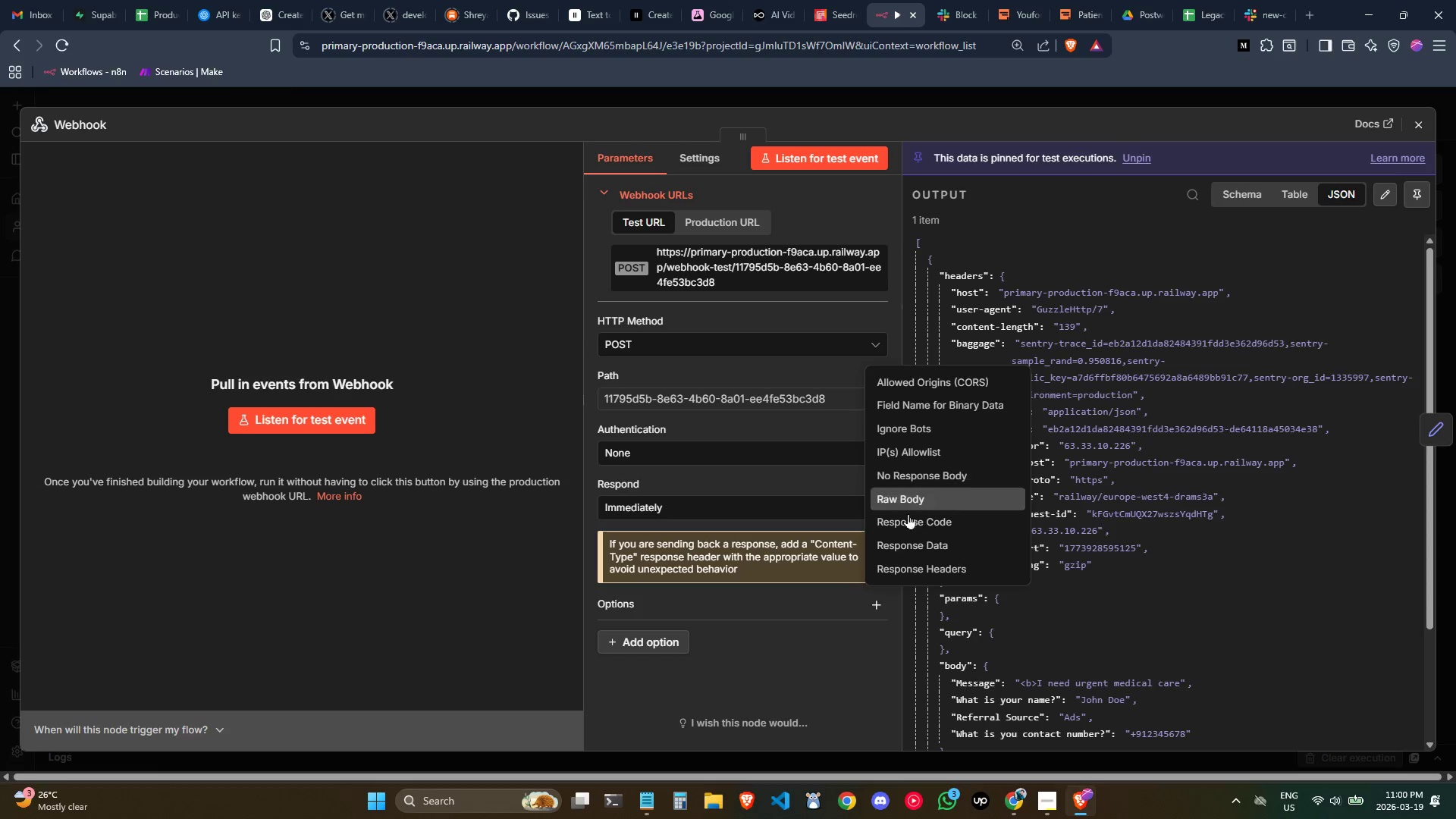 
left_click([871, 654])
 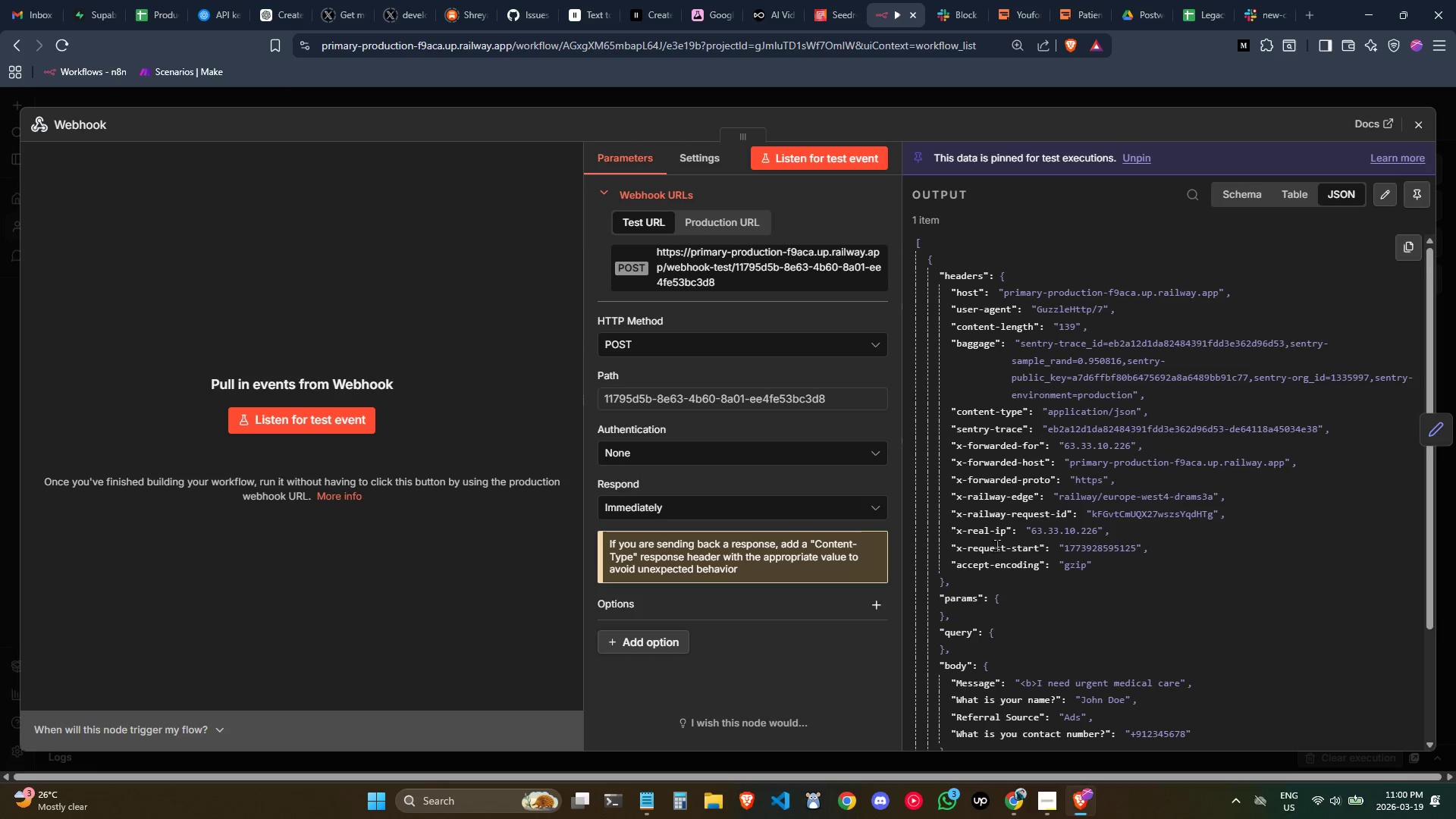 
scroll: coordinate [1085, 580], scroll_direction: none, amount: 0.0
 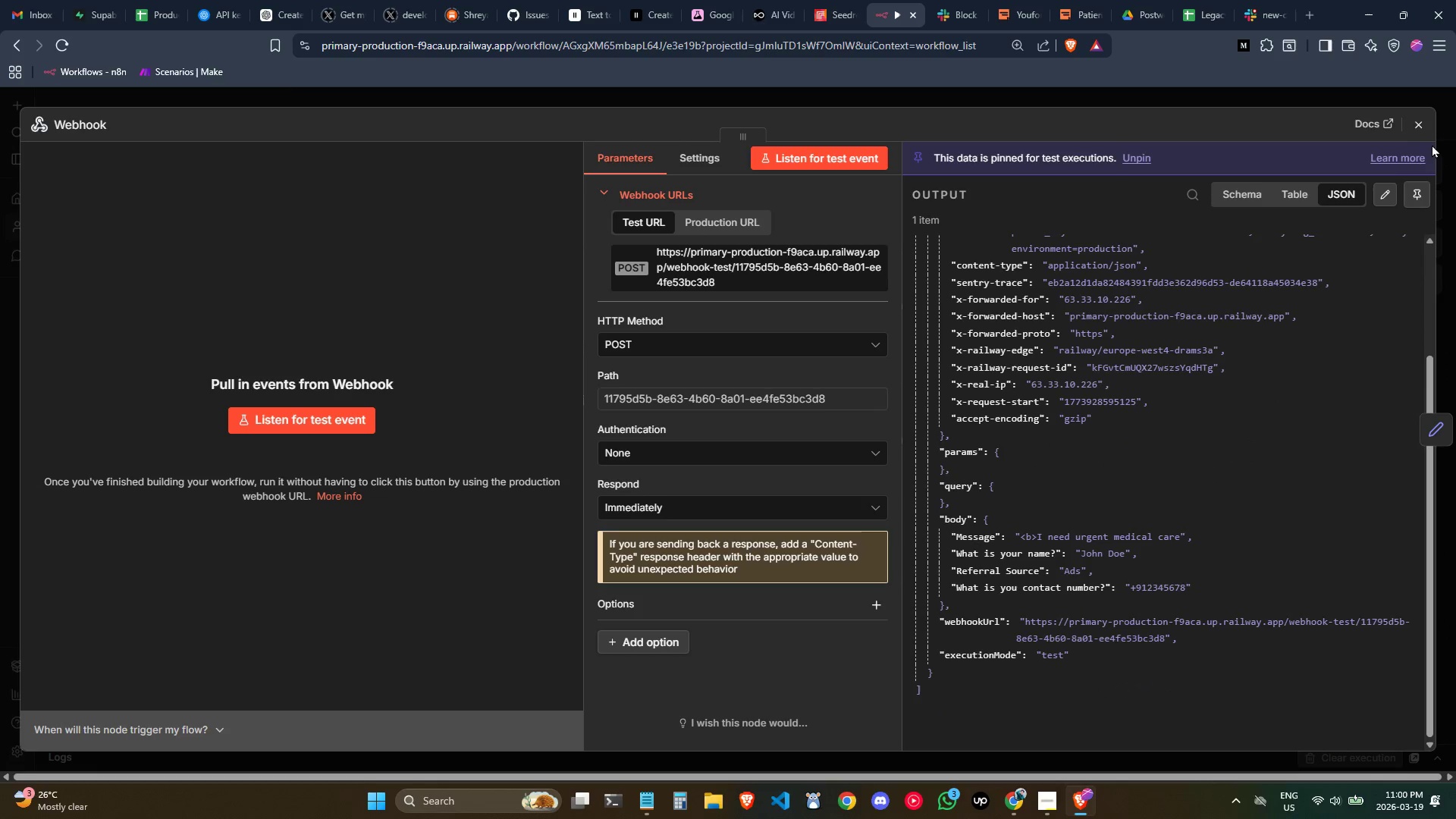 
left_click([1411, 126])
 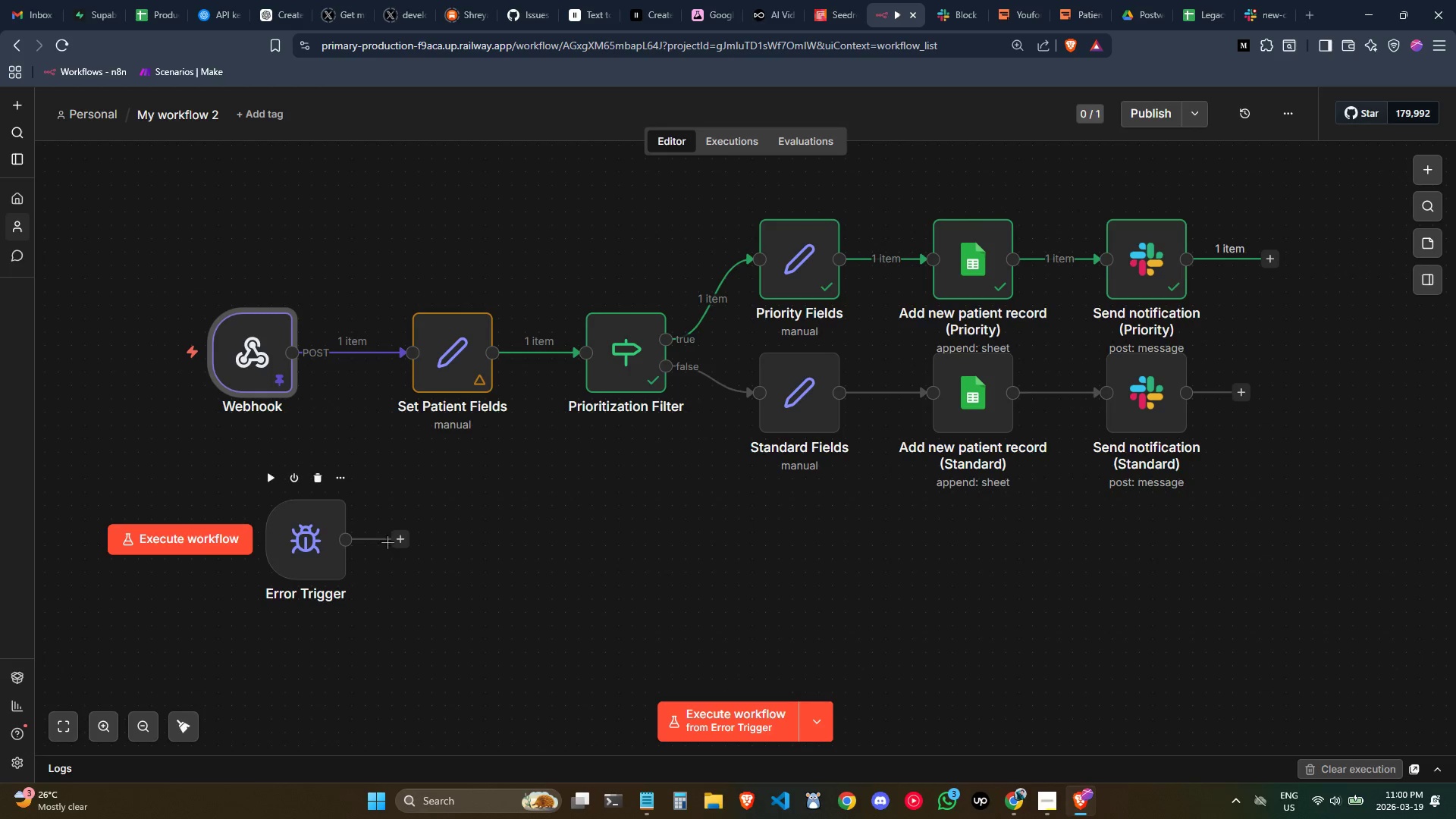 
double_click([312, 539])
 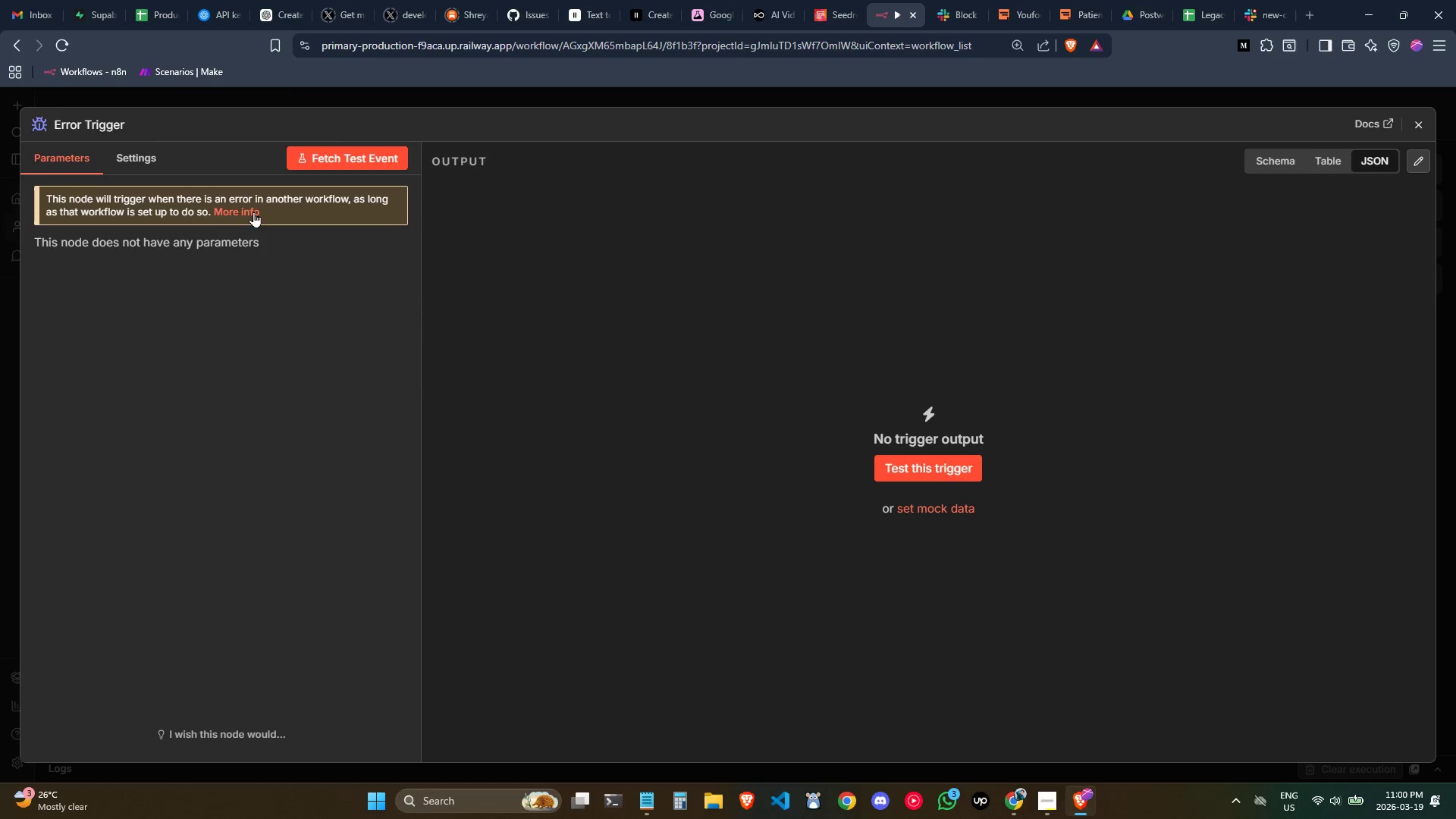 
left_click([305, 236])
 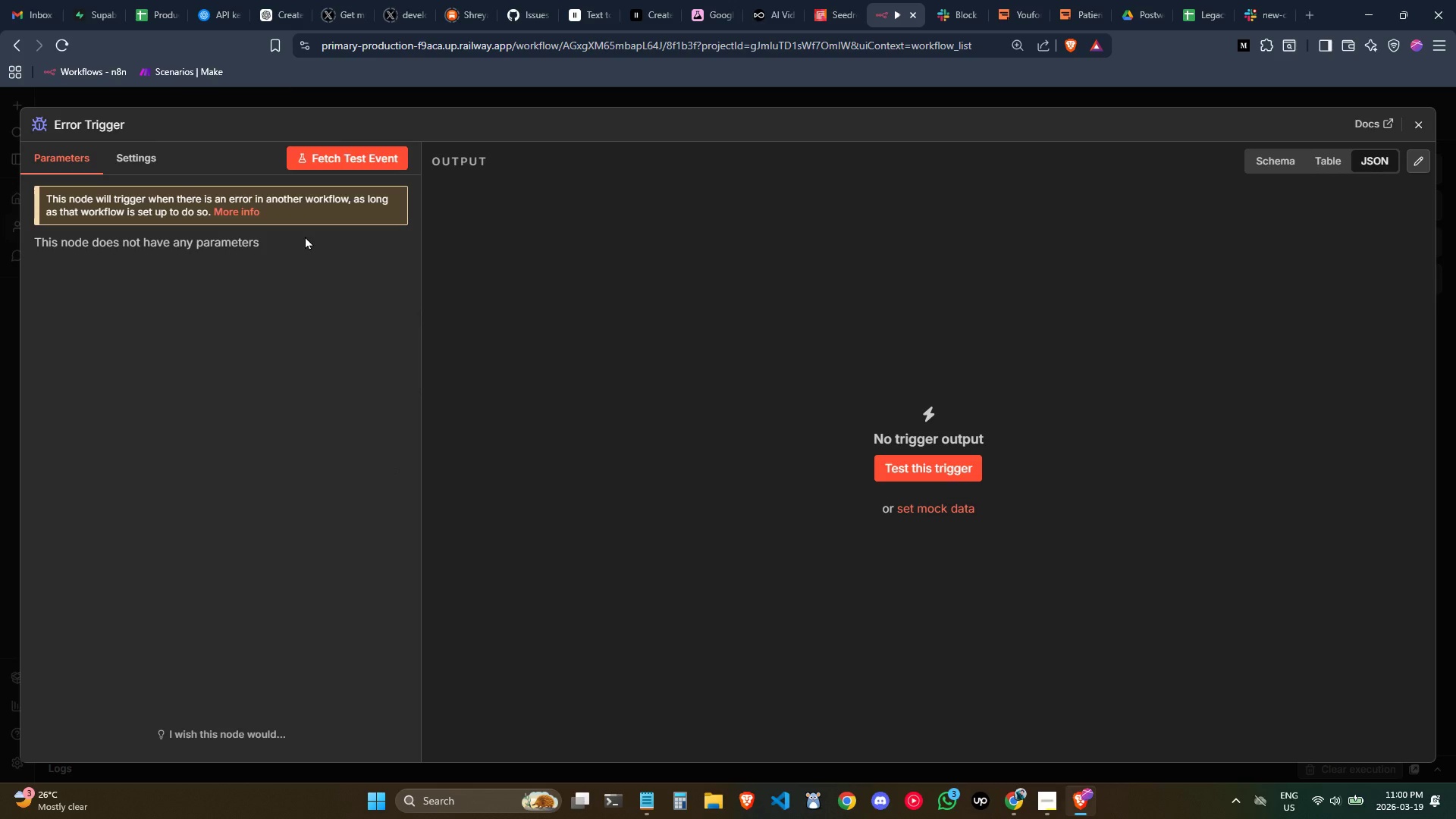 
left_click([228, 215])
 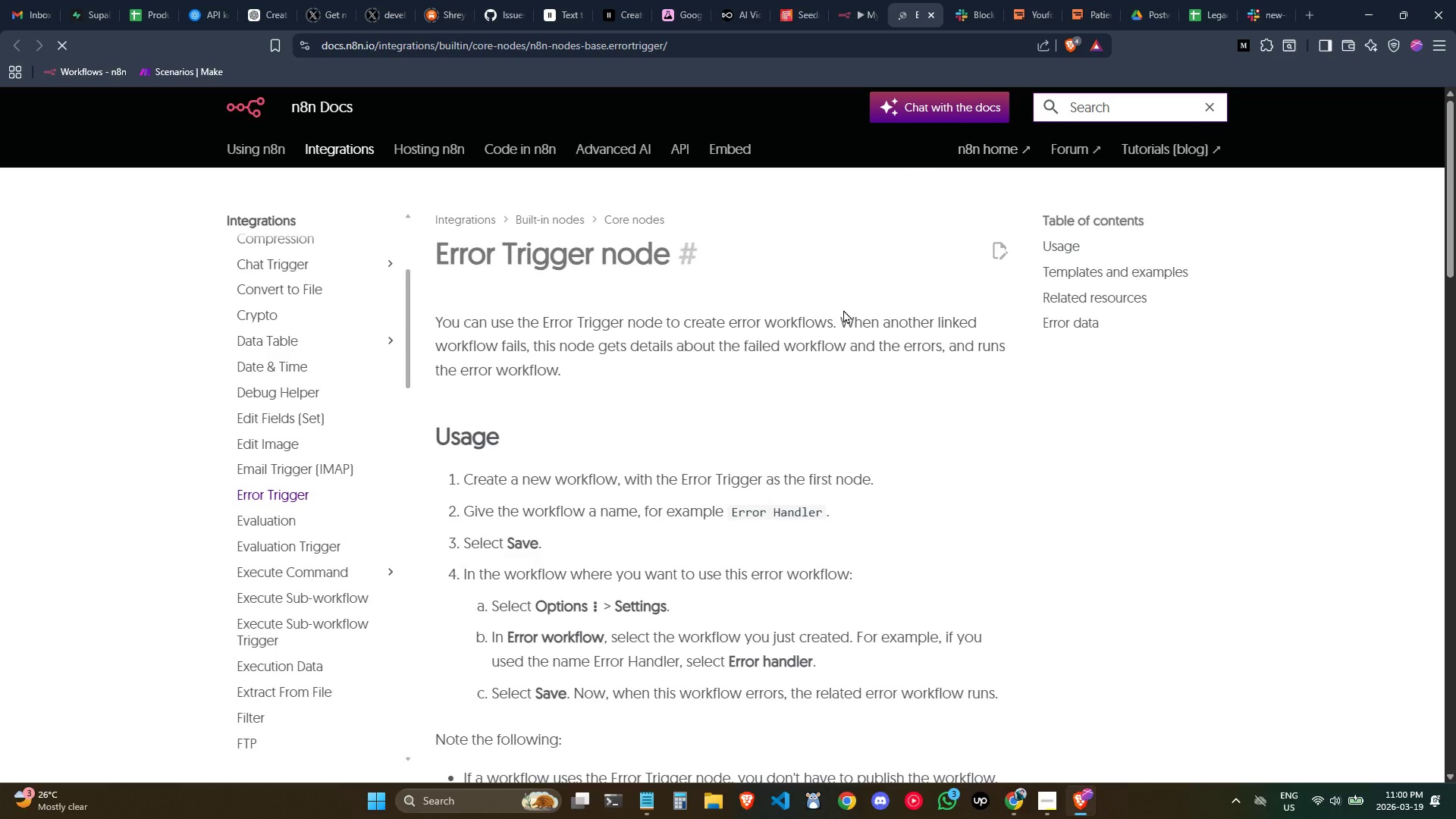 
scroll: coordinate [715, 444], scroll_direction: down, amount: 5.0
 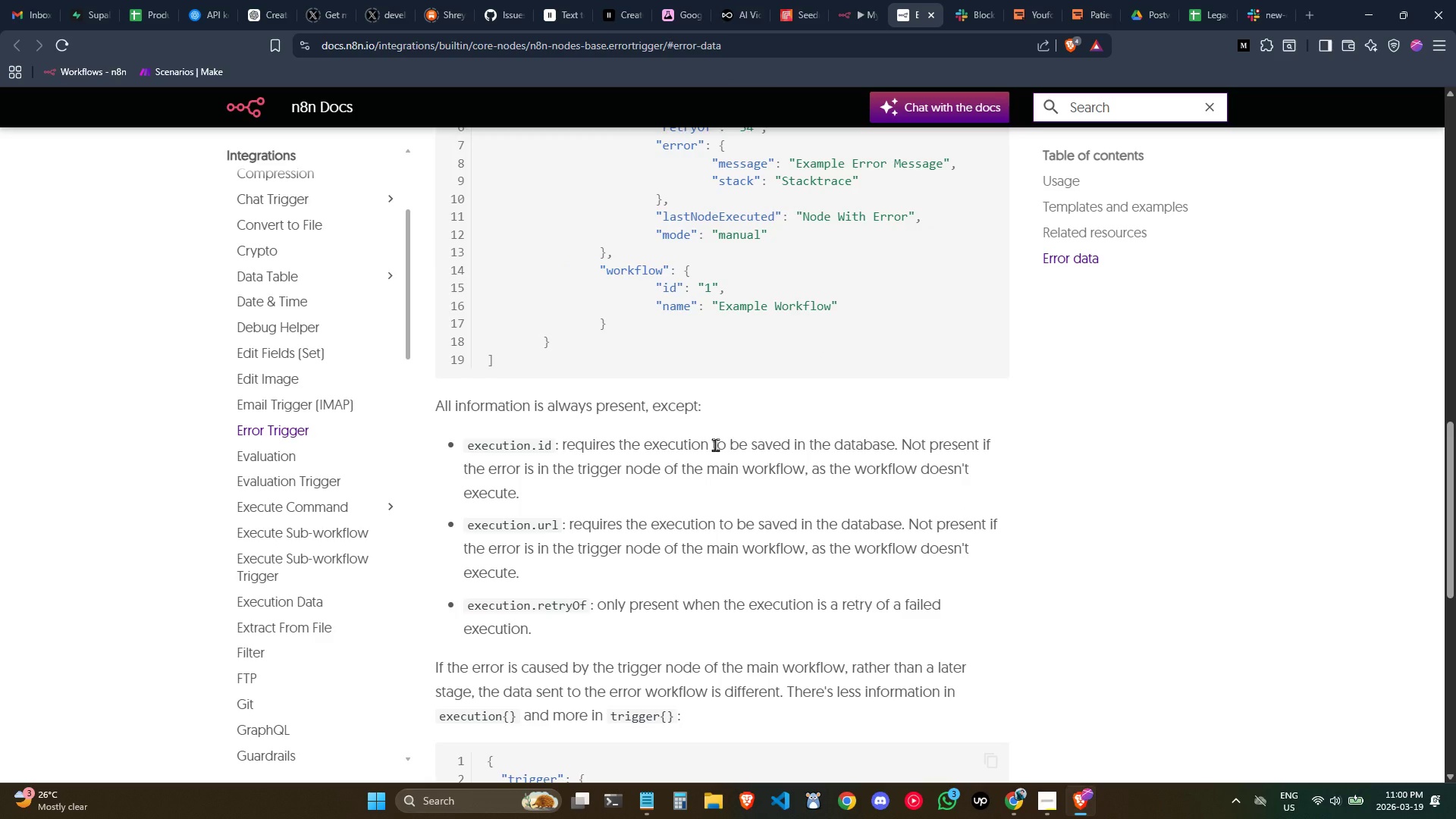 
scroll: coordinate [715, 444], scroll_direction: down, amount: 2.0
 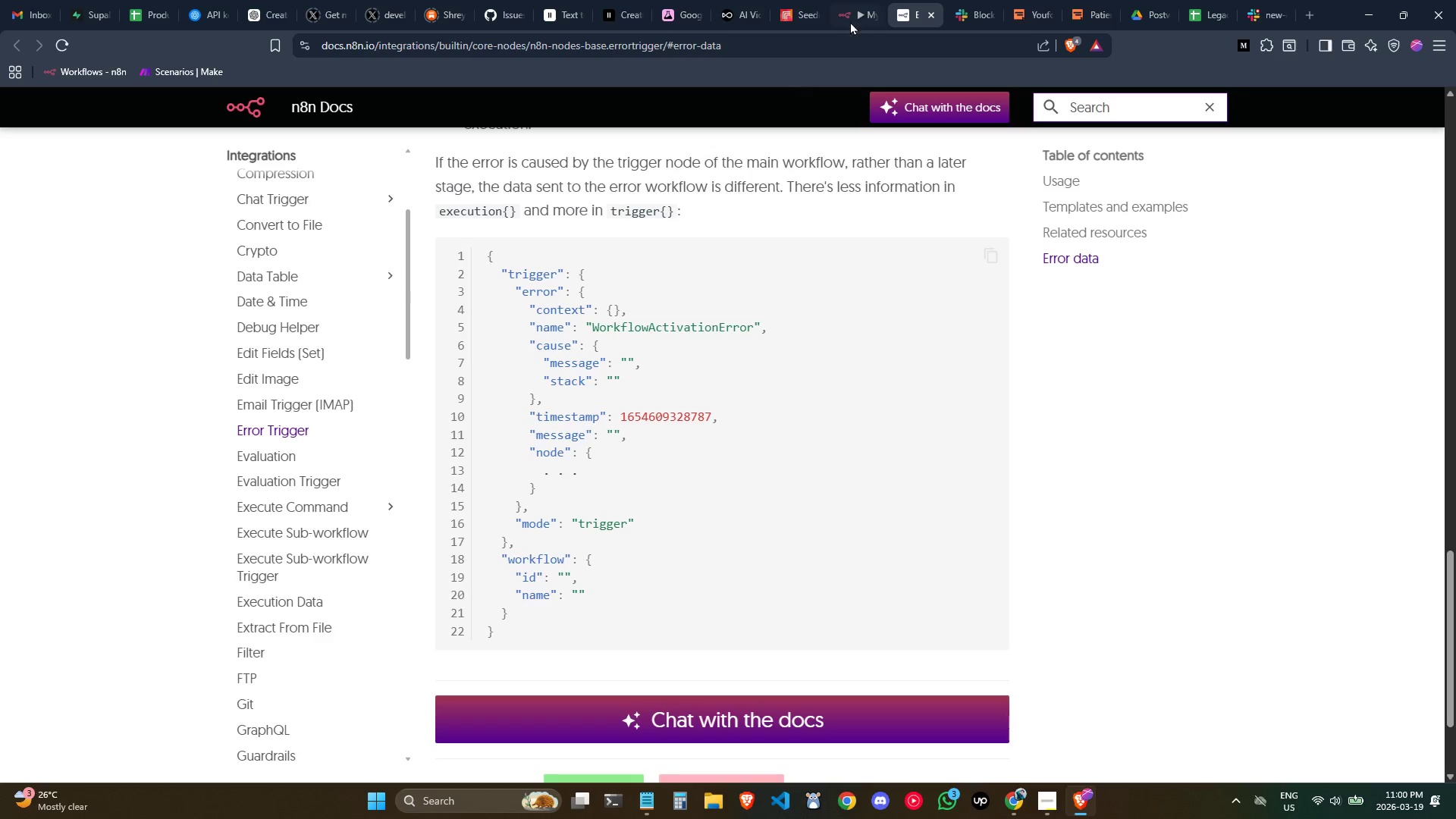 
left_click([855, 8])
 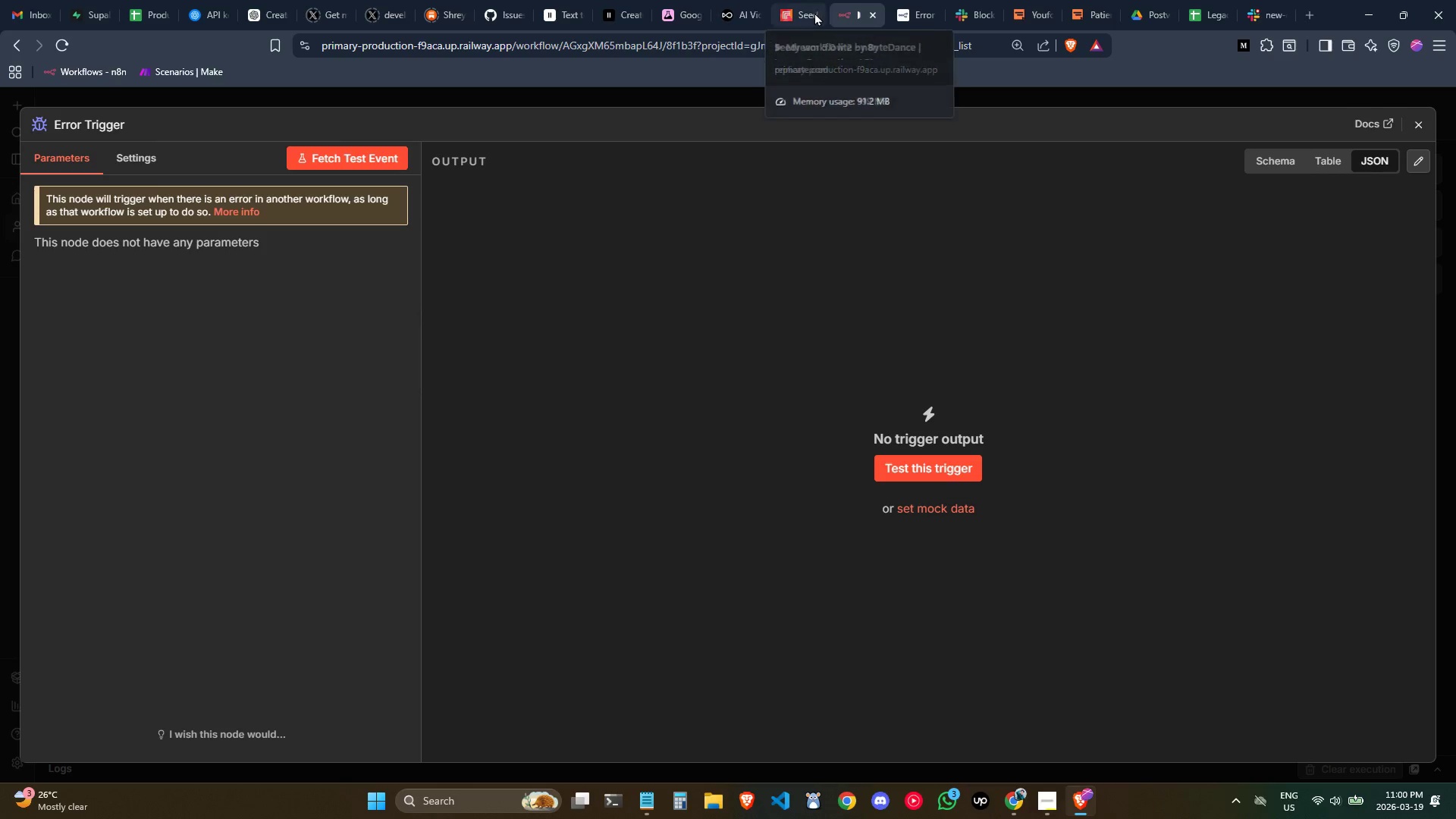 
wait(6.27)
 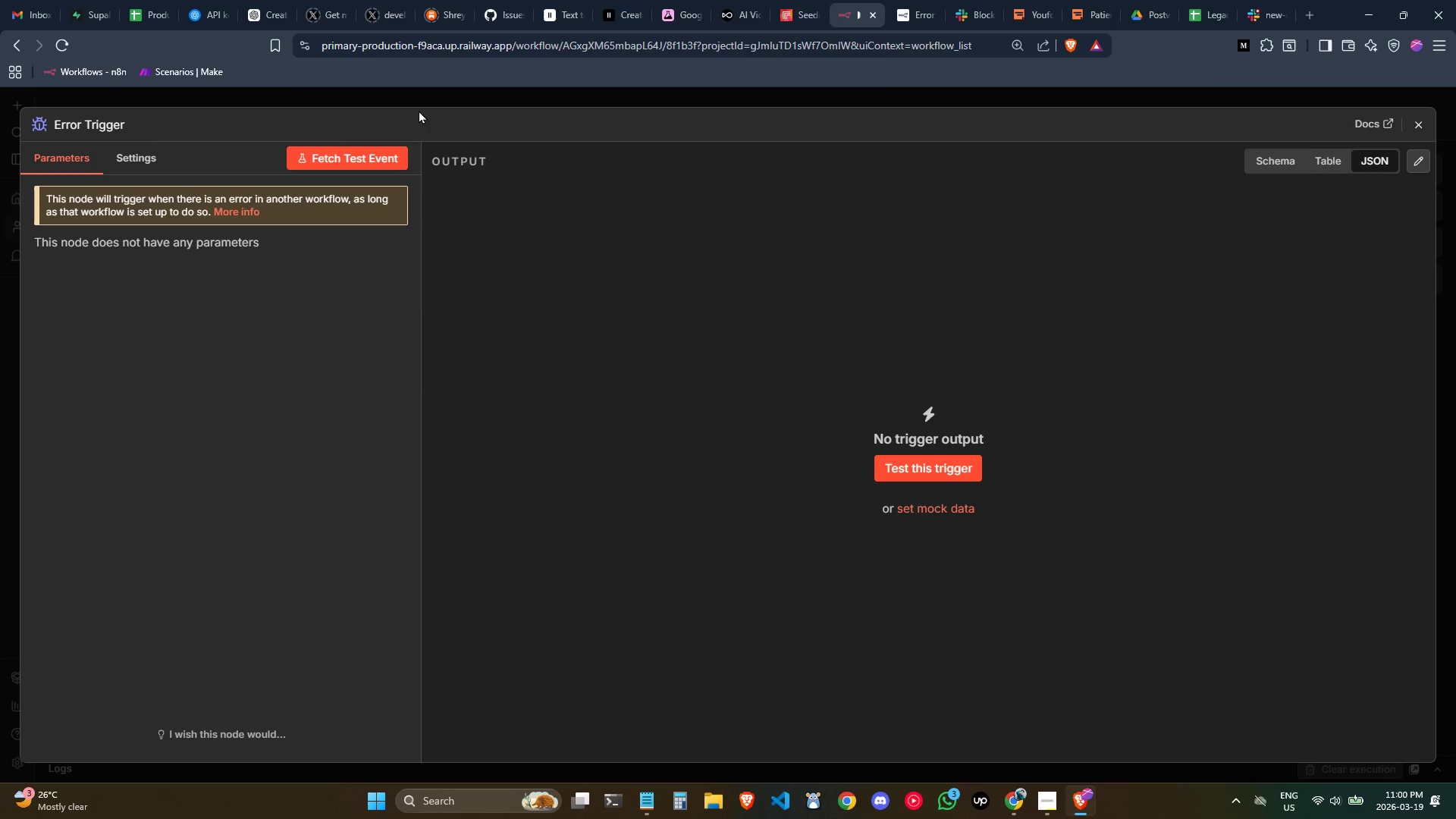 
left_click([1411, 131])
 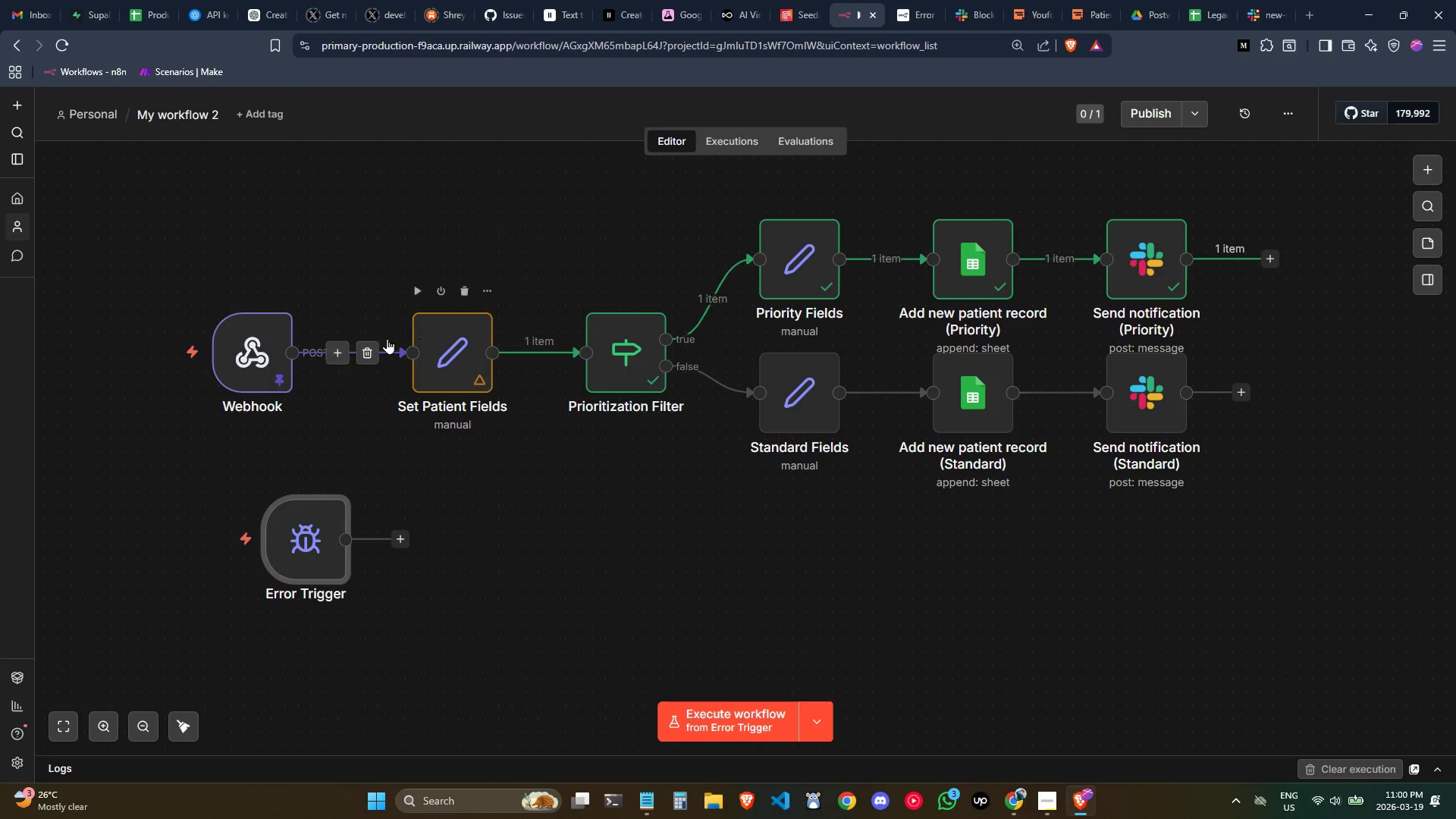 
double_click([457, 363])
 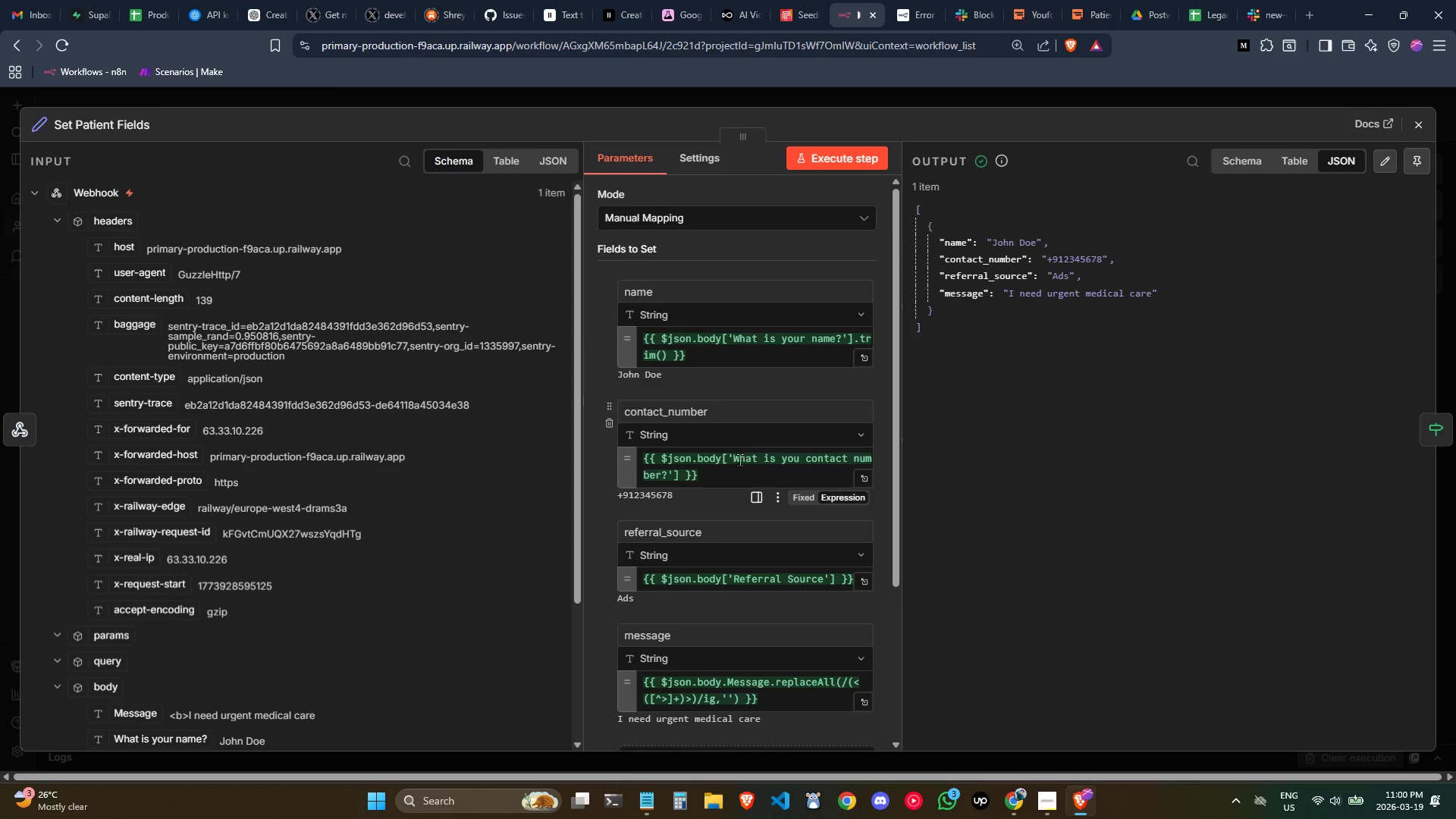 
left_click([717, 479])
 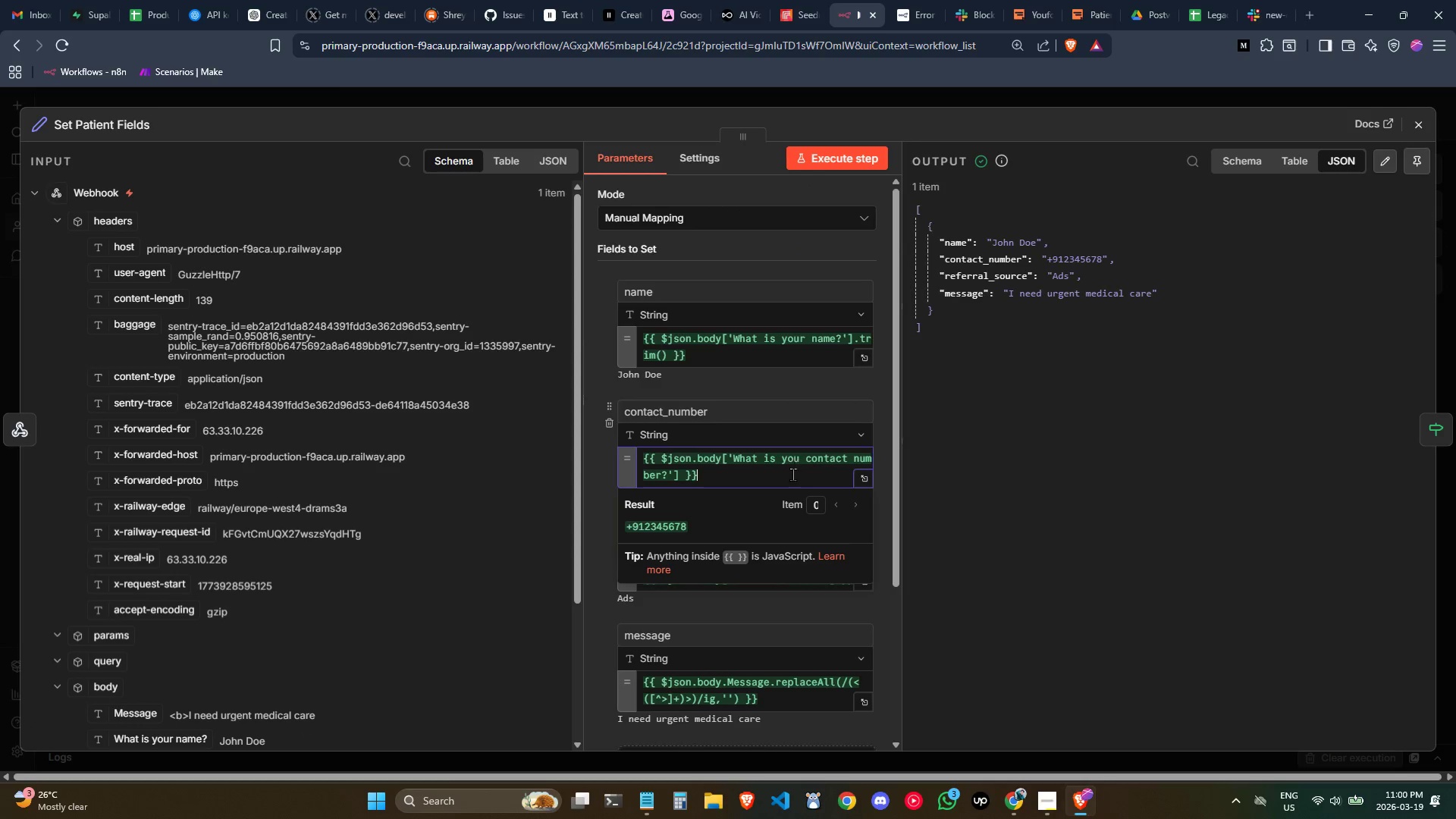 
left_click([777, 476])
 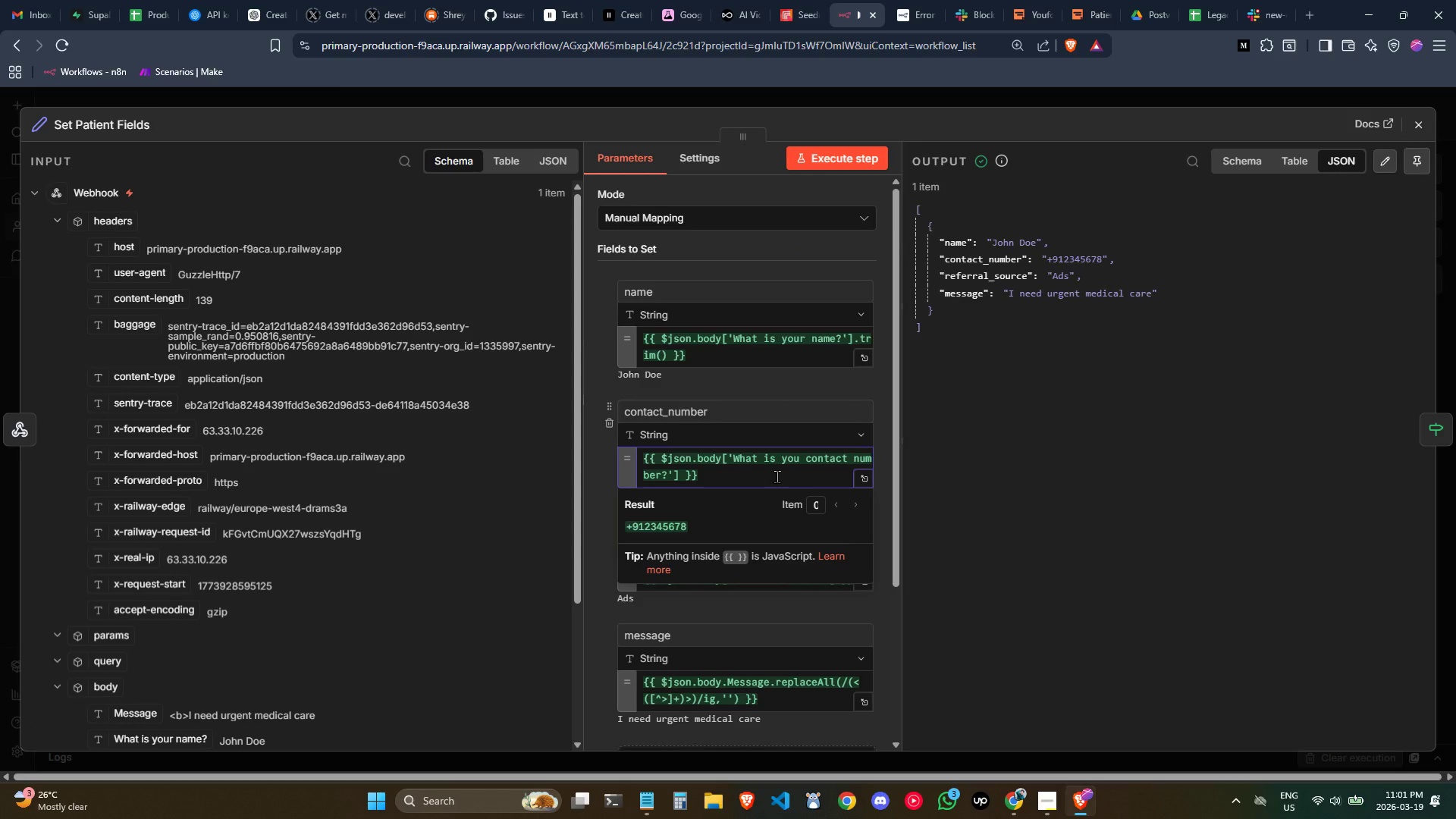 
left_click([777, 476])
 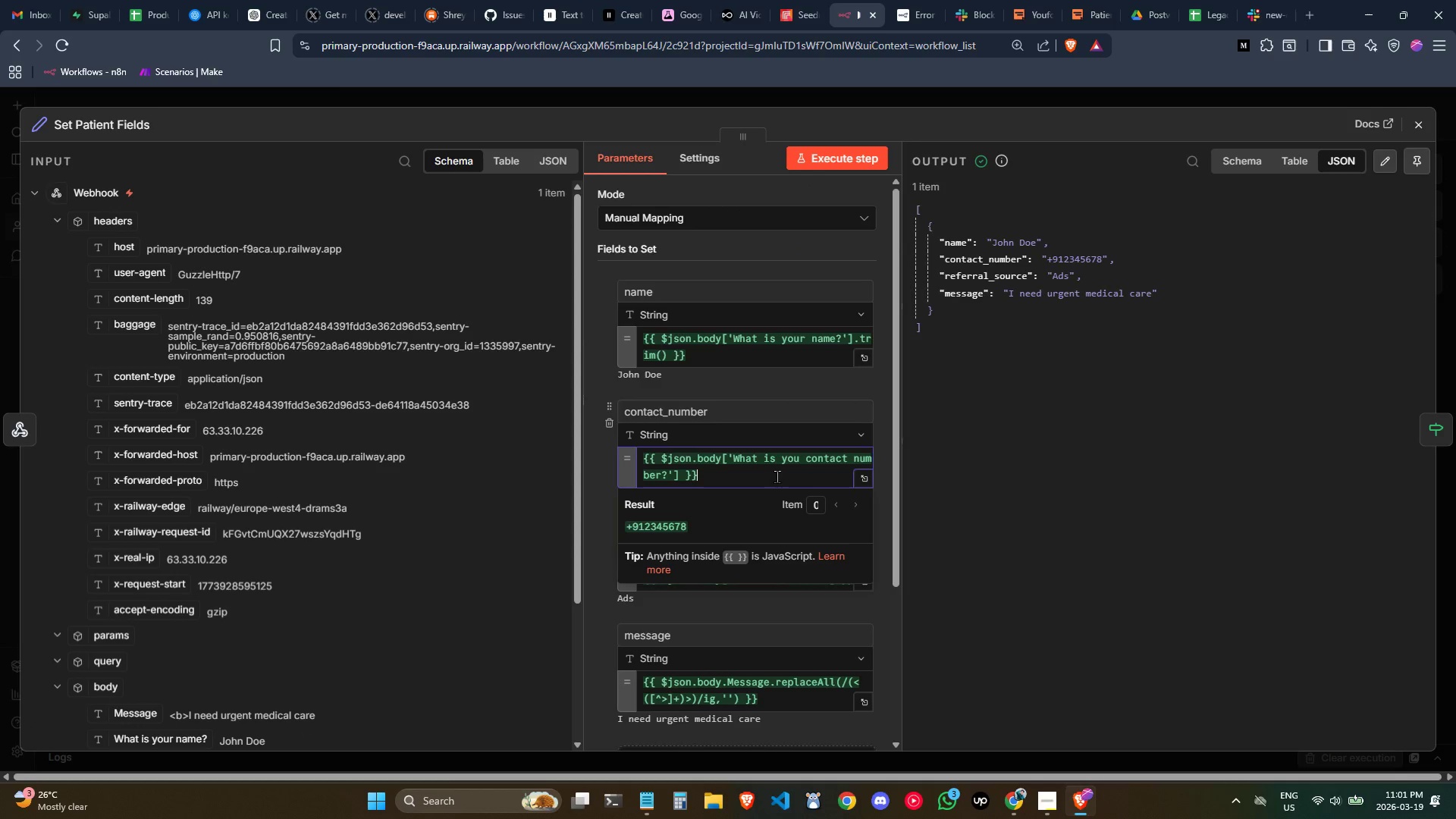 
key(Control+ControlLeft)
 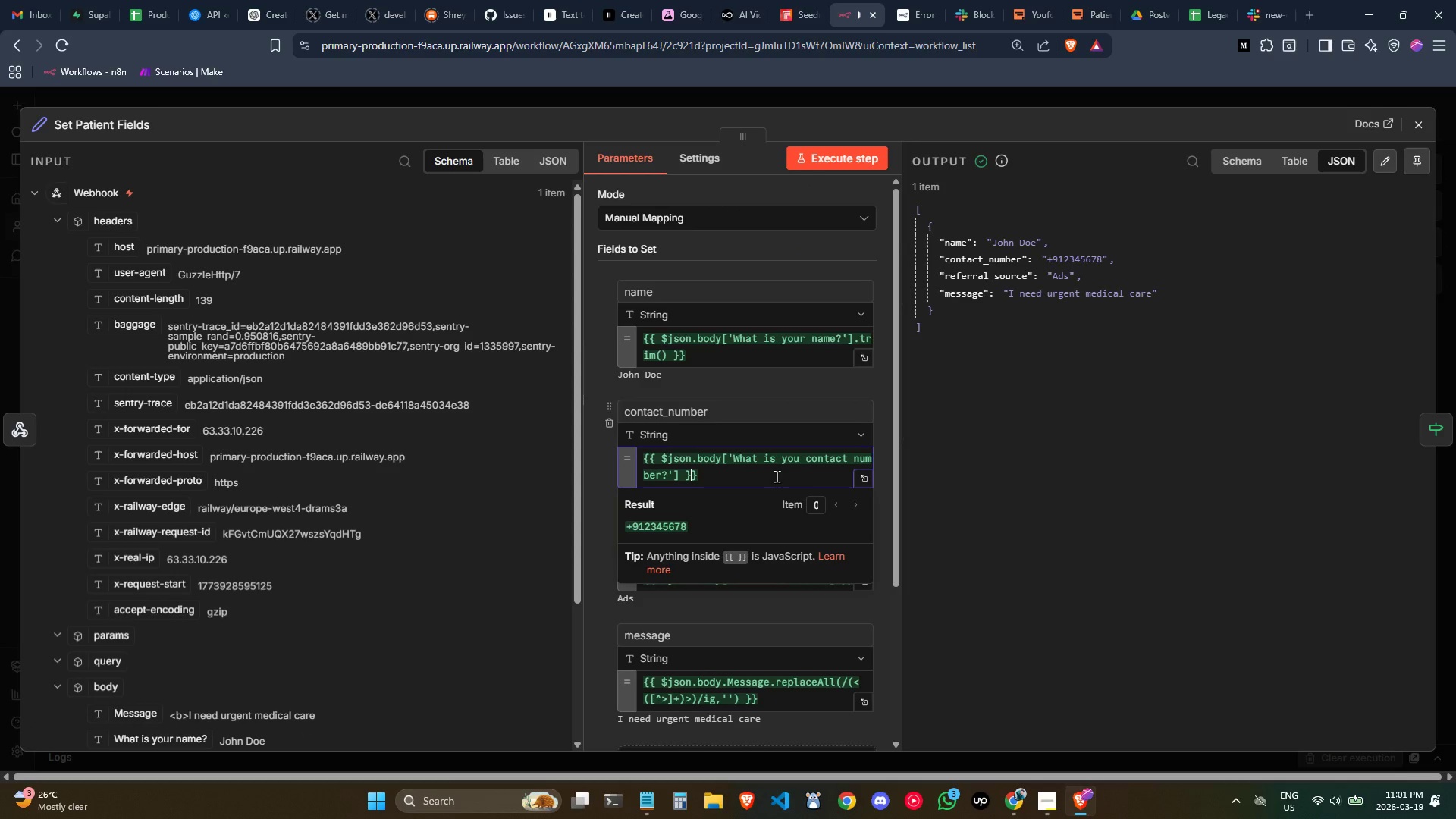 
key(ArrowLeft)
 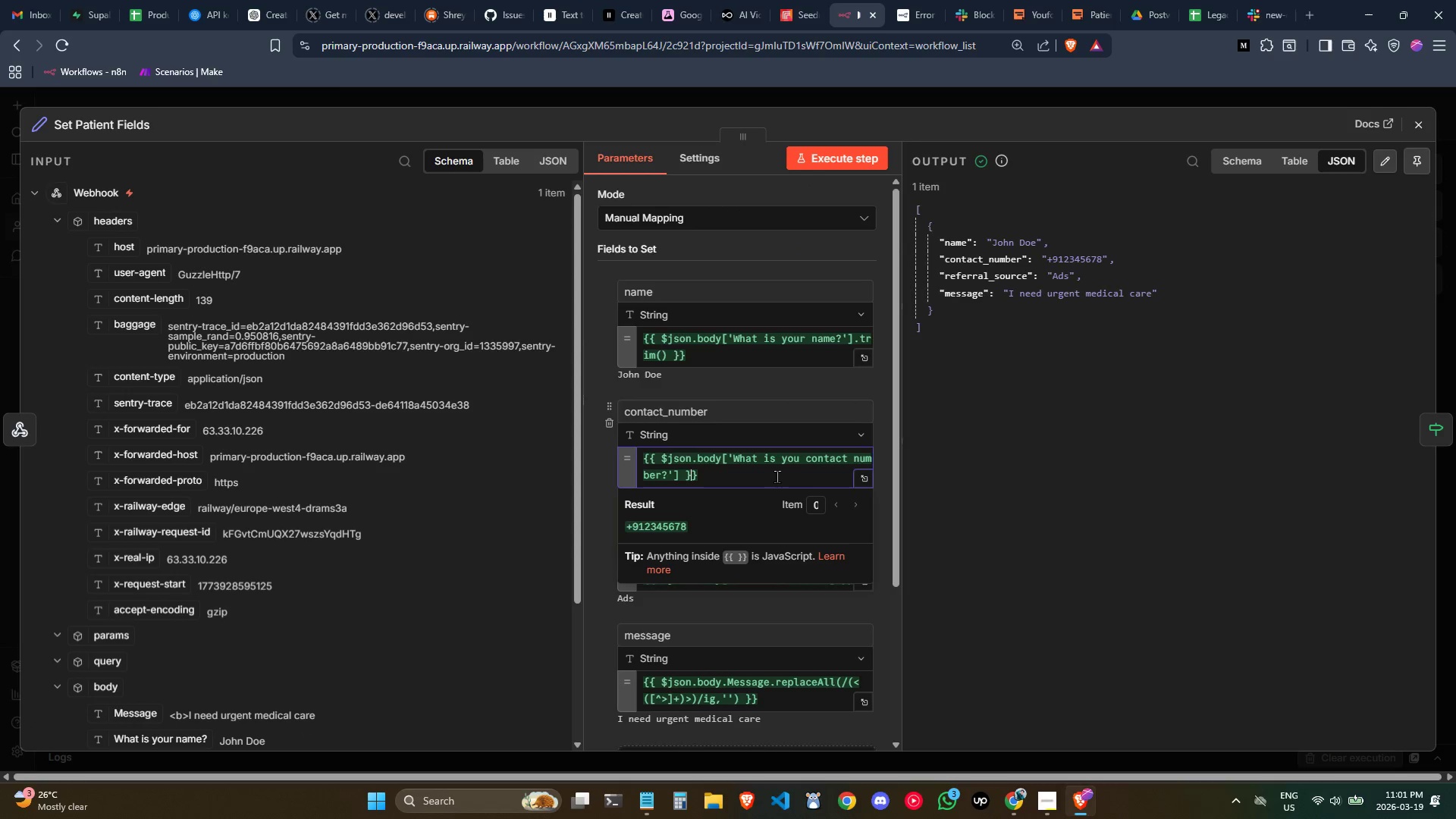 
key(ArrowLeft)
 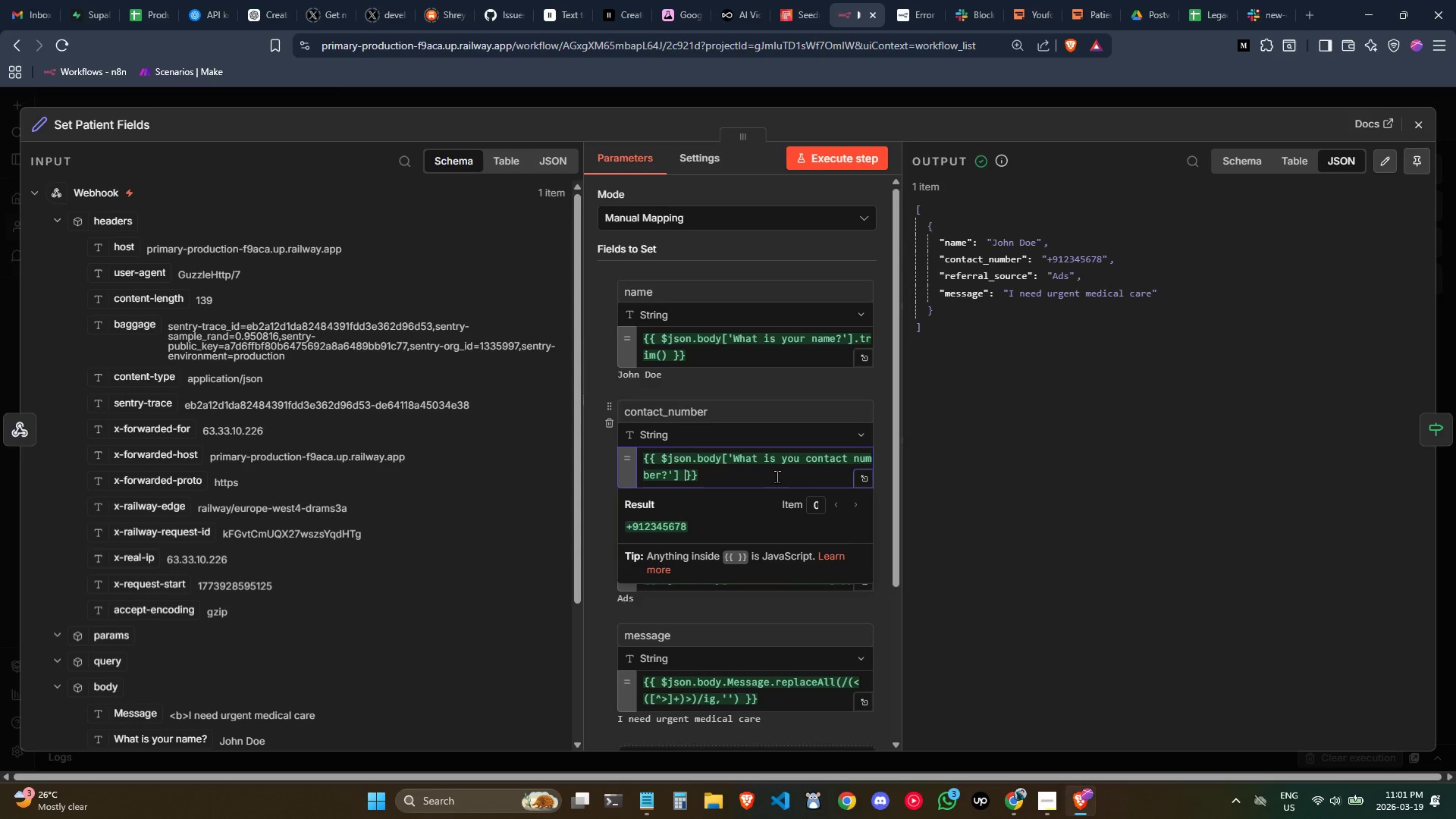 
key(ArrowLeft)
 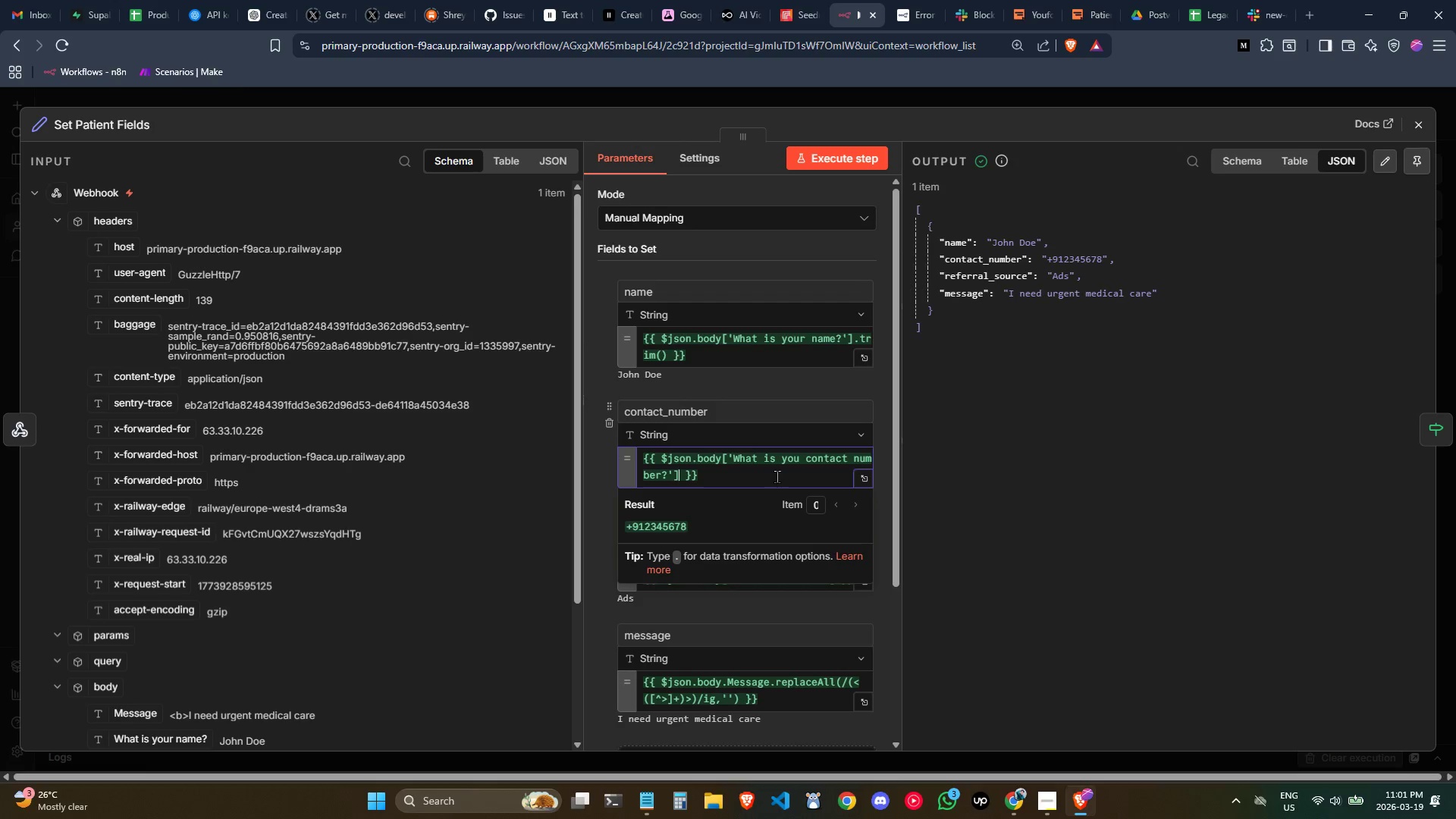 
type(.)
key(Backspace)
type(.is)
 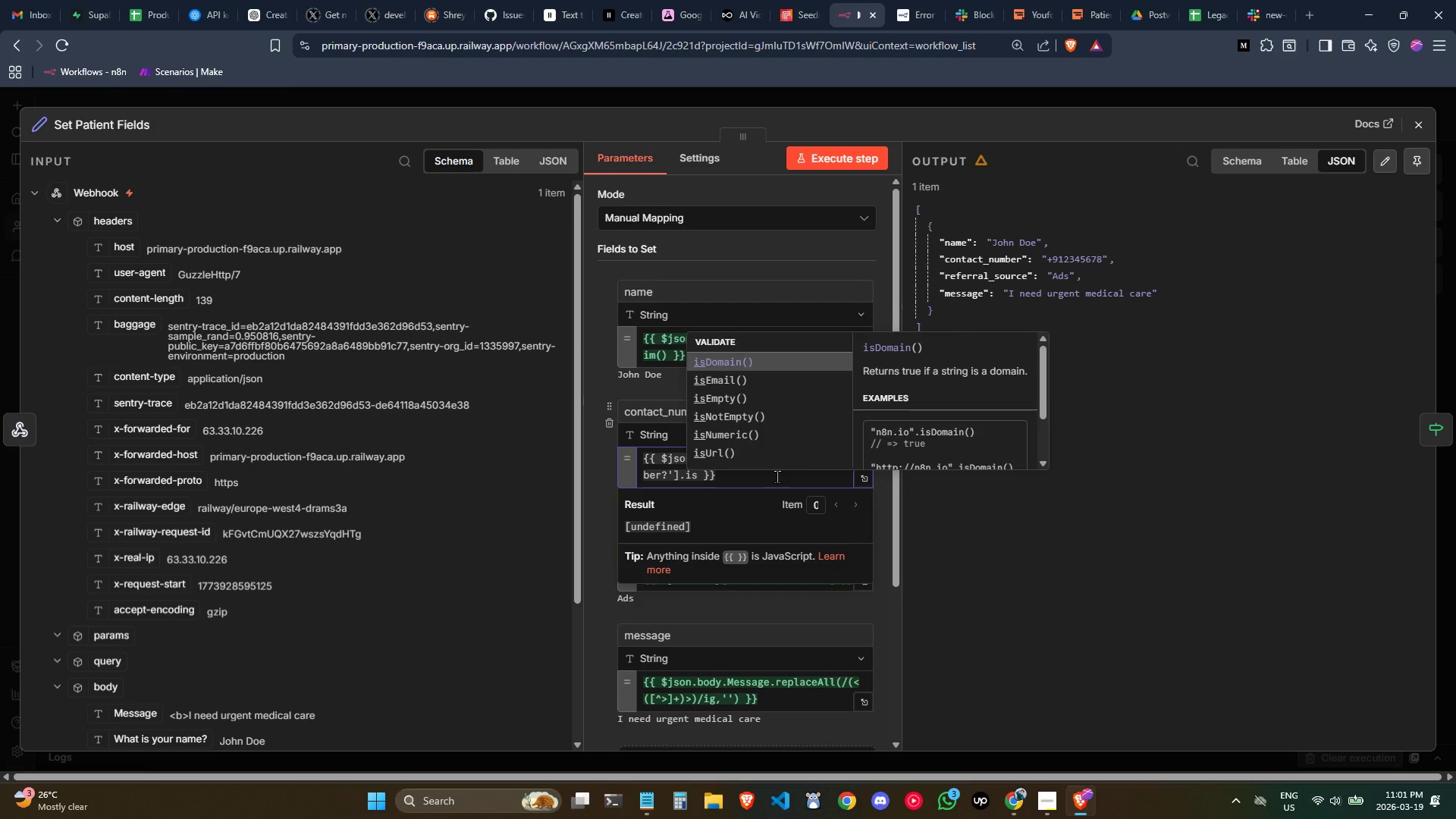 
wait(7.7)
 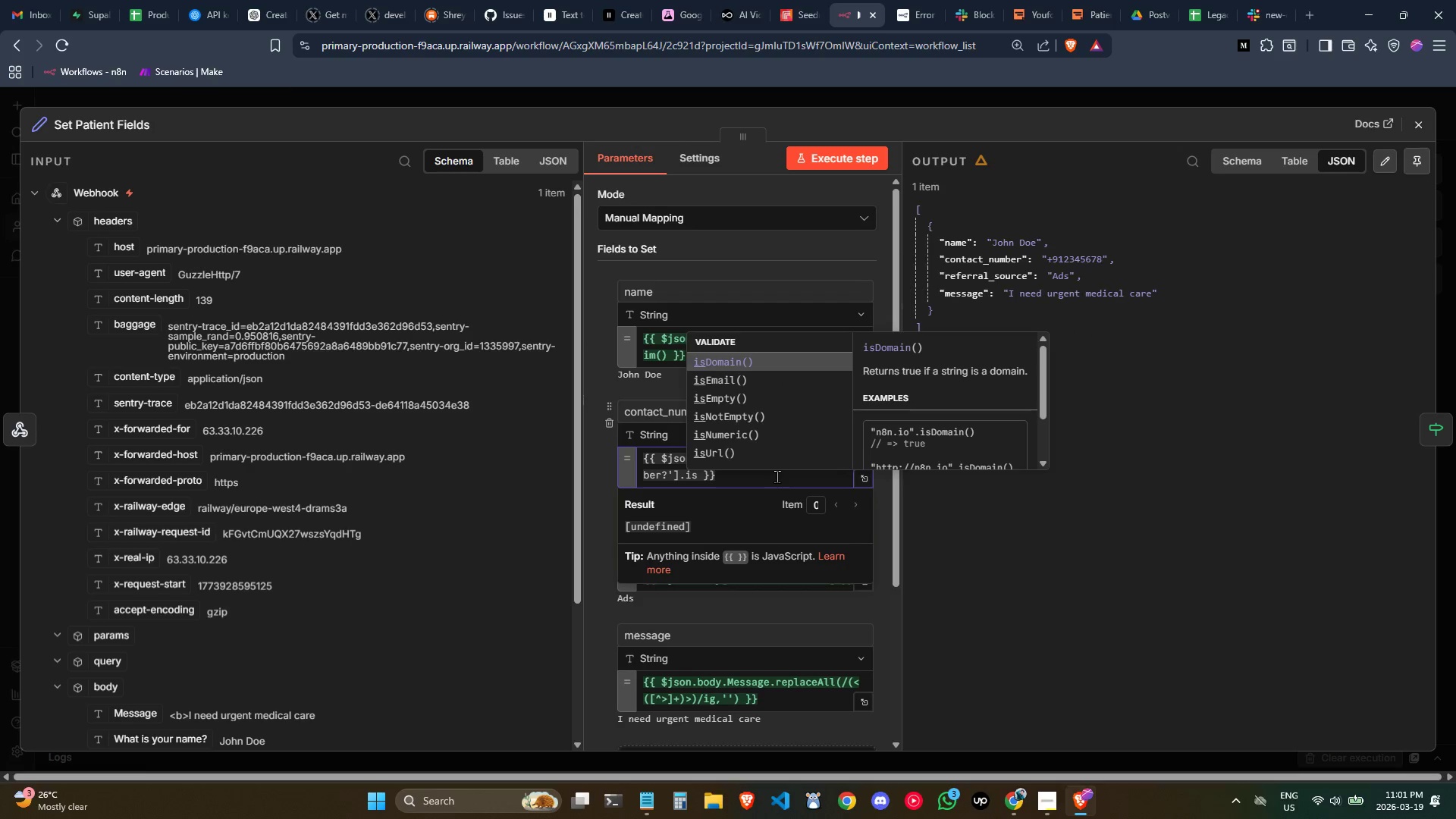 
key(Backspace)
 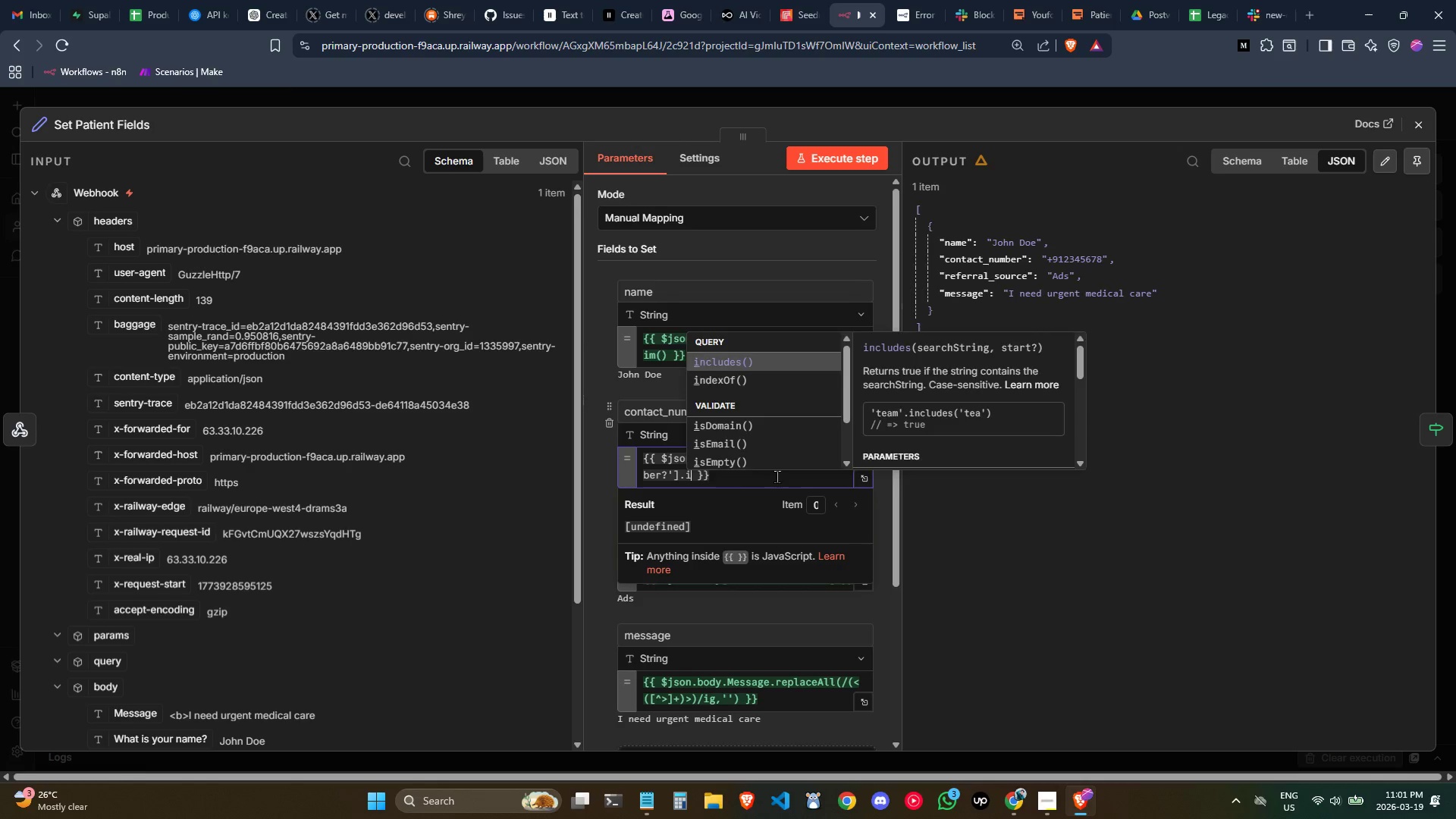 
key(Backspace)
 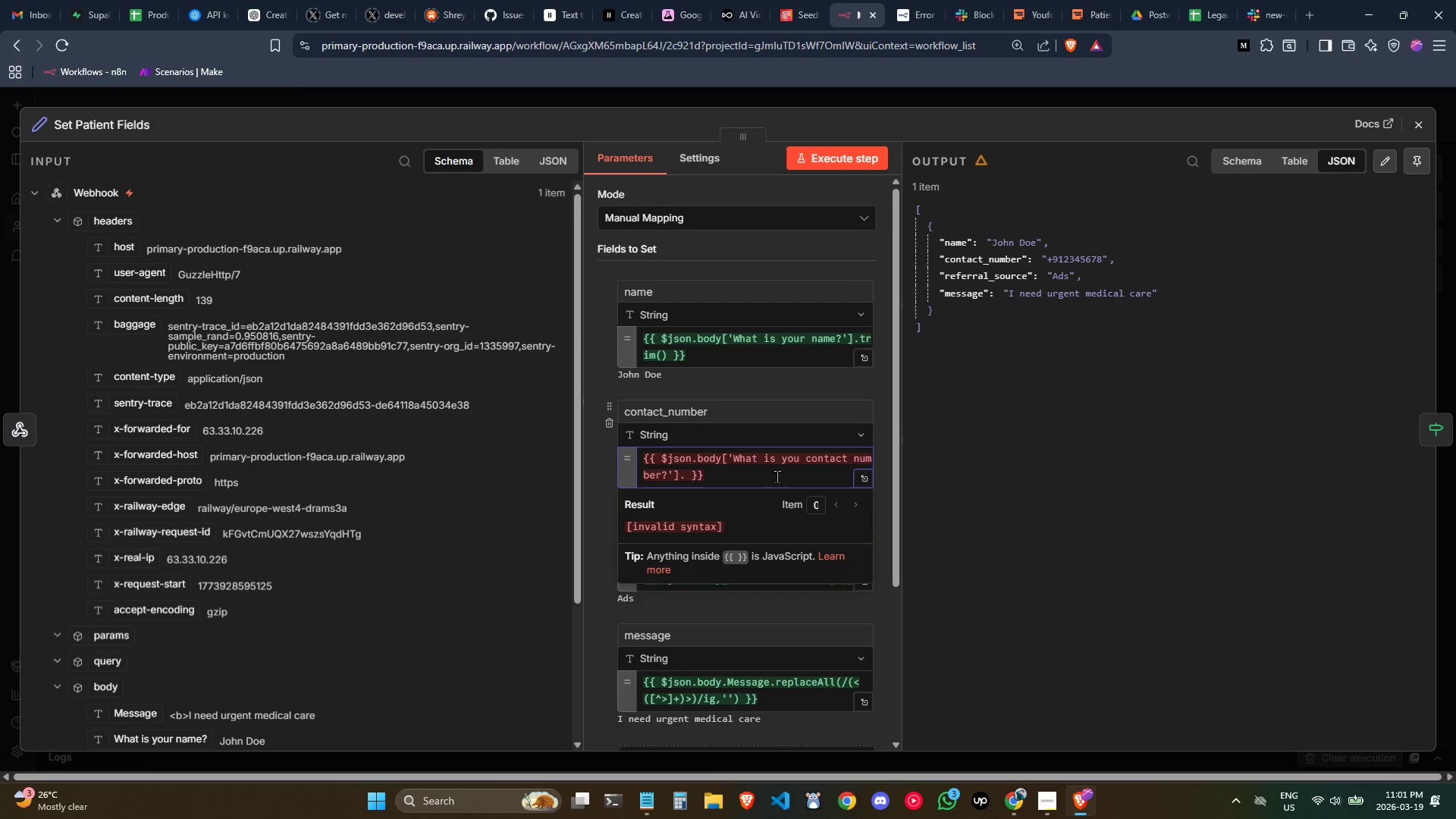 
key(Backspace)
 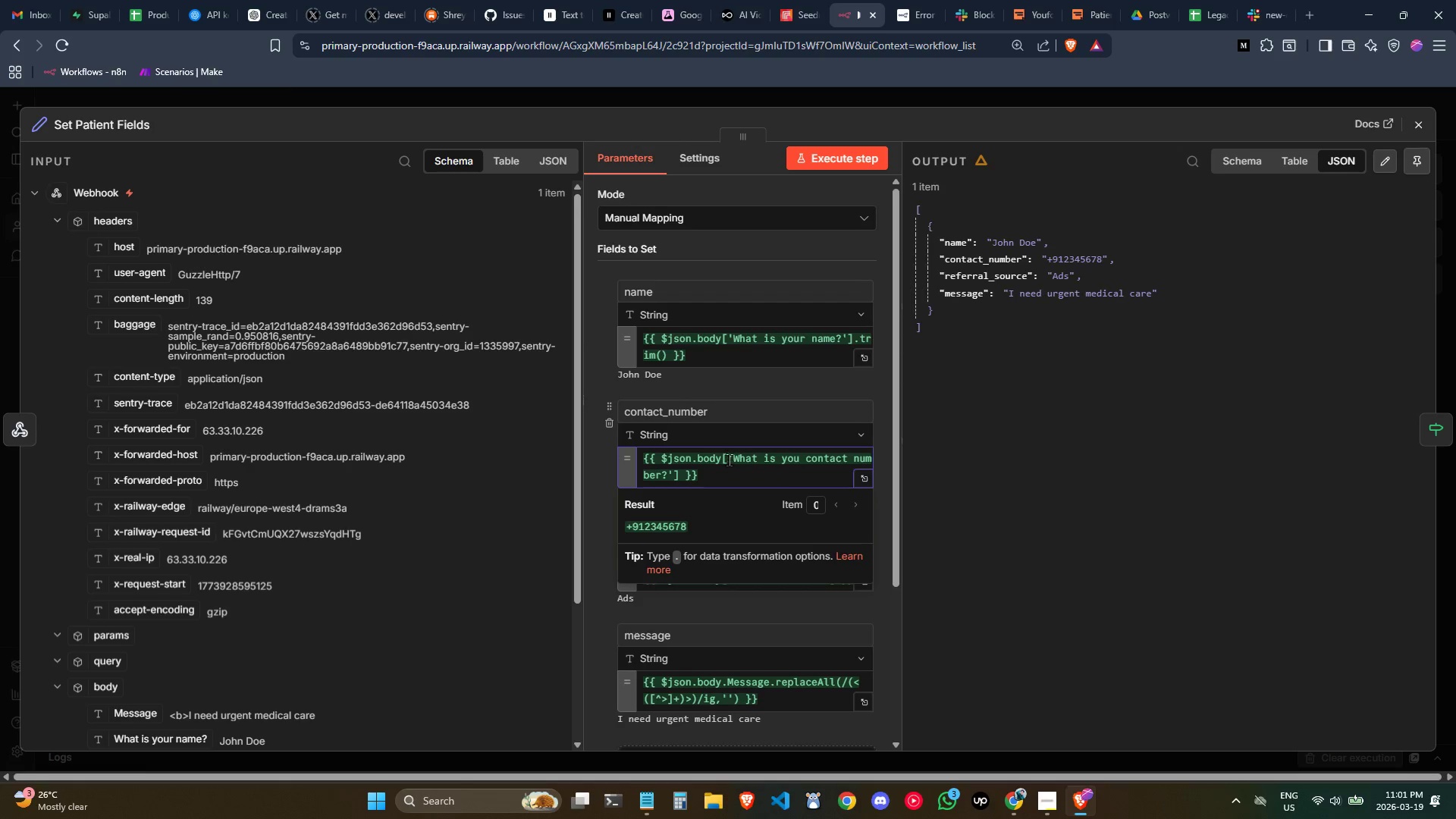 
left_click([1003, 536])
 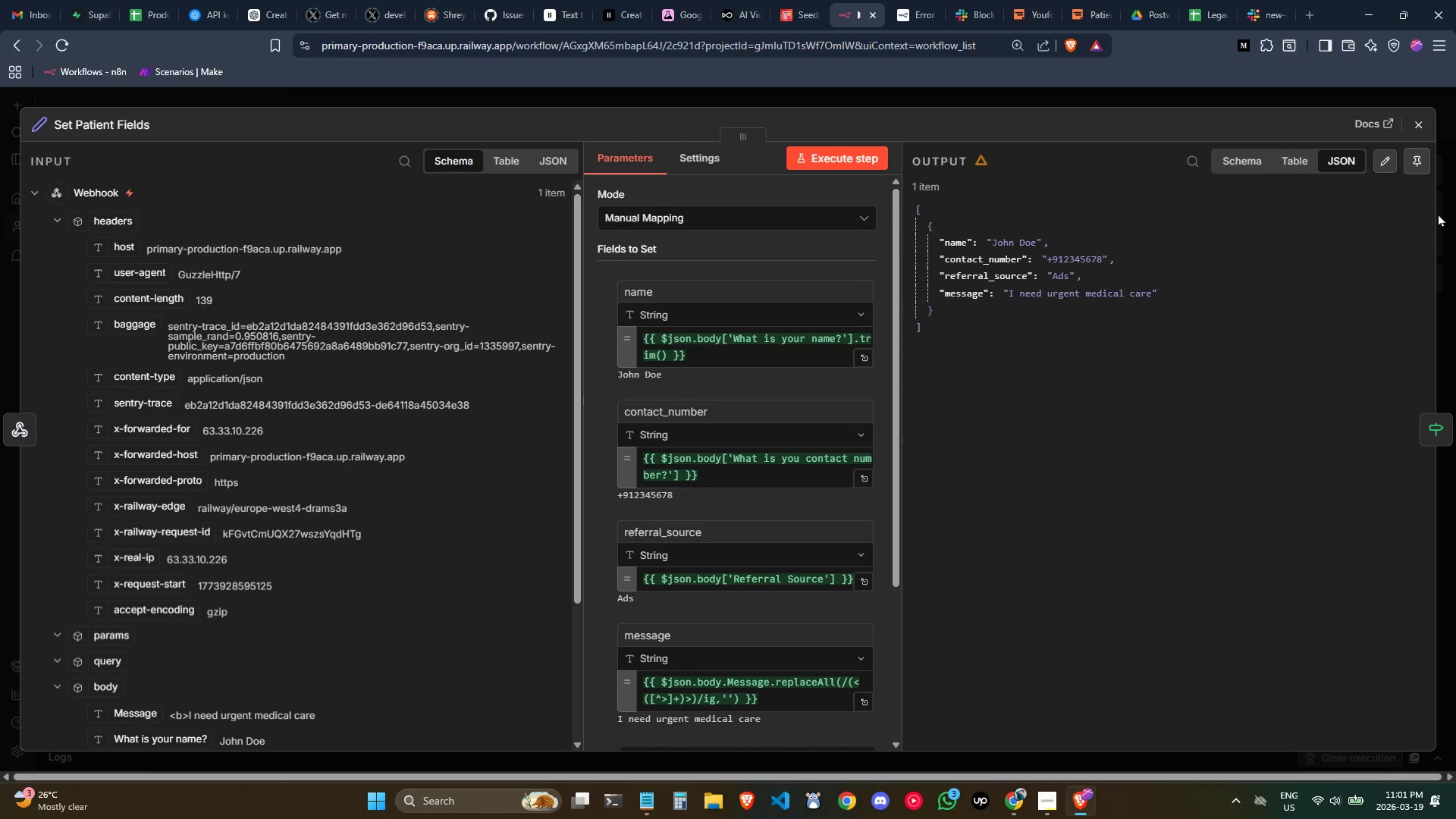 
scroll: coordinate [668, 428], scroll_direction: down, amount: 2.0
 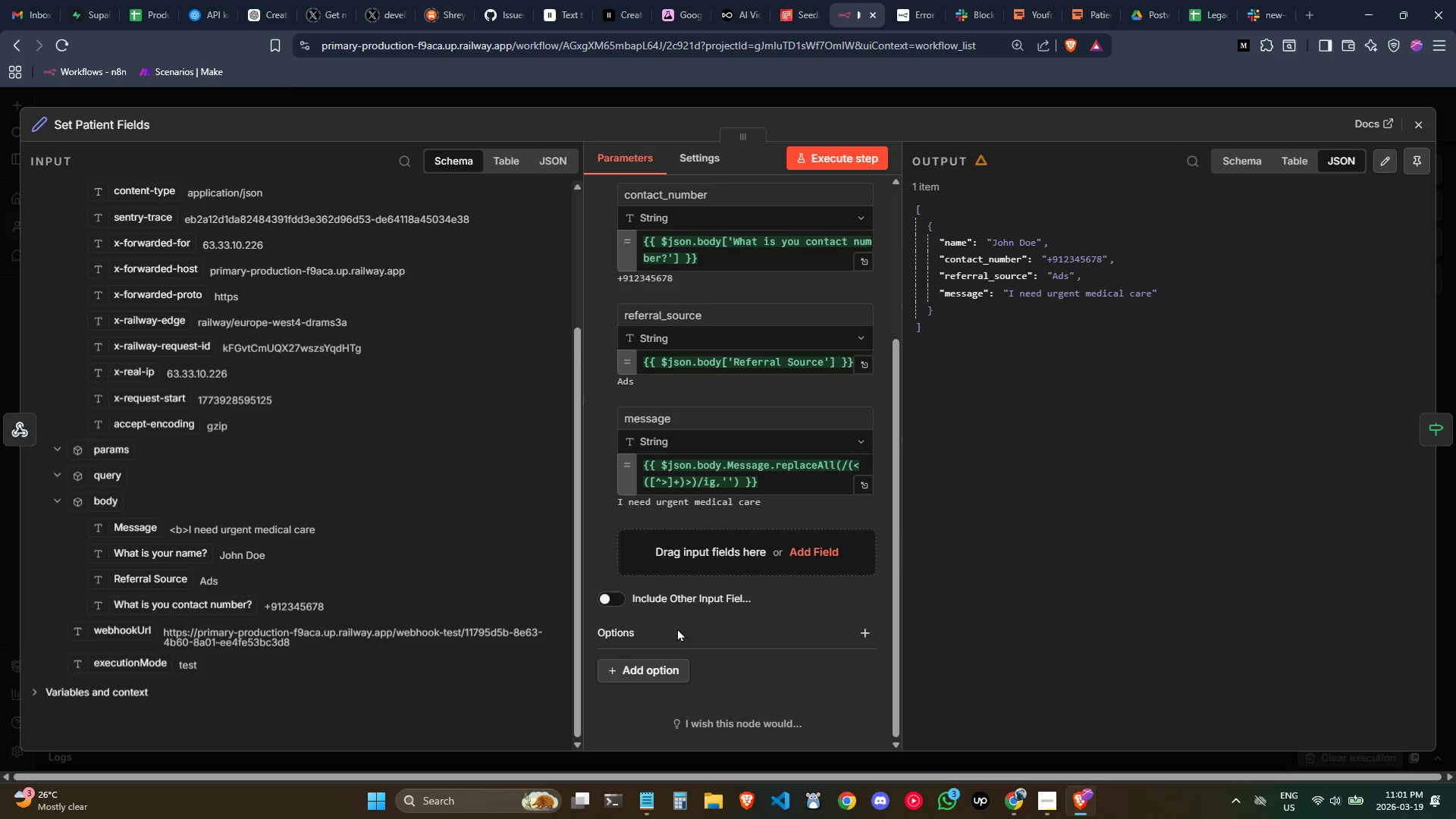 
left_click([620, 598])
 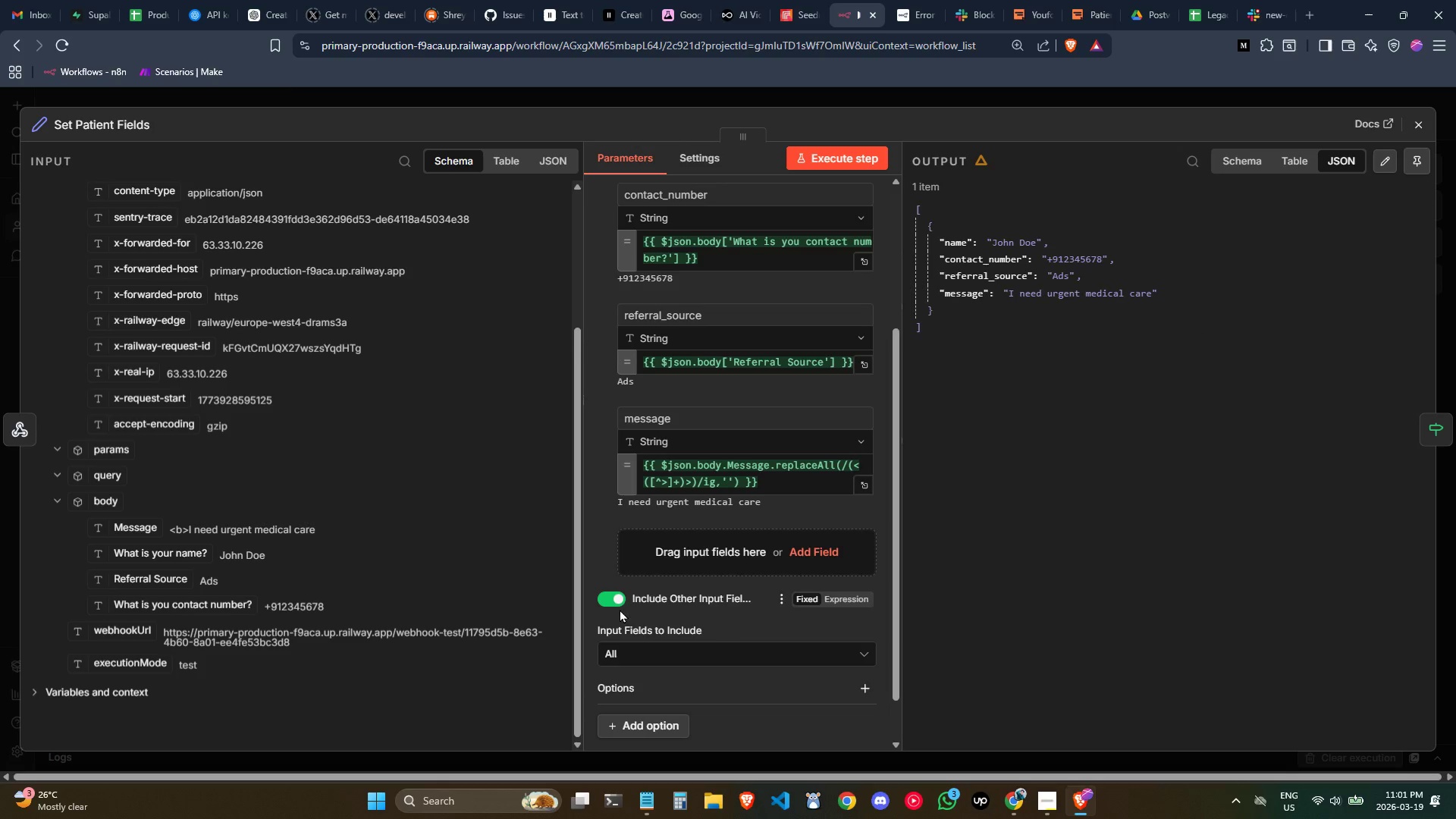 
left_click([613, 604])
 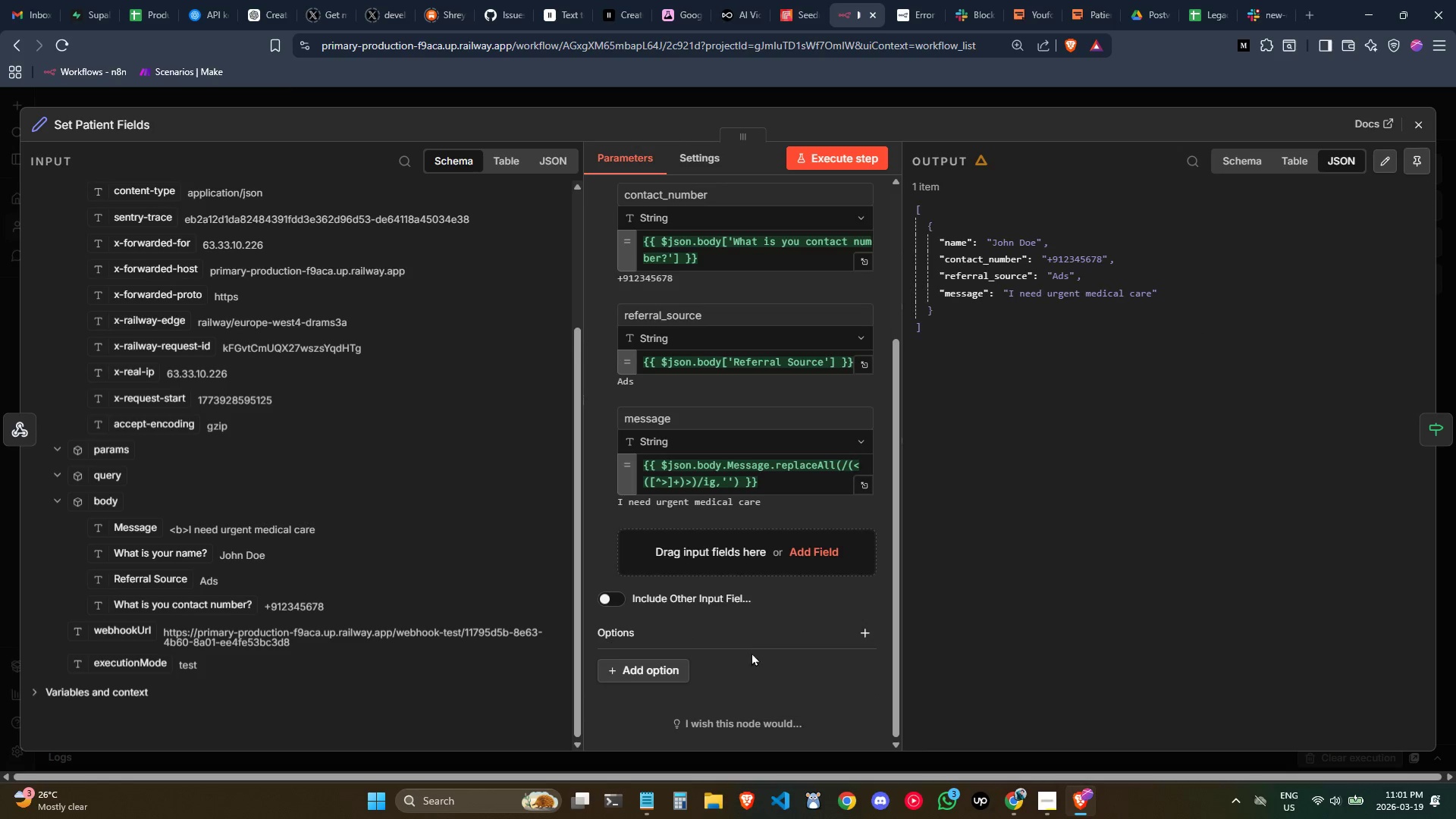 
left_click([671, 667])
 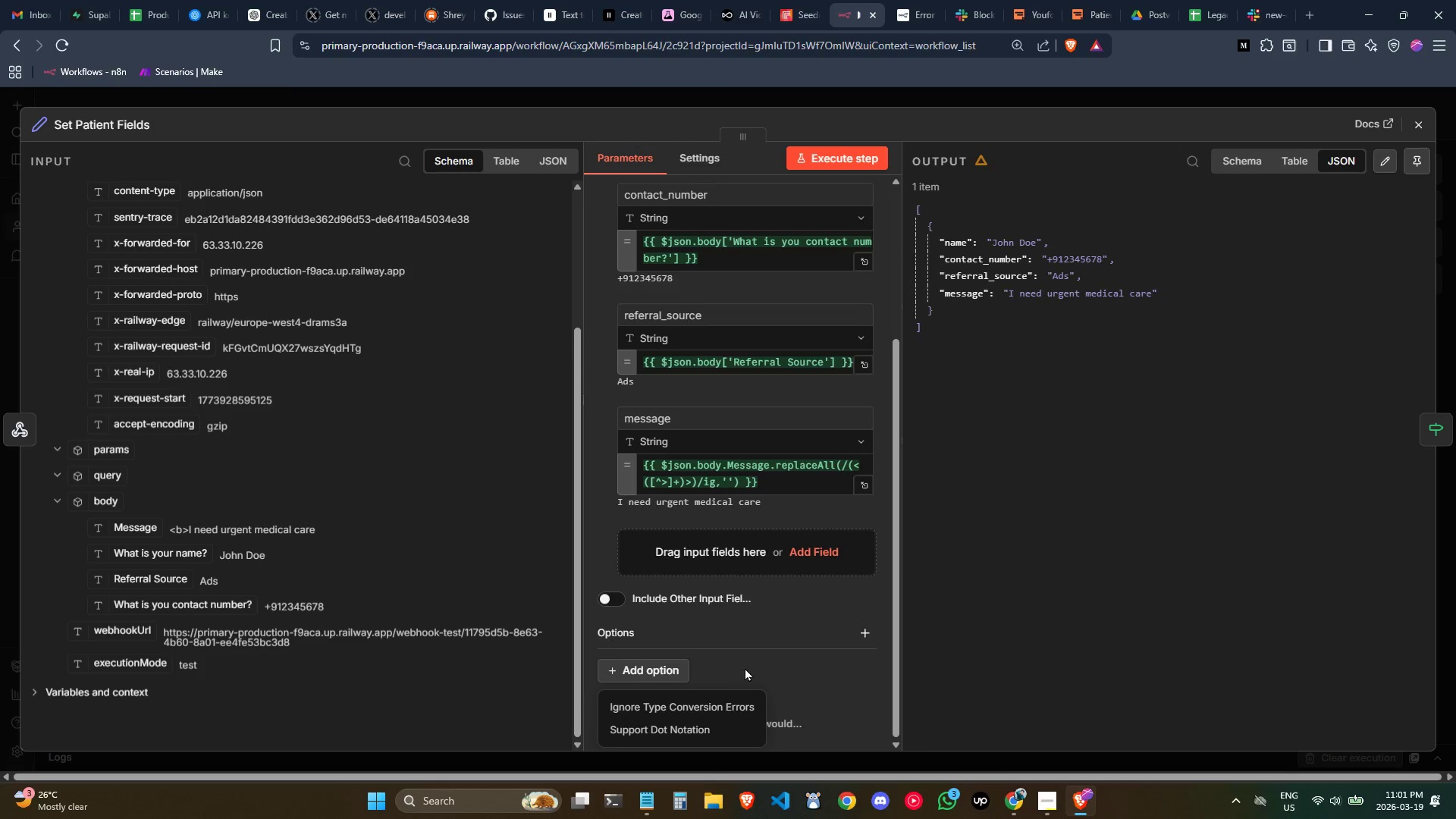 
left_click([747, 667])
 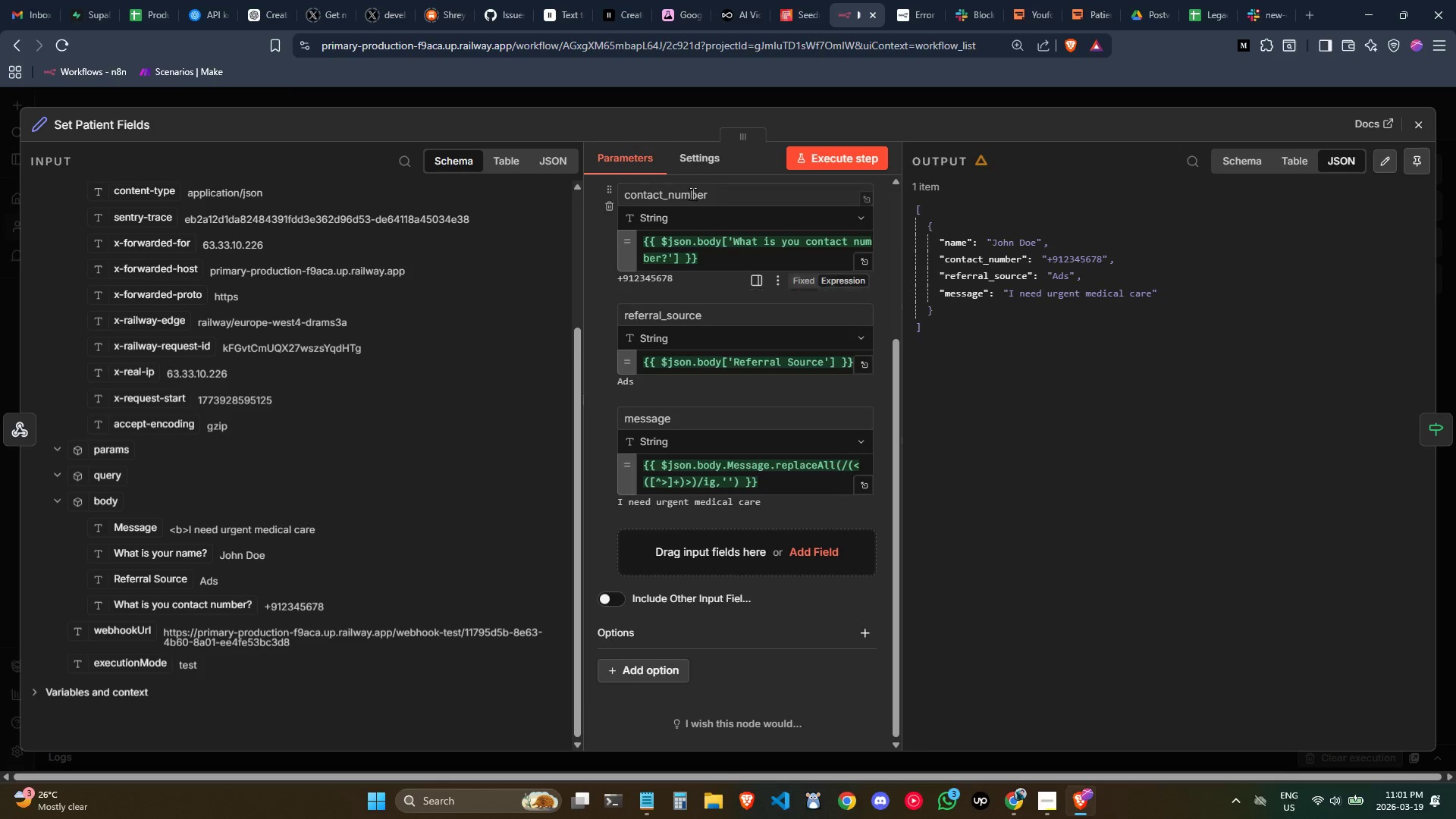 
left_click([689, 162])
 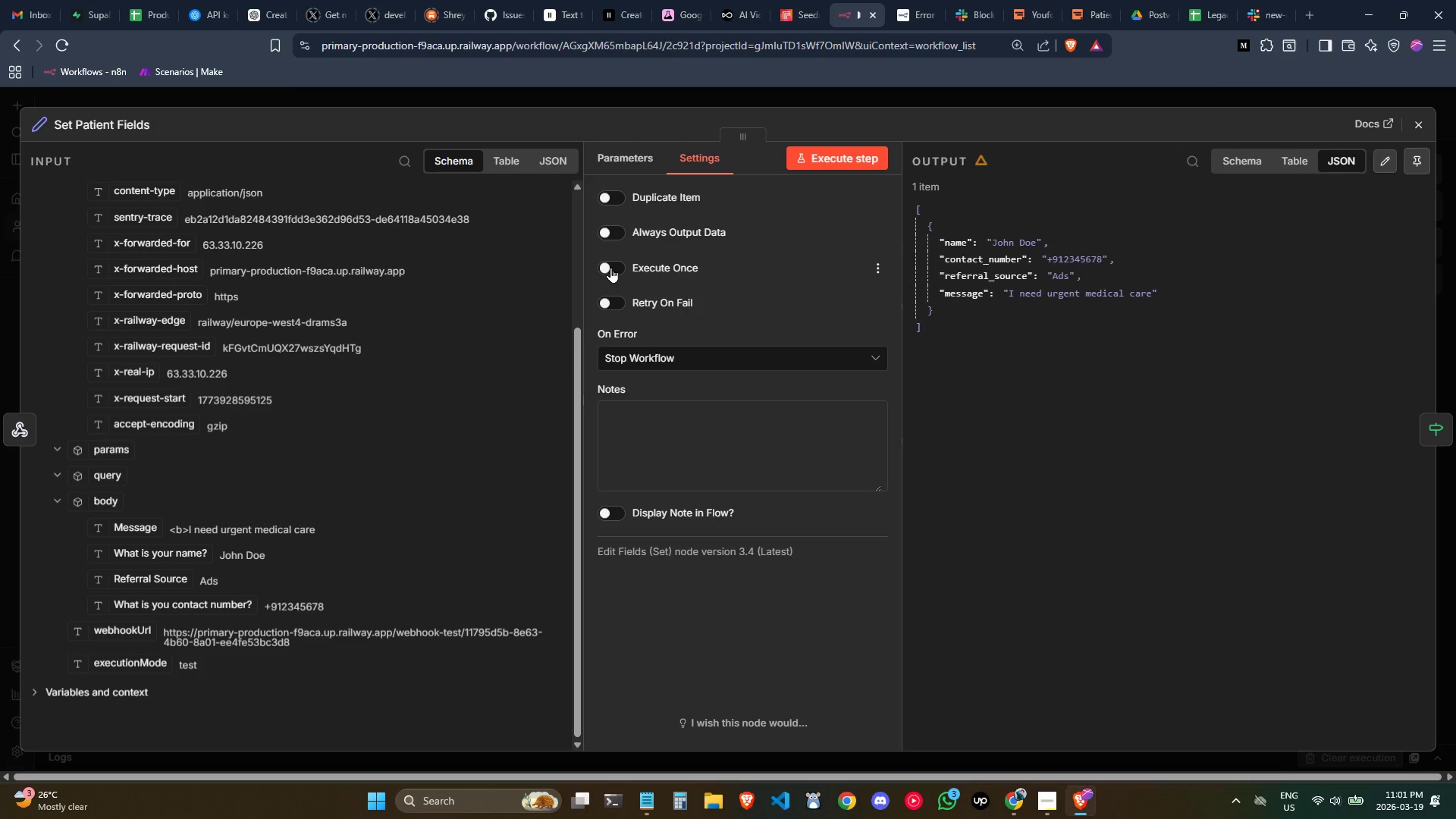 
left_click([672, 357])
 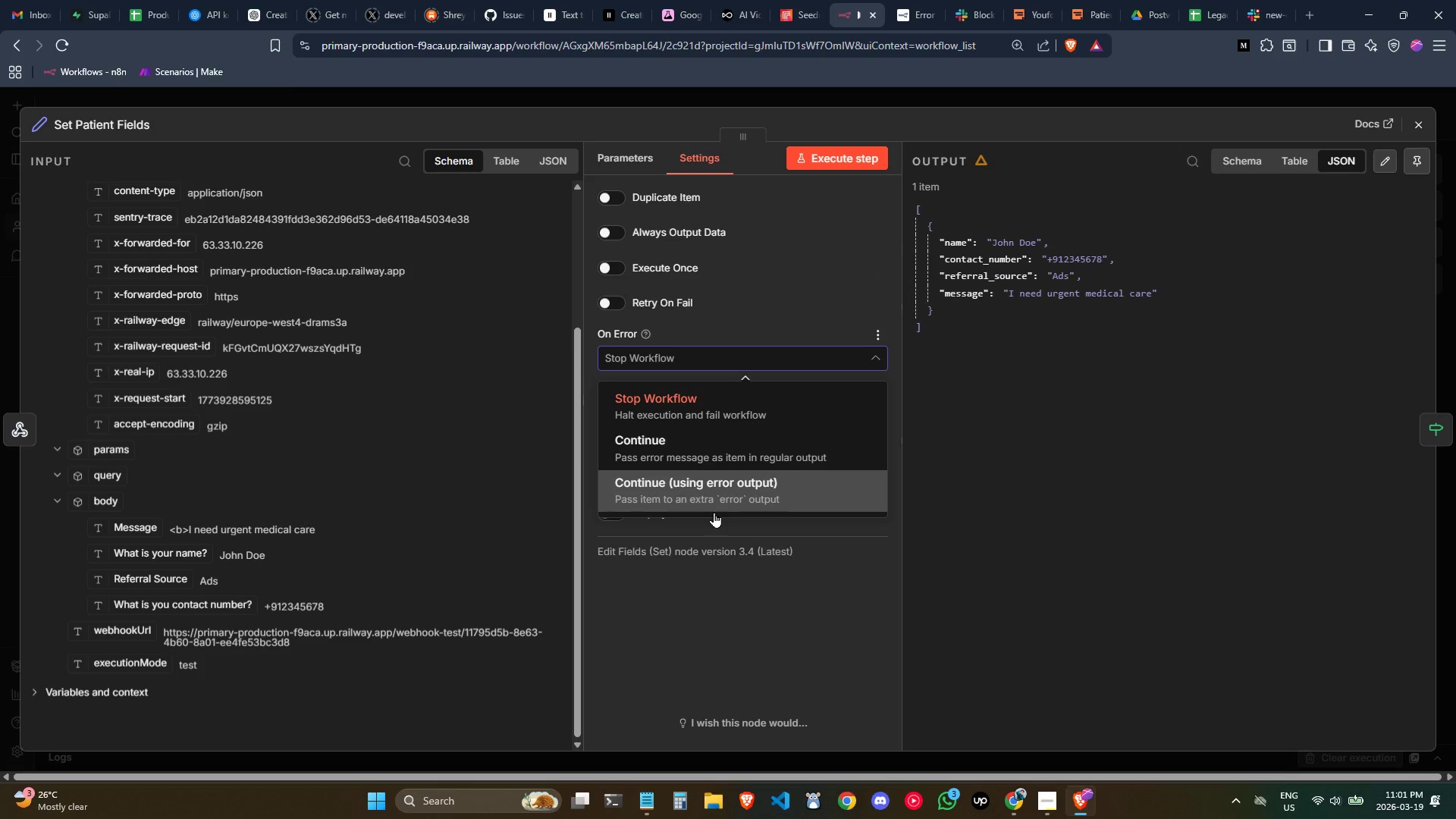 
wait(12.27)
 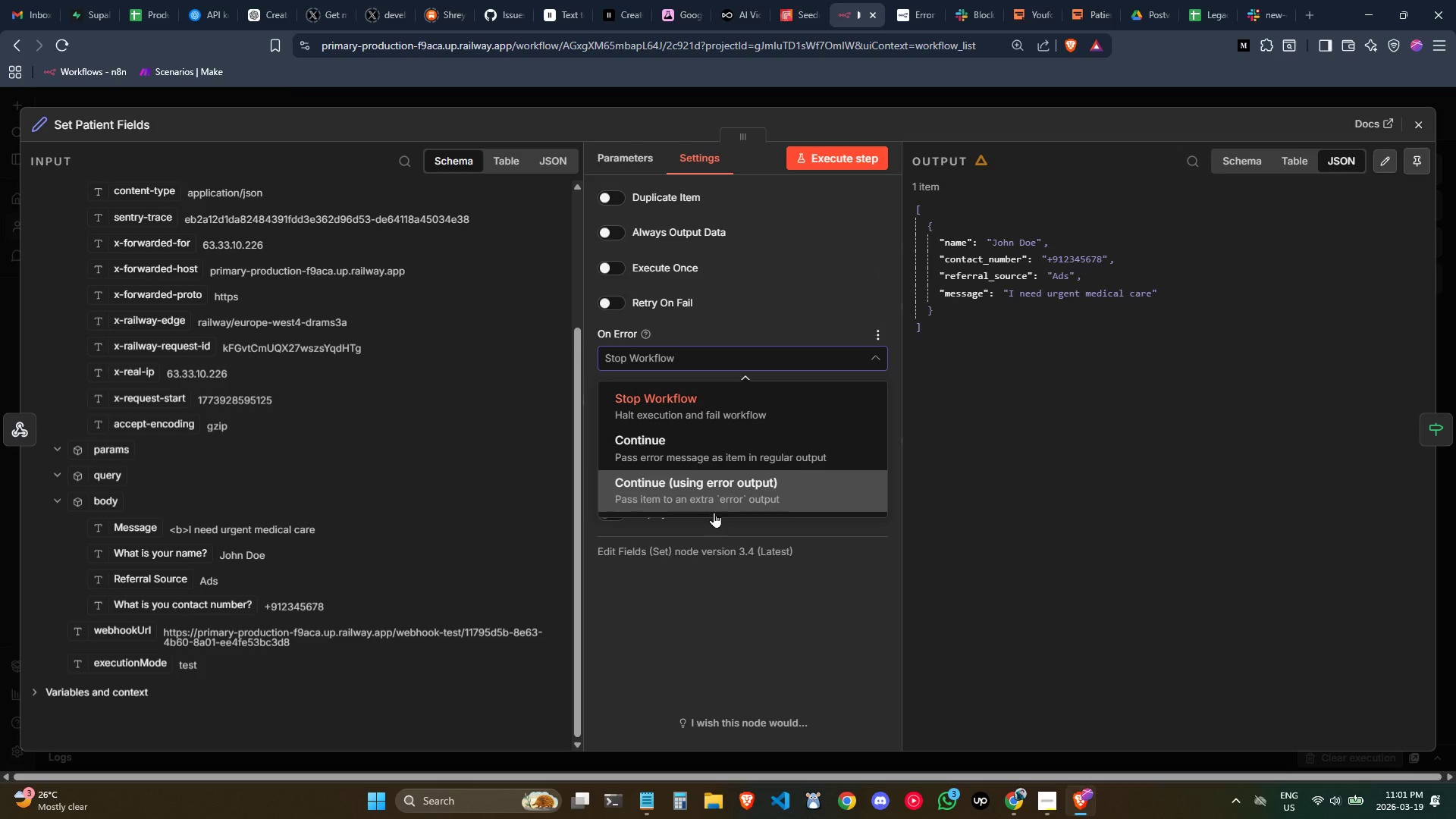 
left_click([710, 551])
 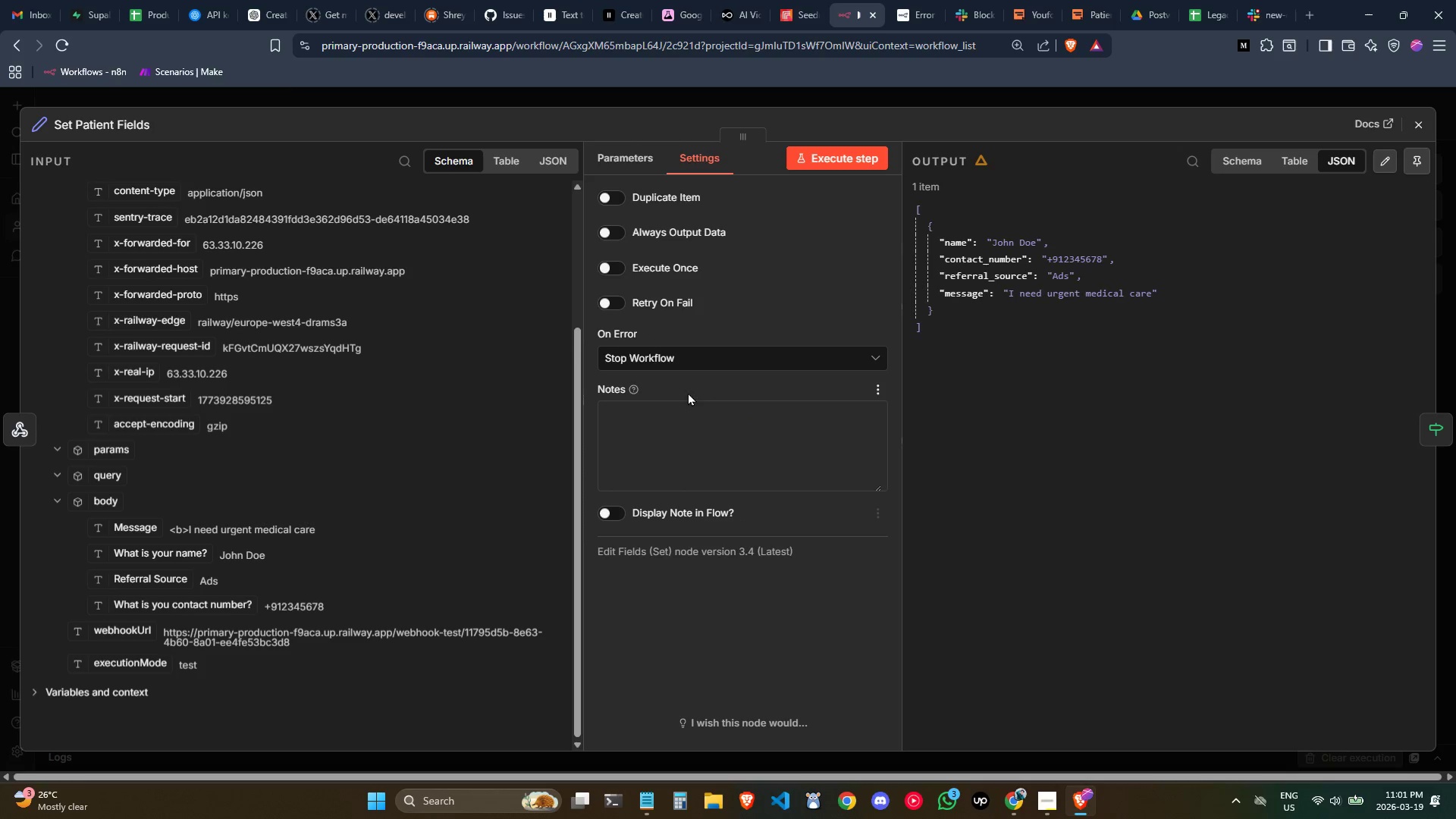 
left_click([678, 357])
 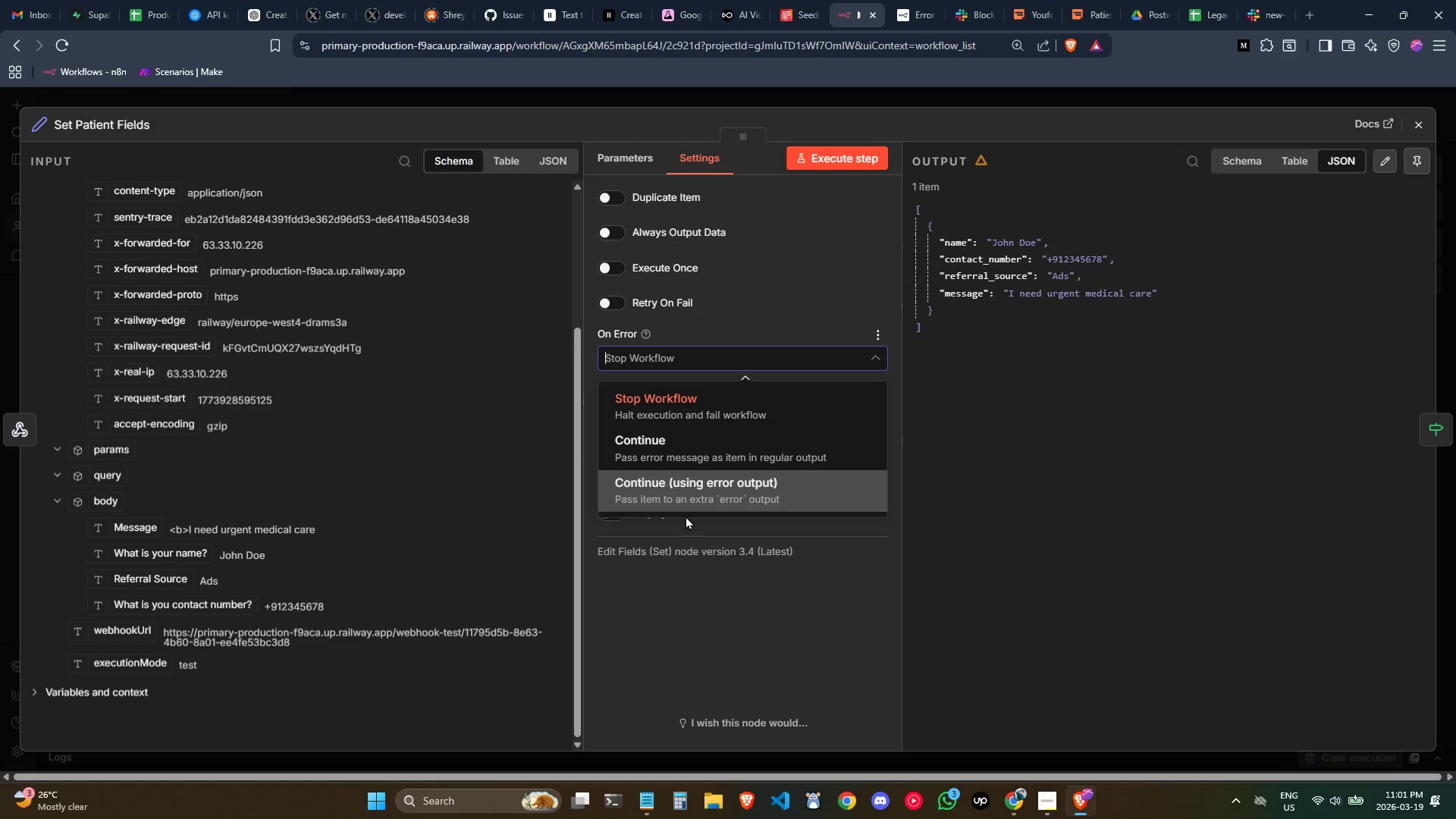 
wait(5.73)
 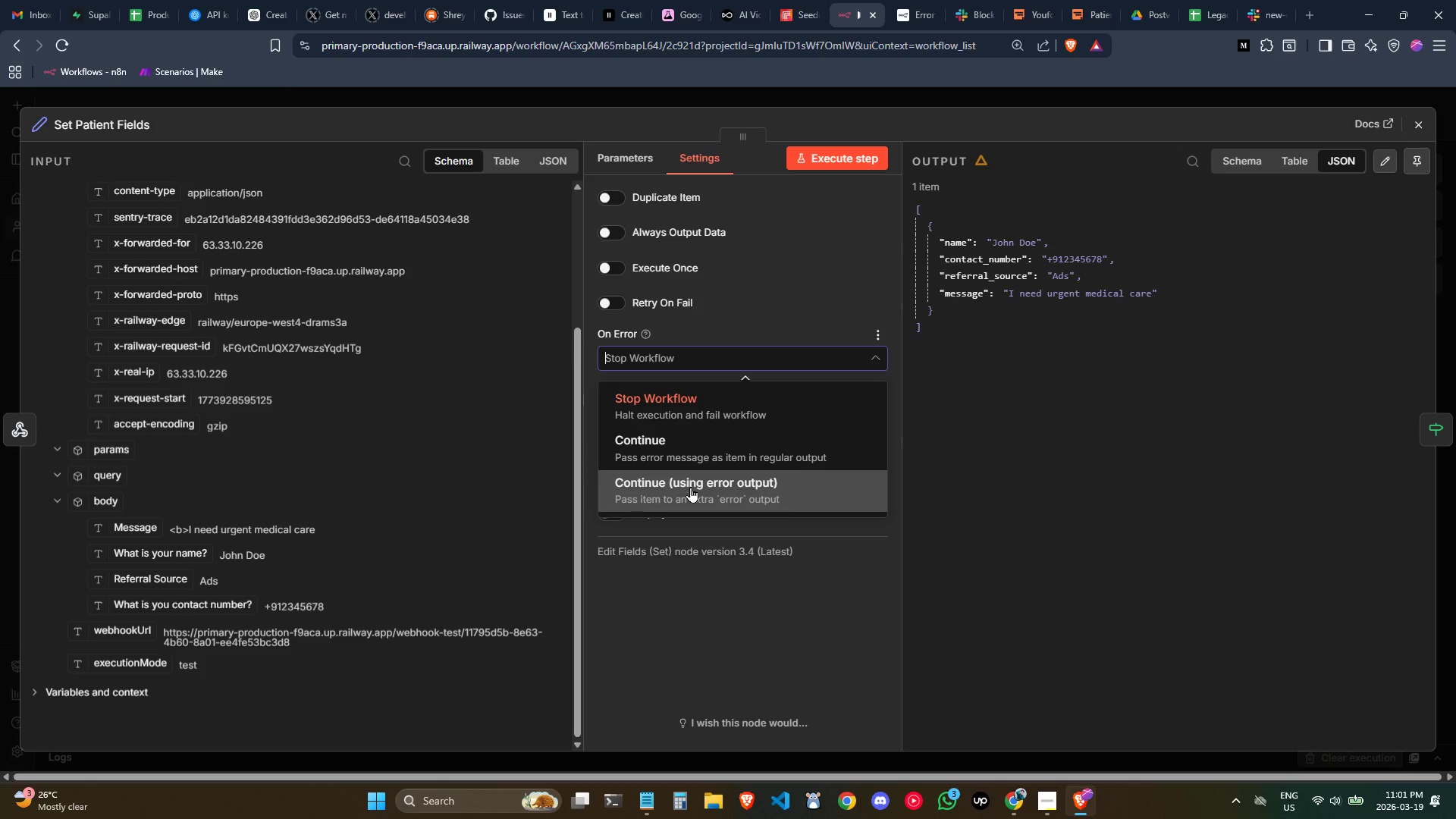 
left_click([677, 496])
 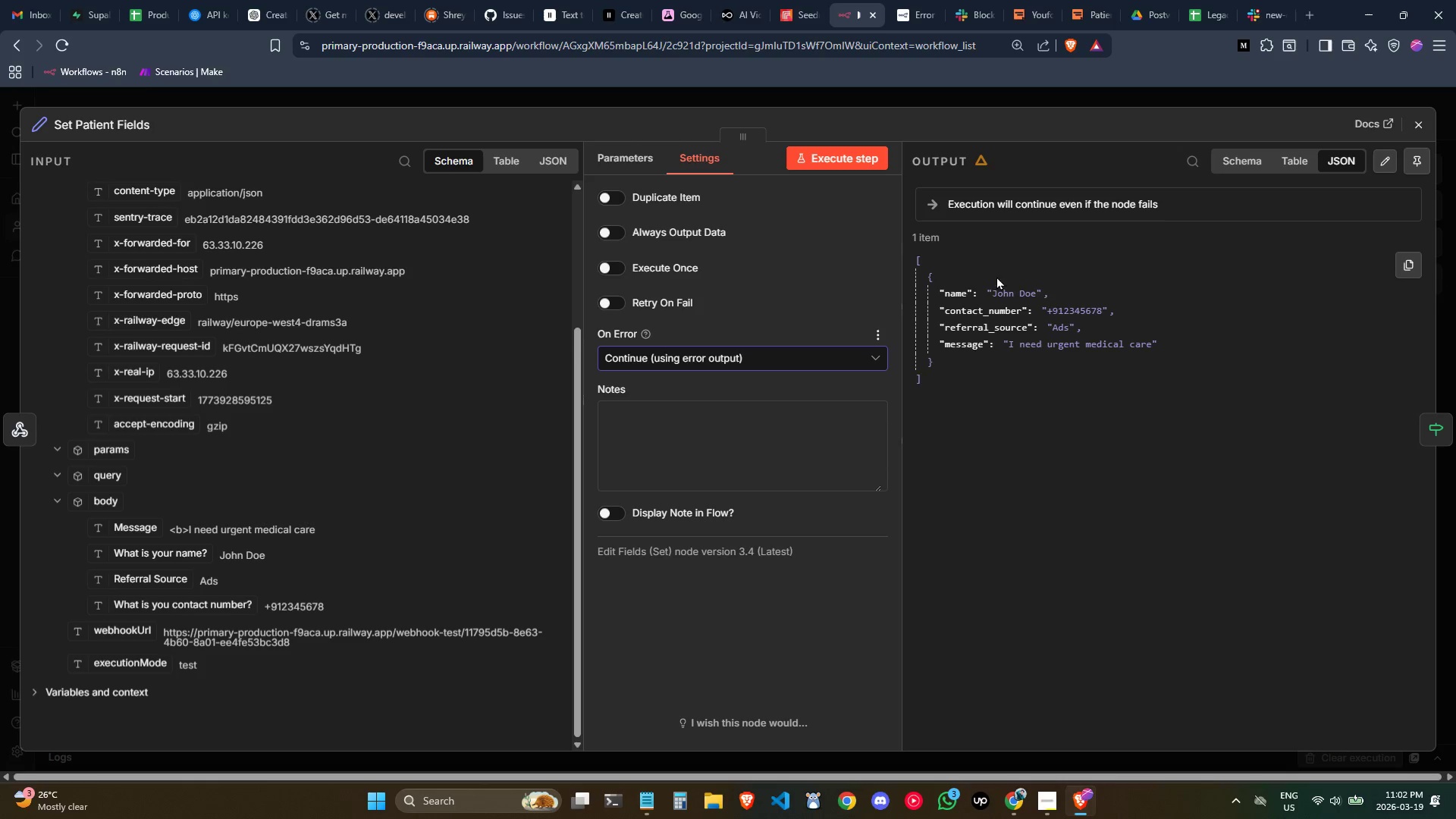 
left_click([683, 354])
 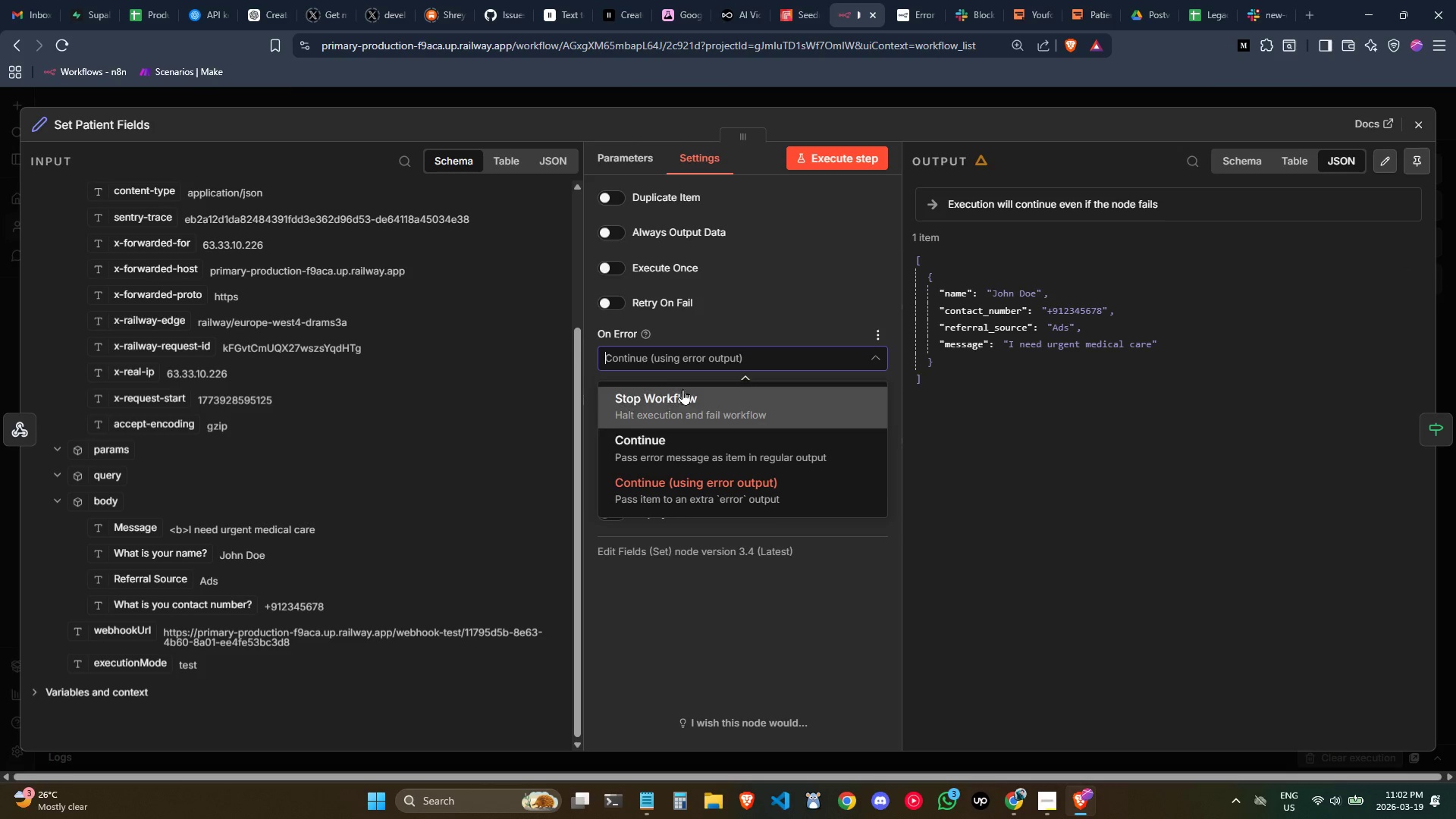 
left_click([685, 400])
 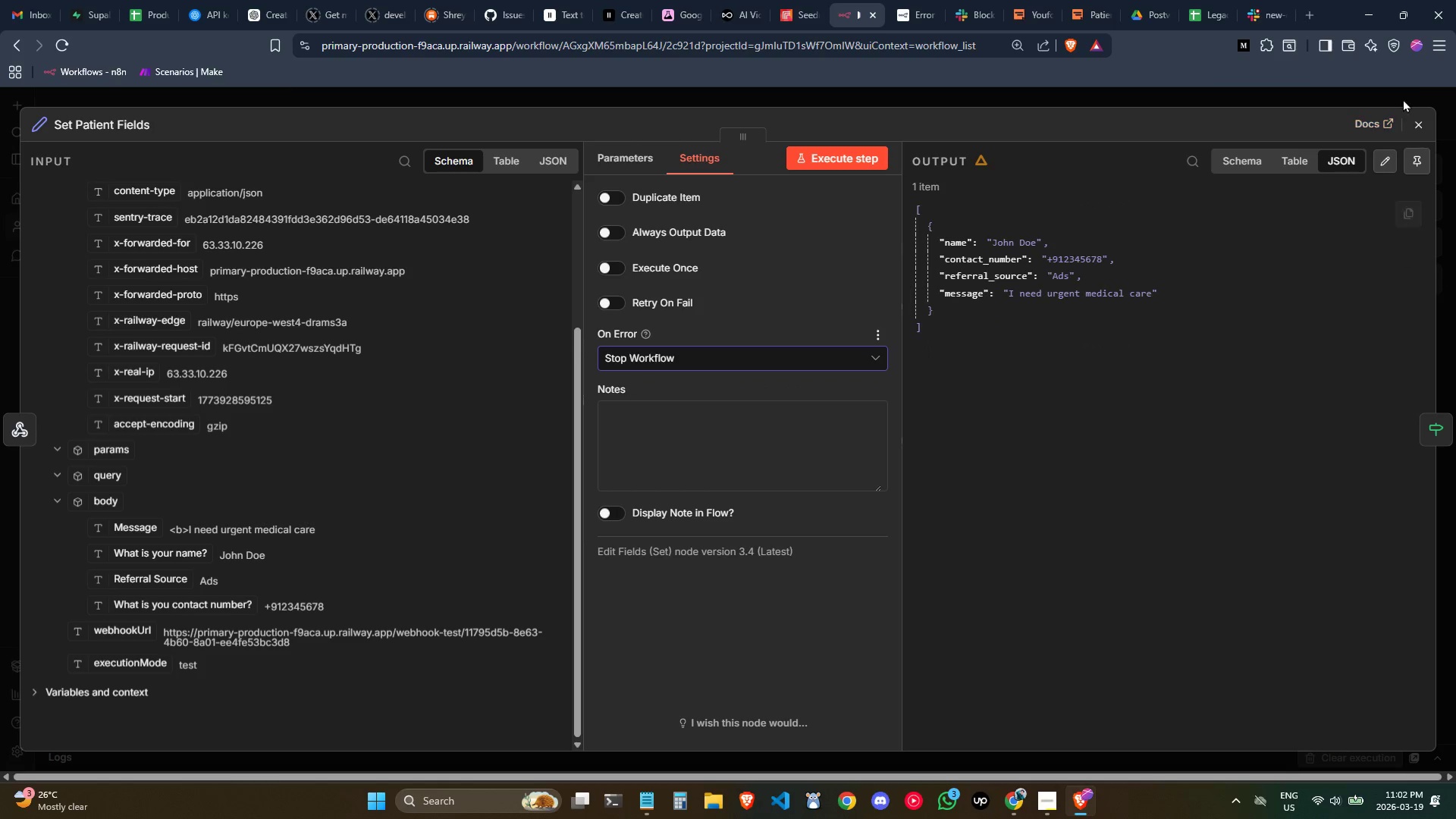 
left_click([1418, 116])
 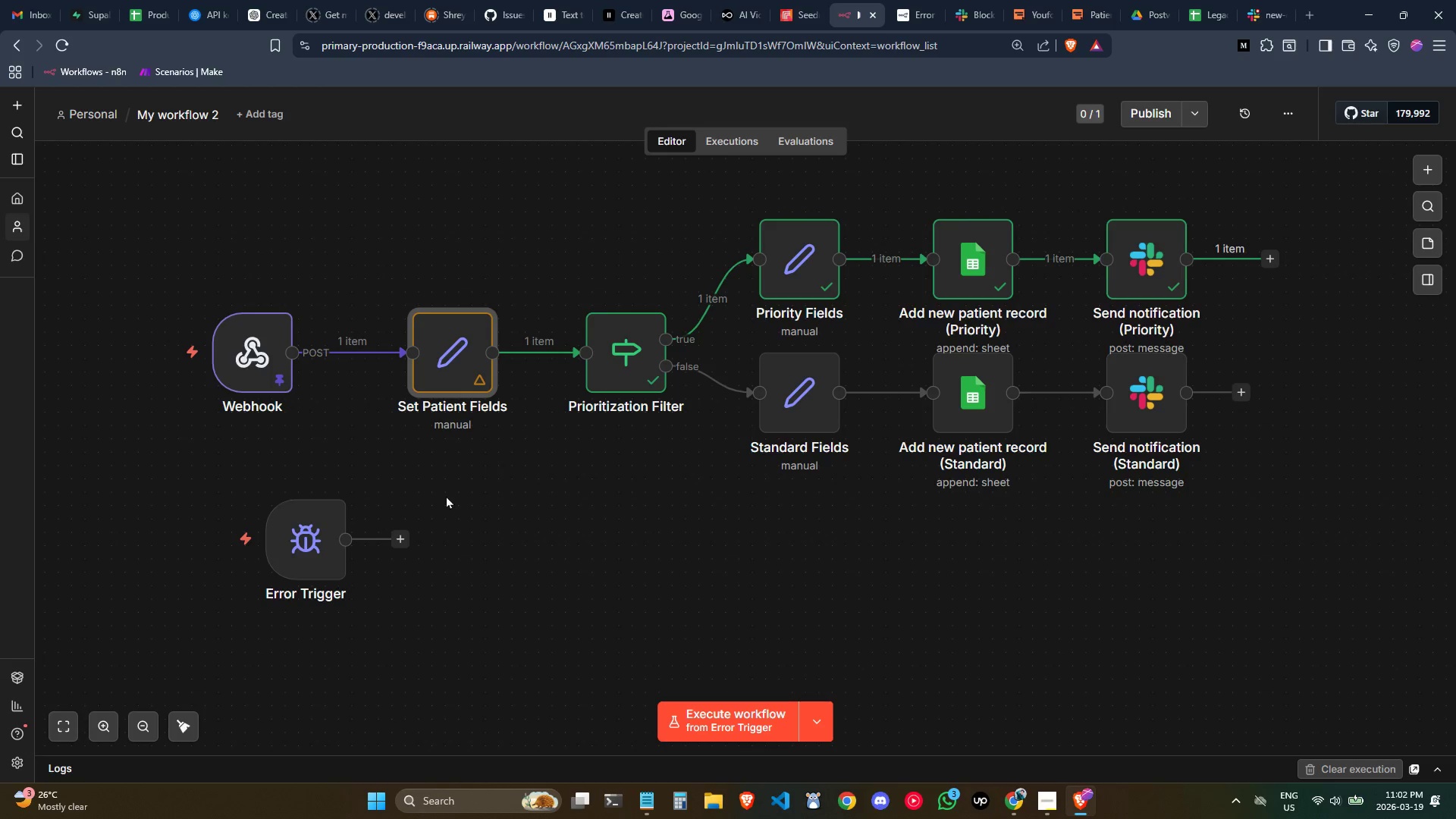 
left_click_drag(start_coordinate=[308, 536], to_coordinate=[246, 516])
 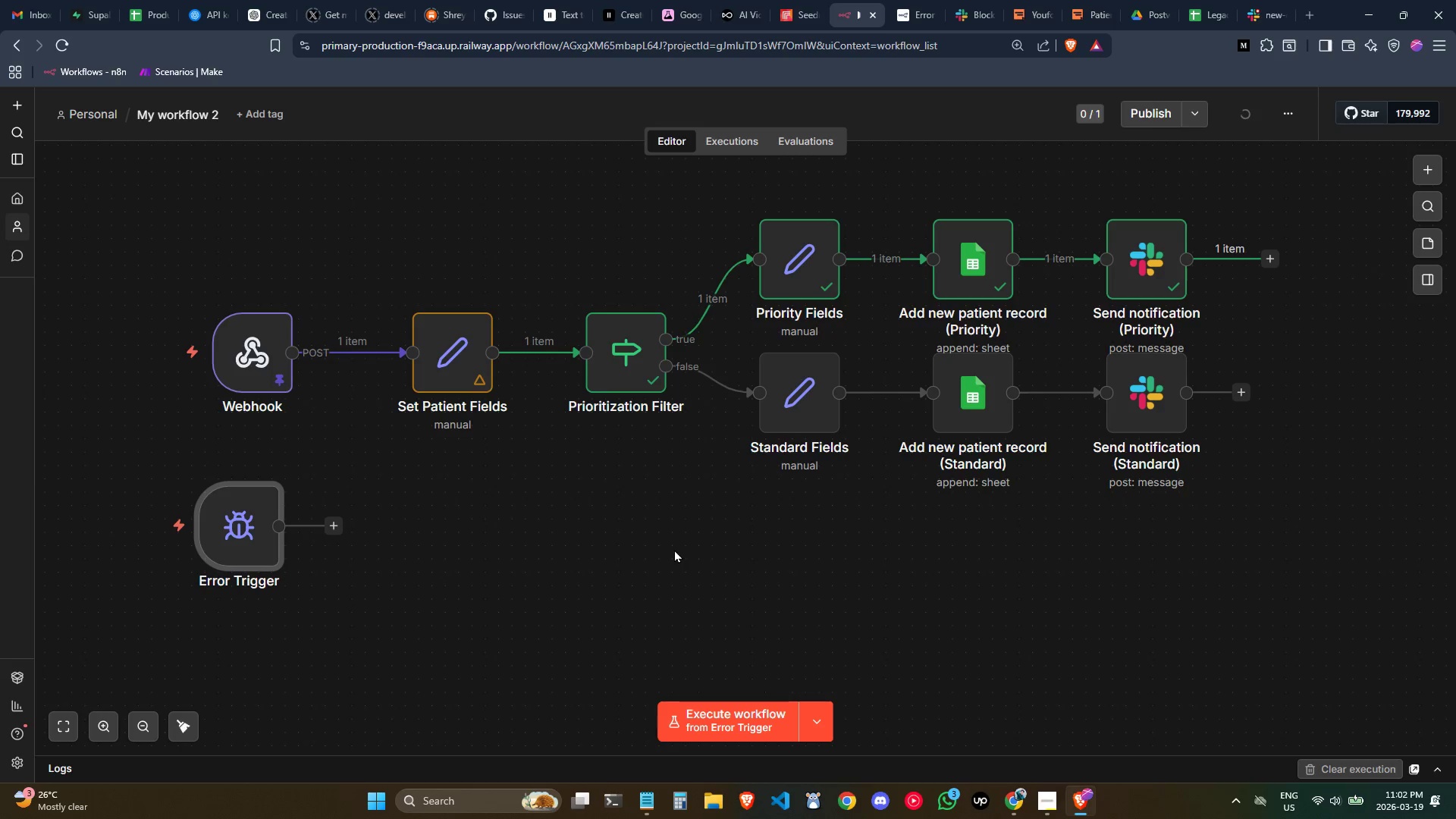 
left_click([745, 539])
 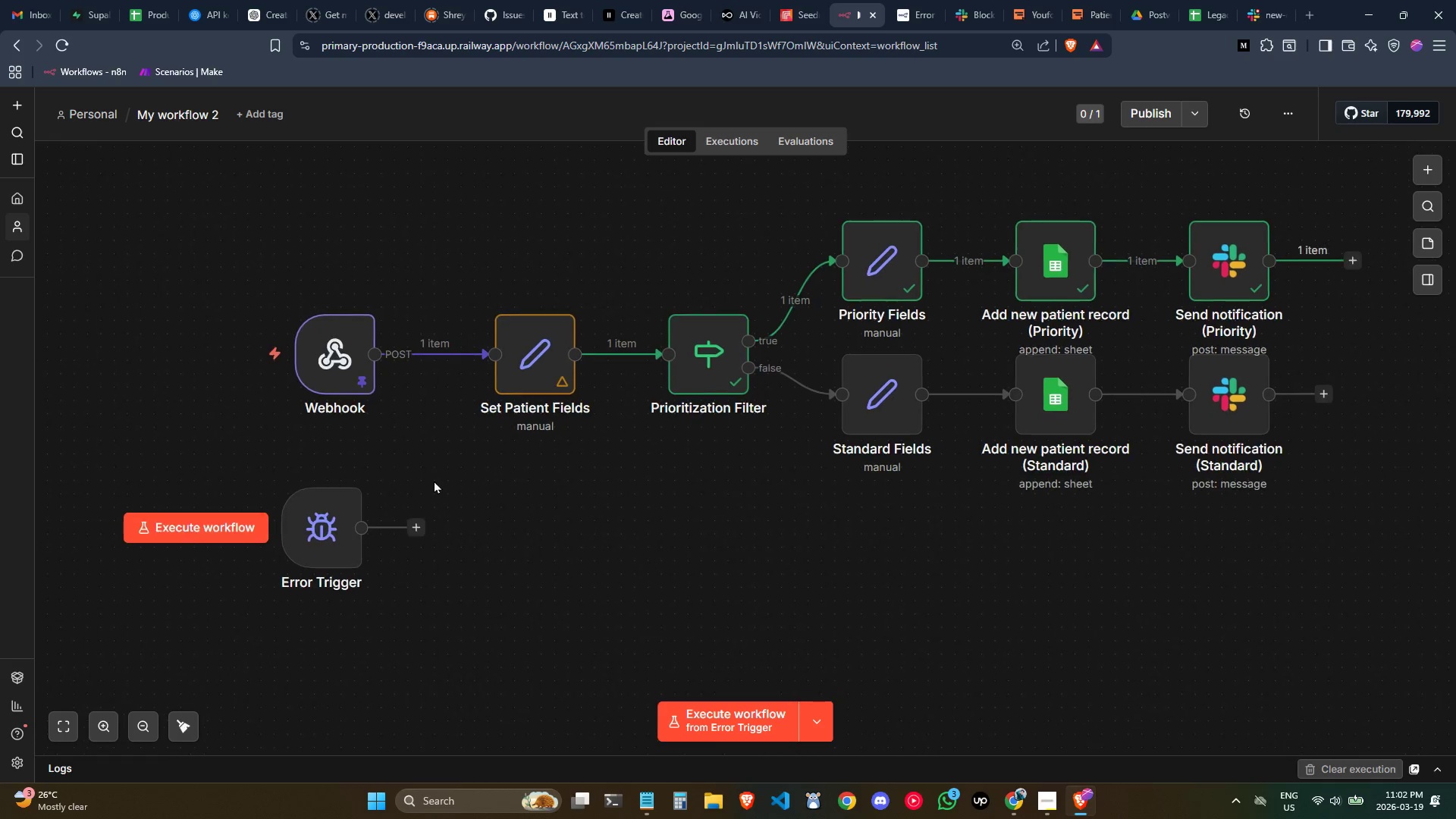 
left_click_drag(start_coordinate=[326, 529], to_coordinate=[337, 532])
 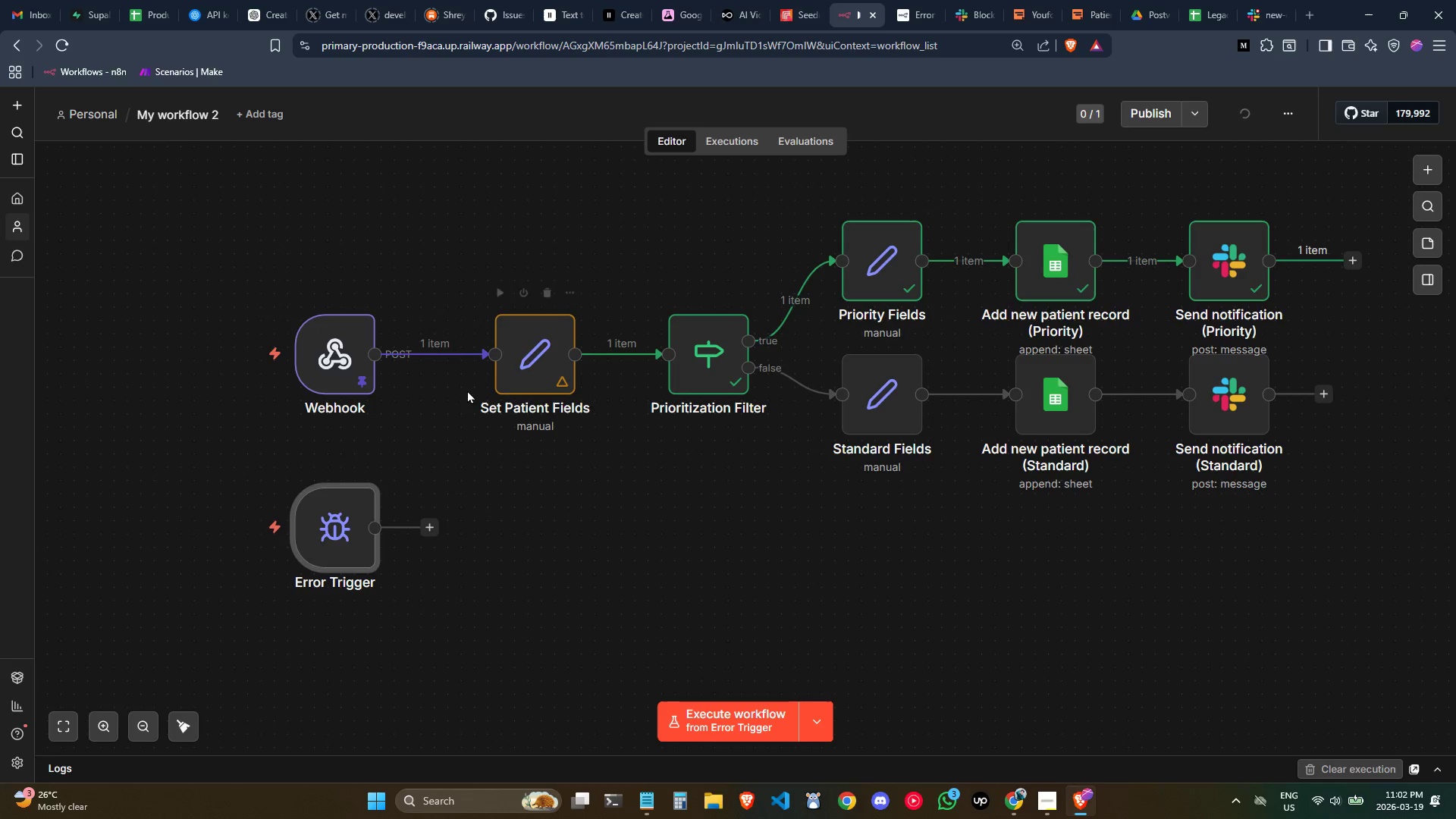 
left_click([568, 228])
 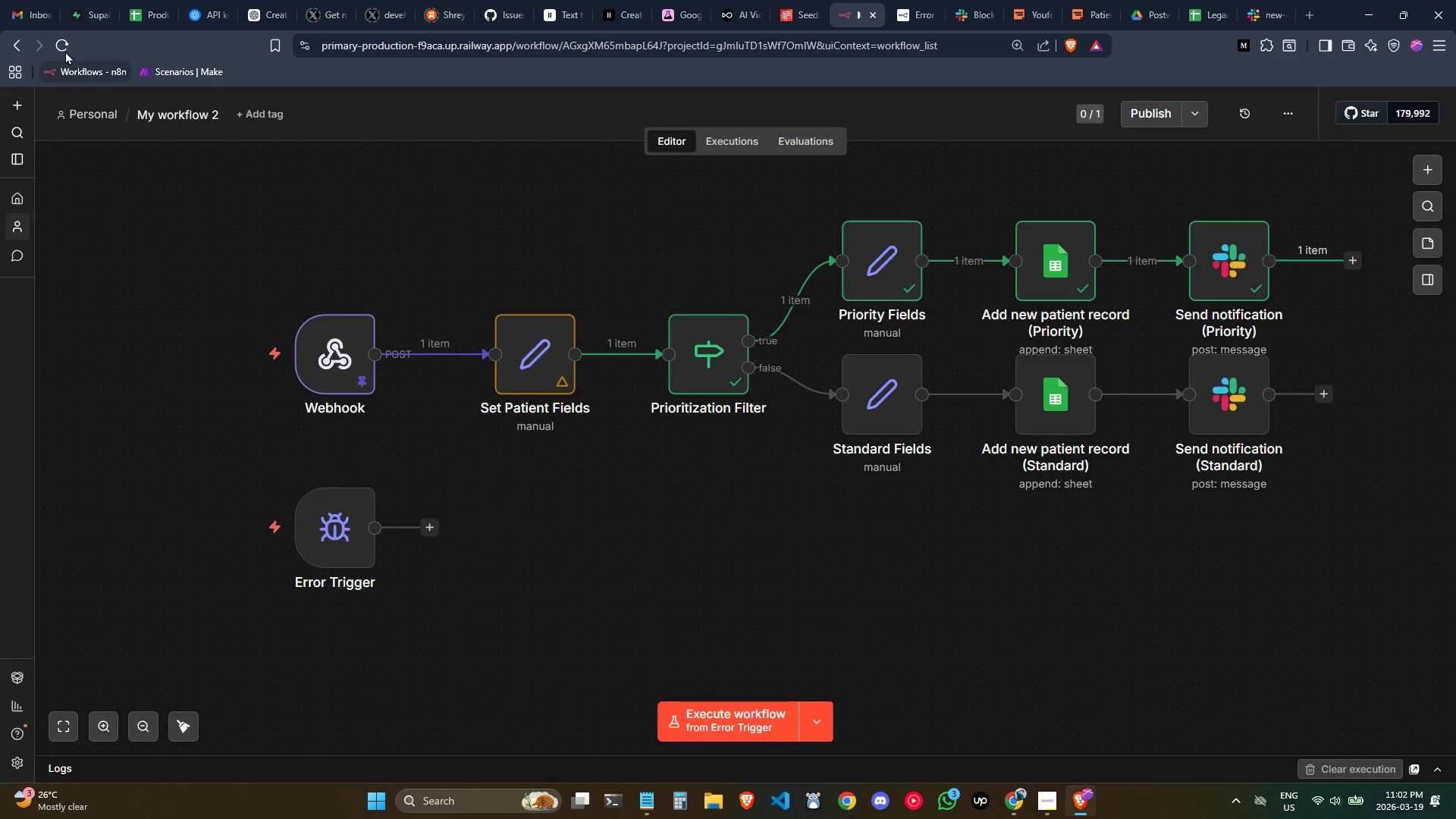 
left_click([59, 46])
 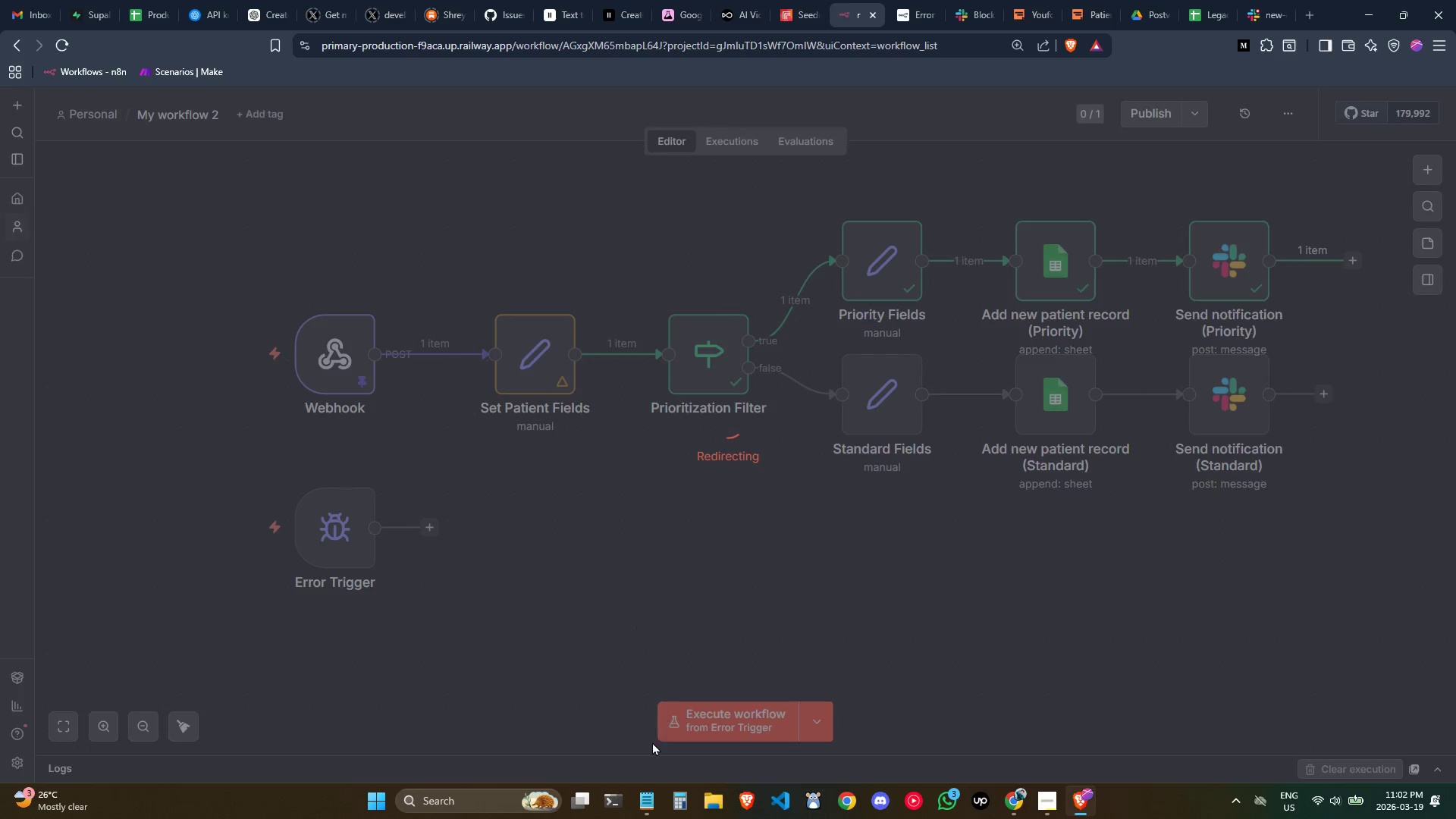 
left_click([650, 808])
 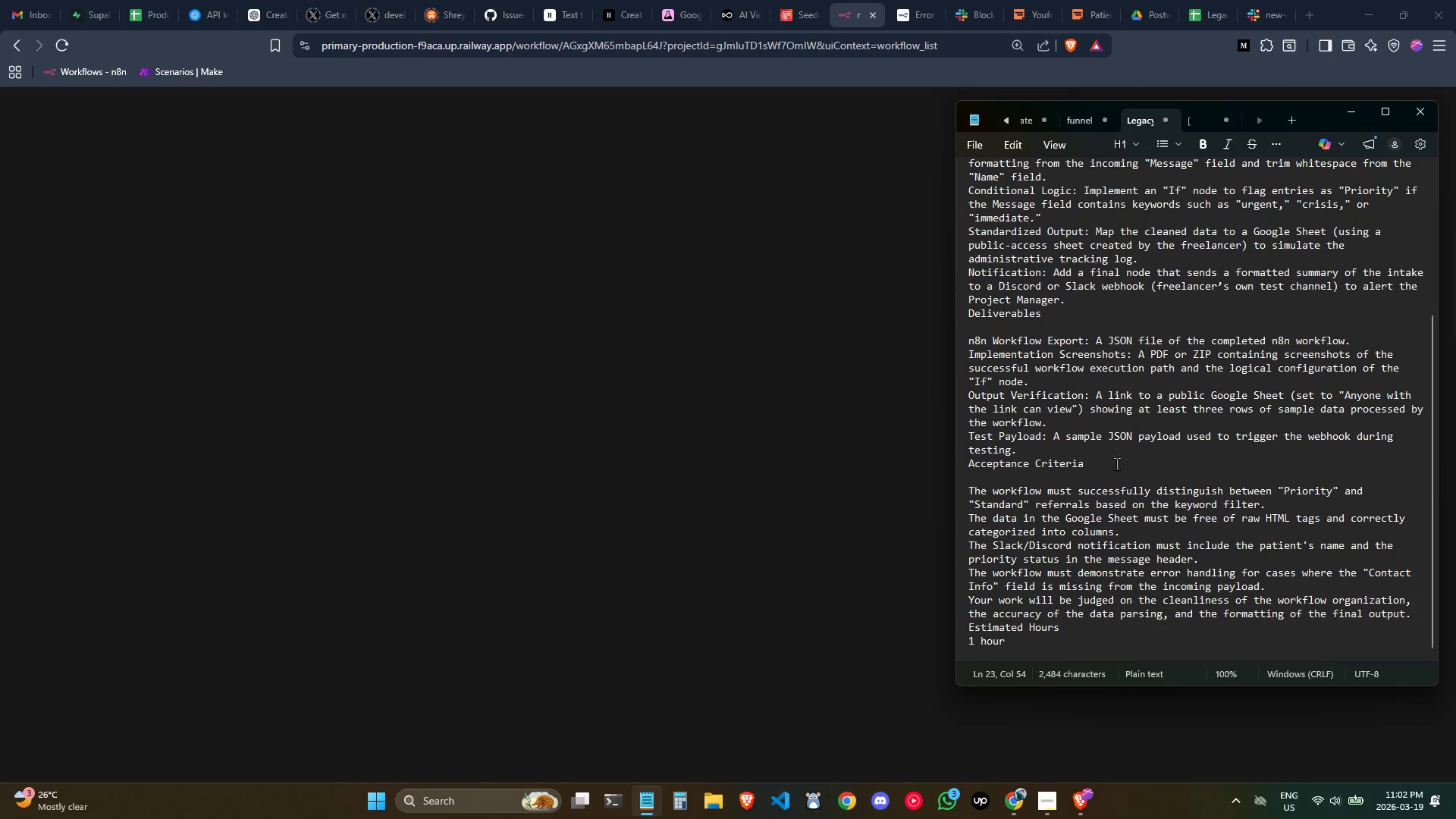 
left_click([1118, 459])
 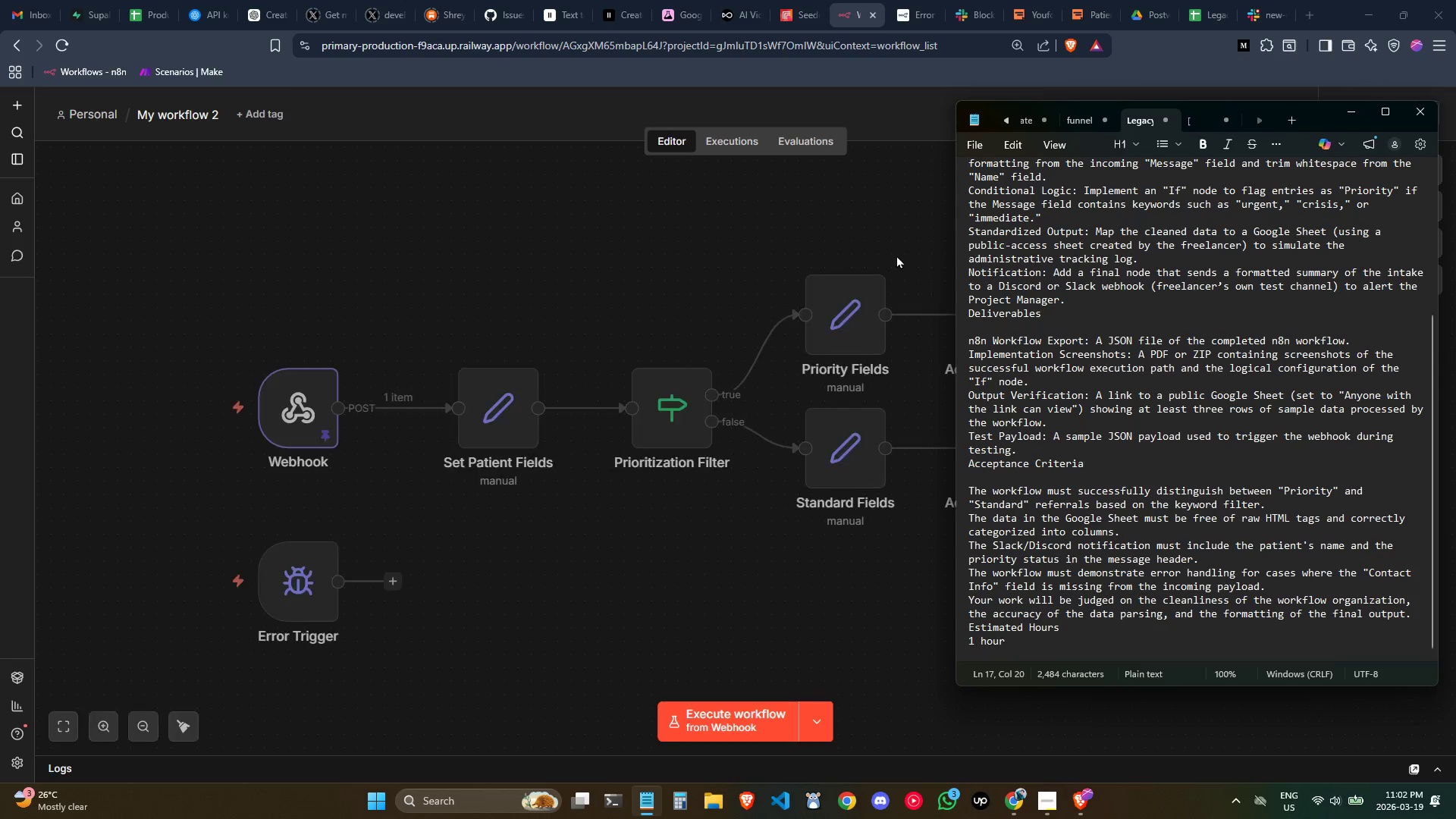 
left_click([633, 220])
 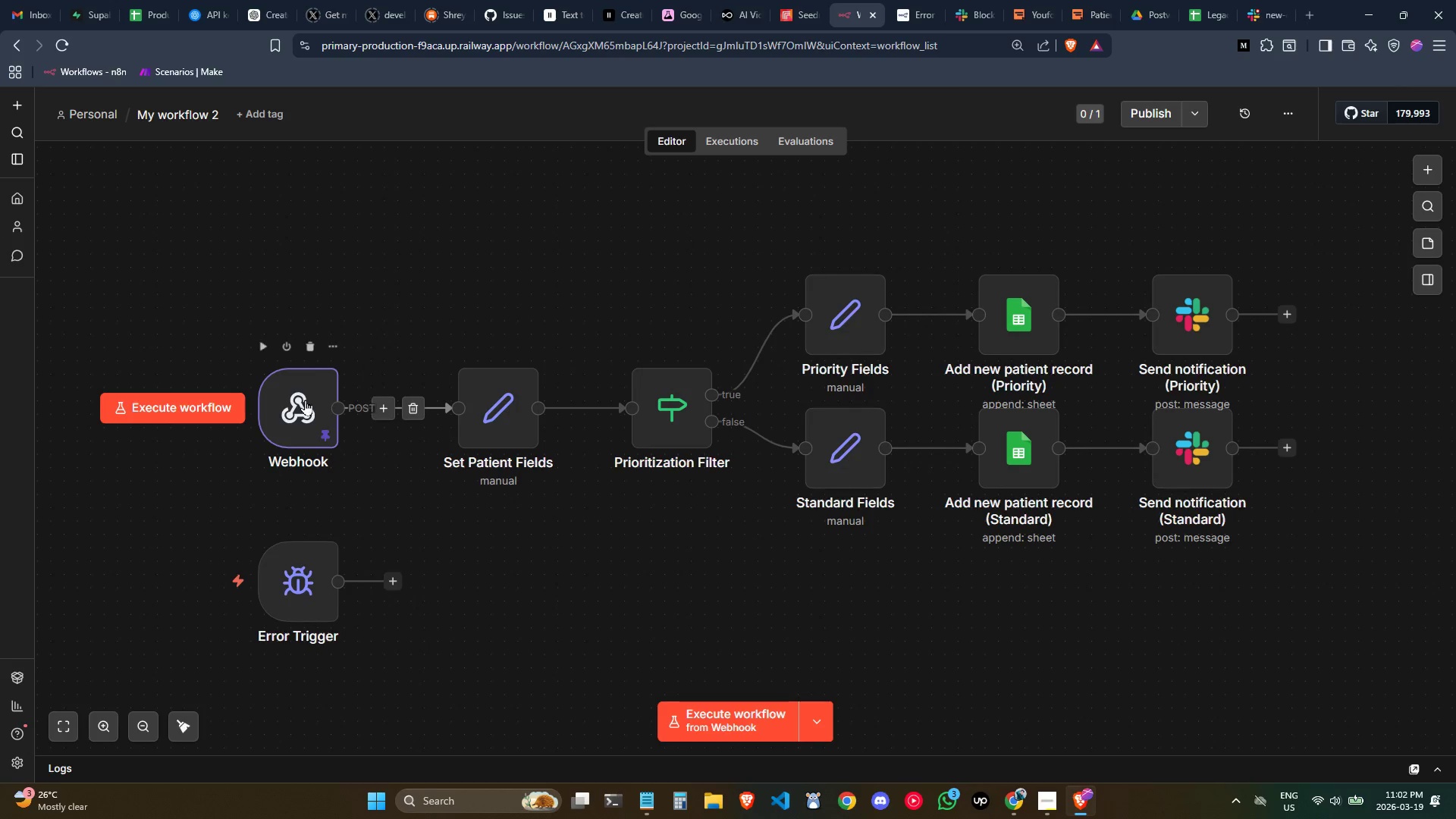 
double_click([305, 400])
 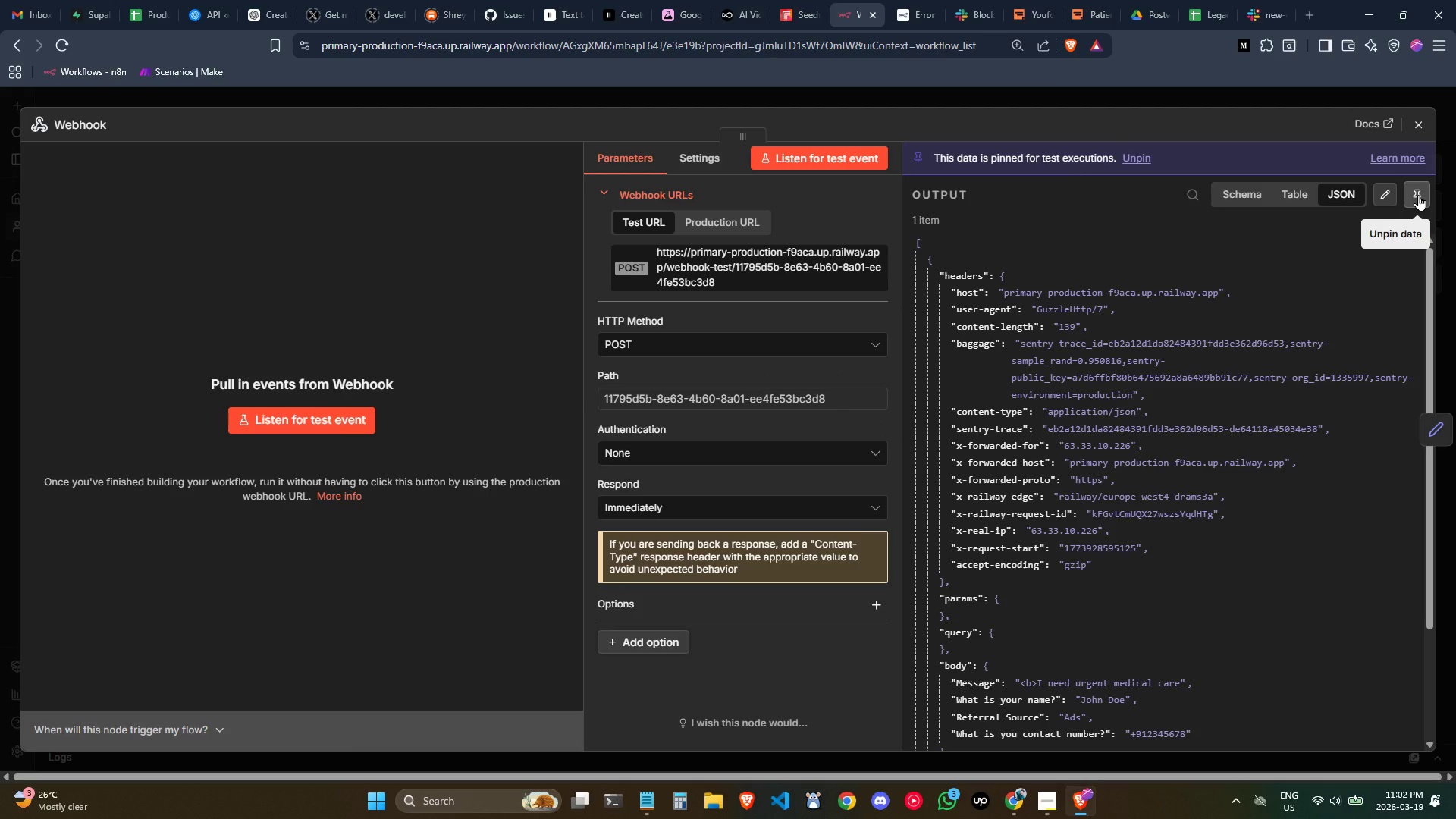 
left_click([1419, 204])
 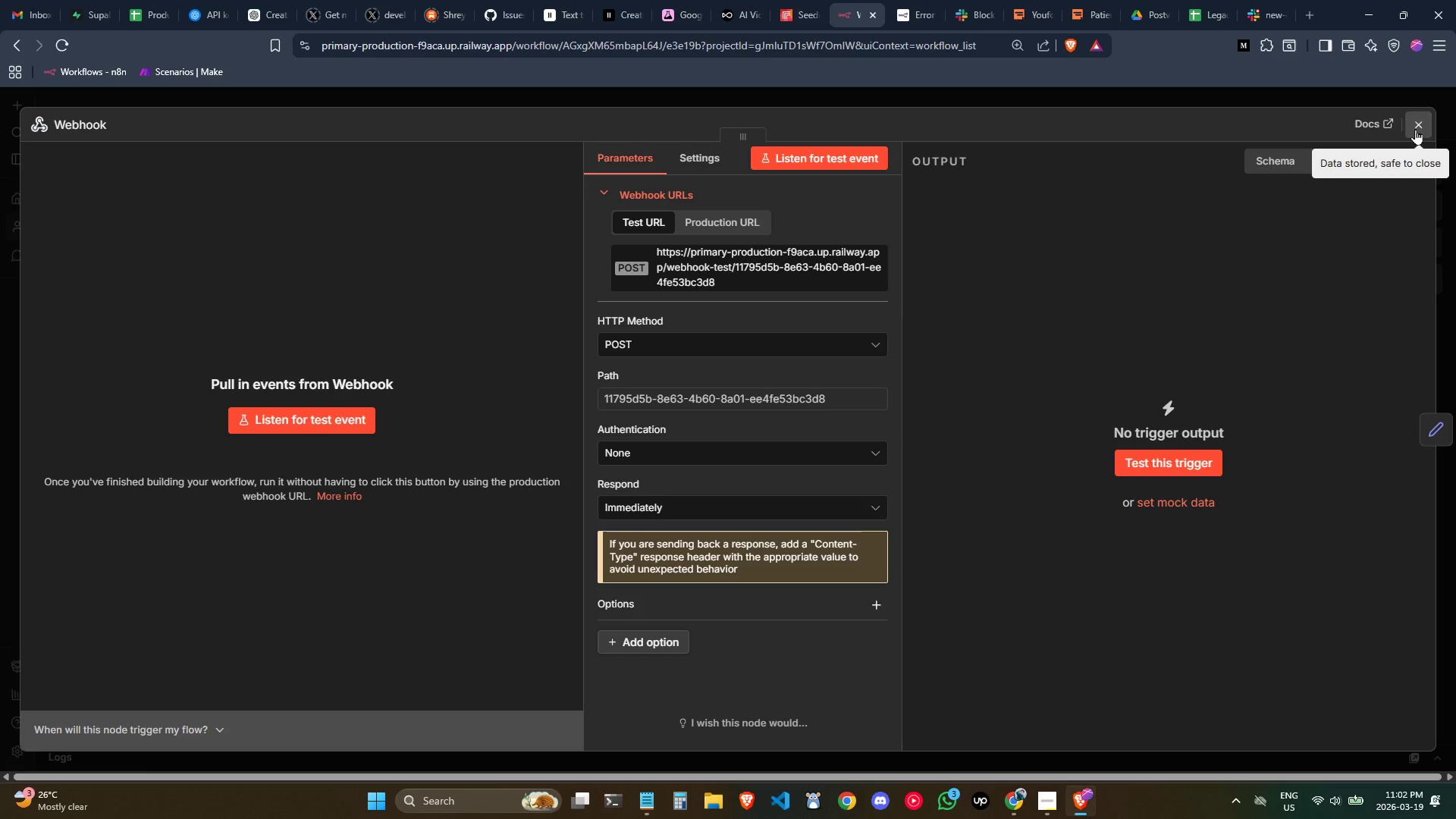 
left_click([1415, 129])
 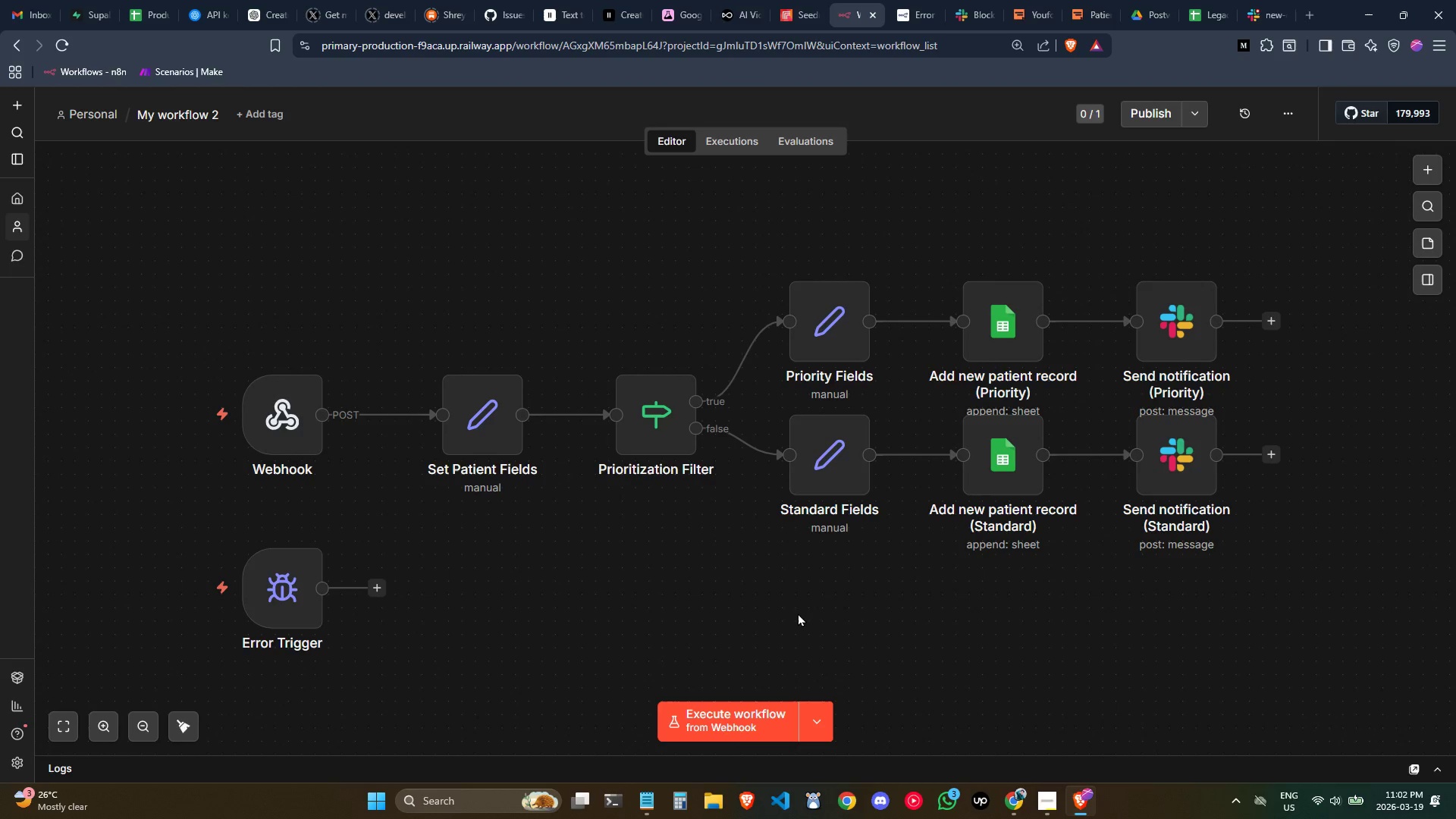 
wait(6.42)
 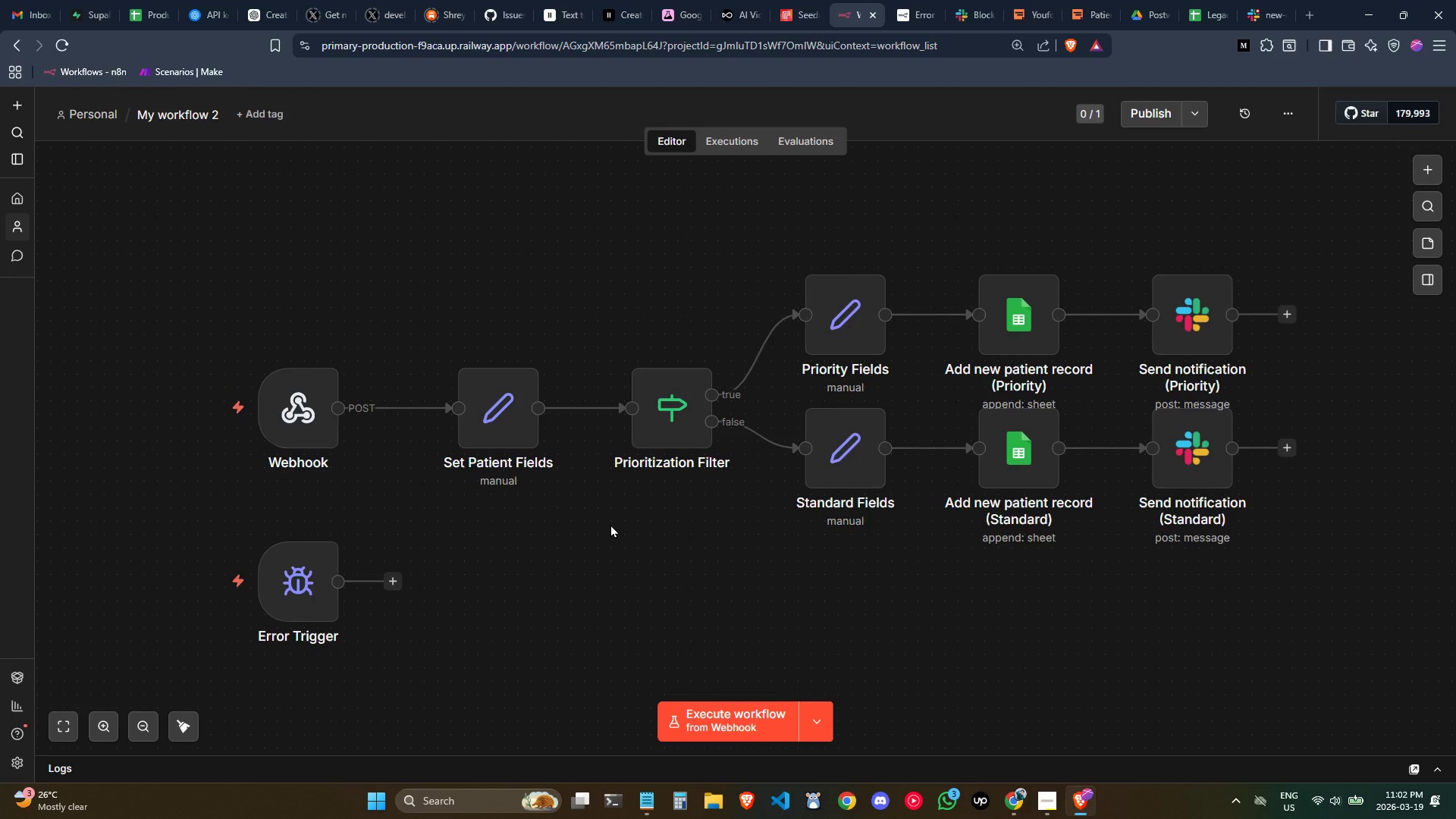 
left_click_drag(start_coordinate=[525, 268], to_coordinate=[617, 258])
 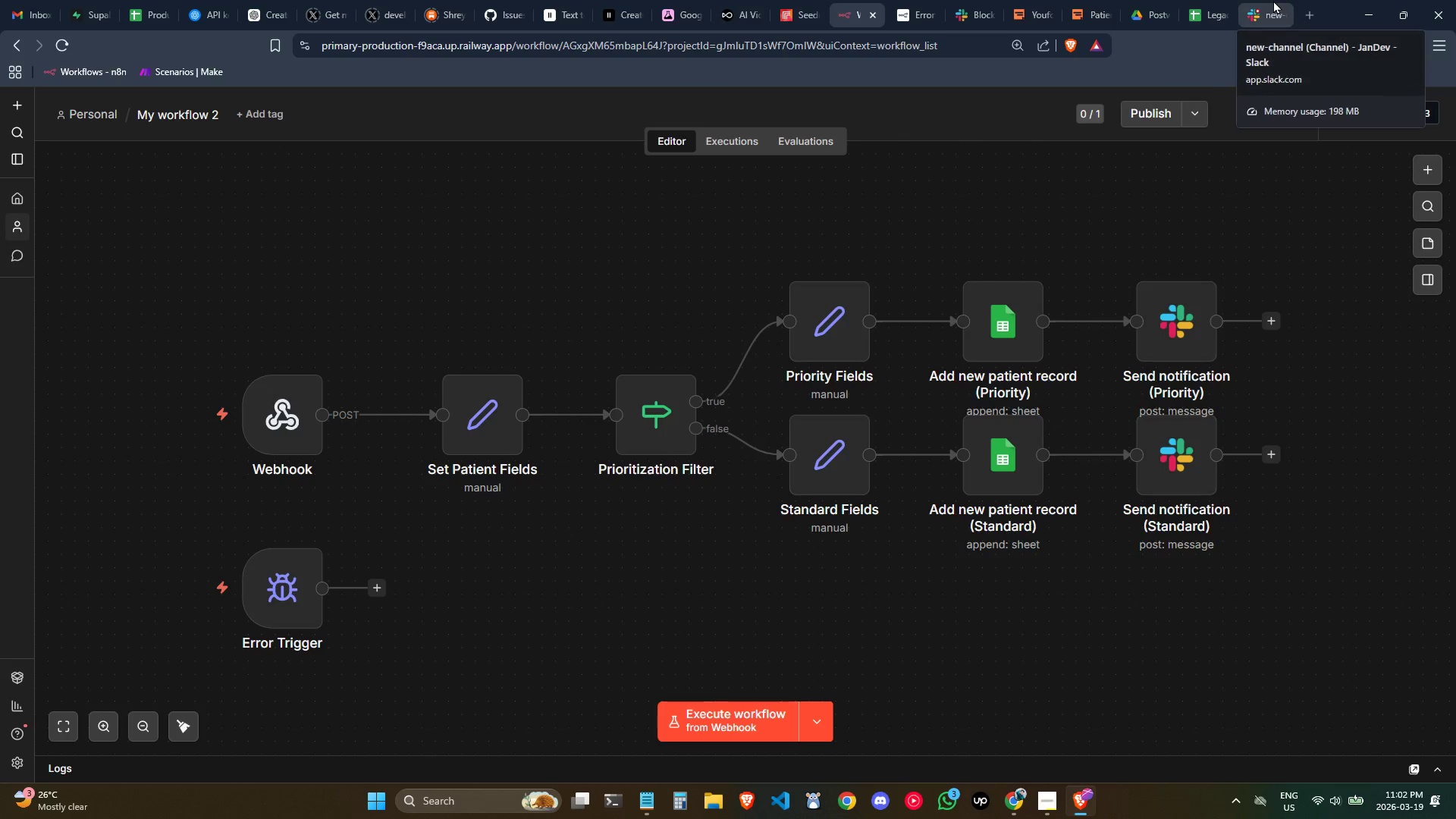 
left_click([1021, 0])
 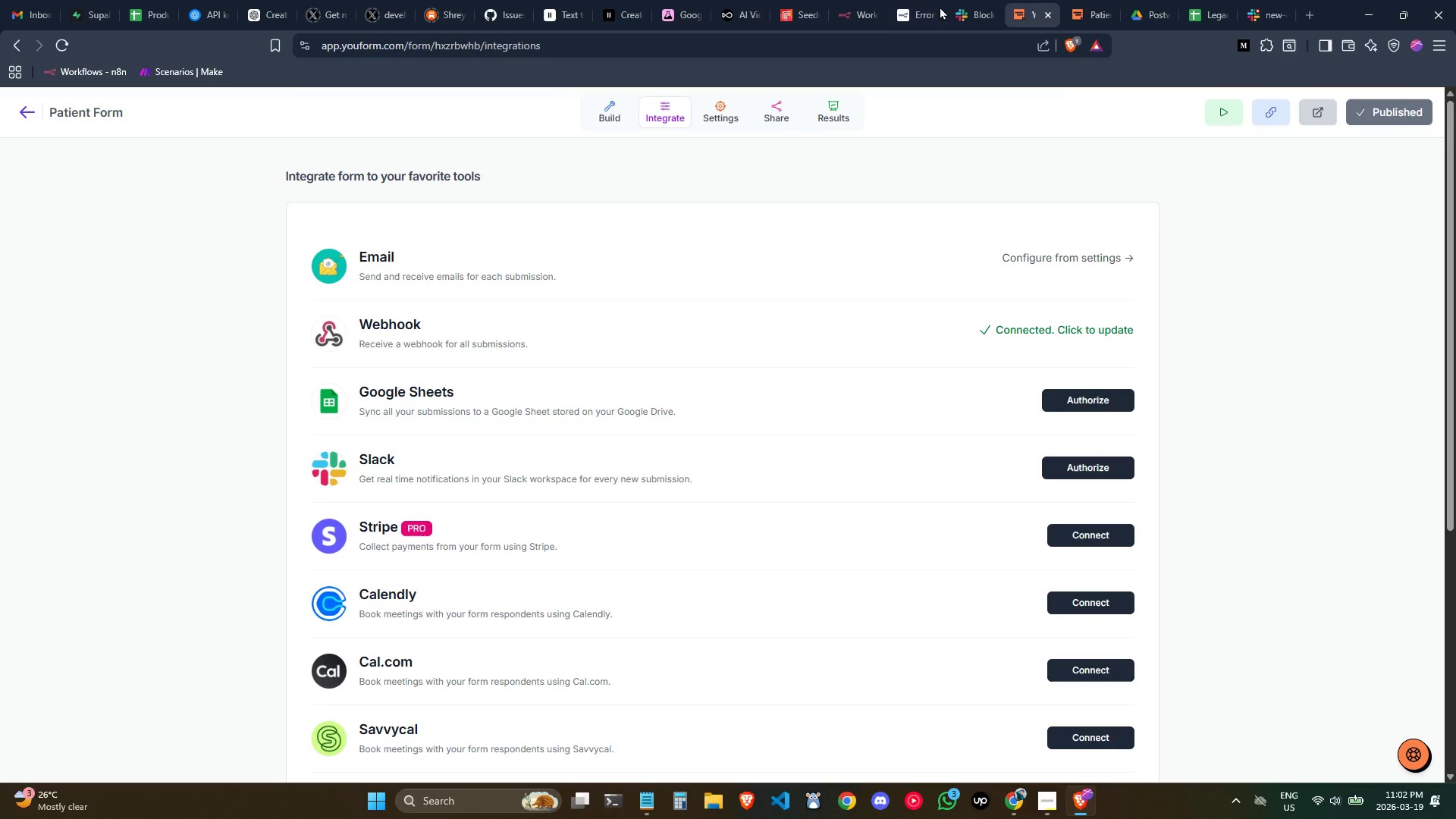 
left_click([1071, 0])
 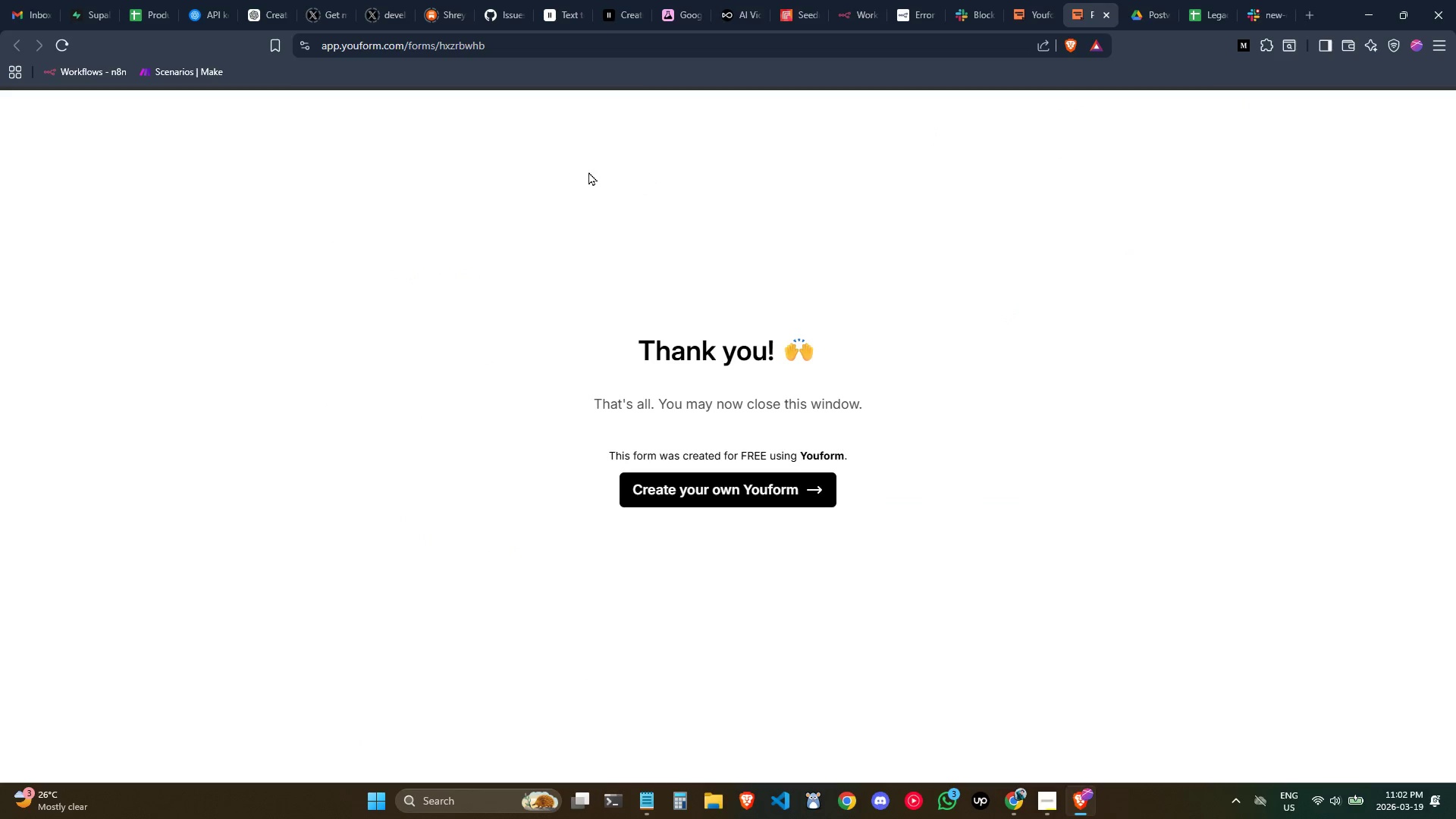 
key(Control+R)
 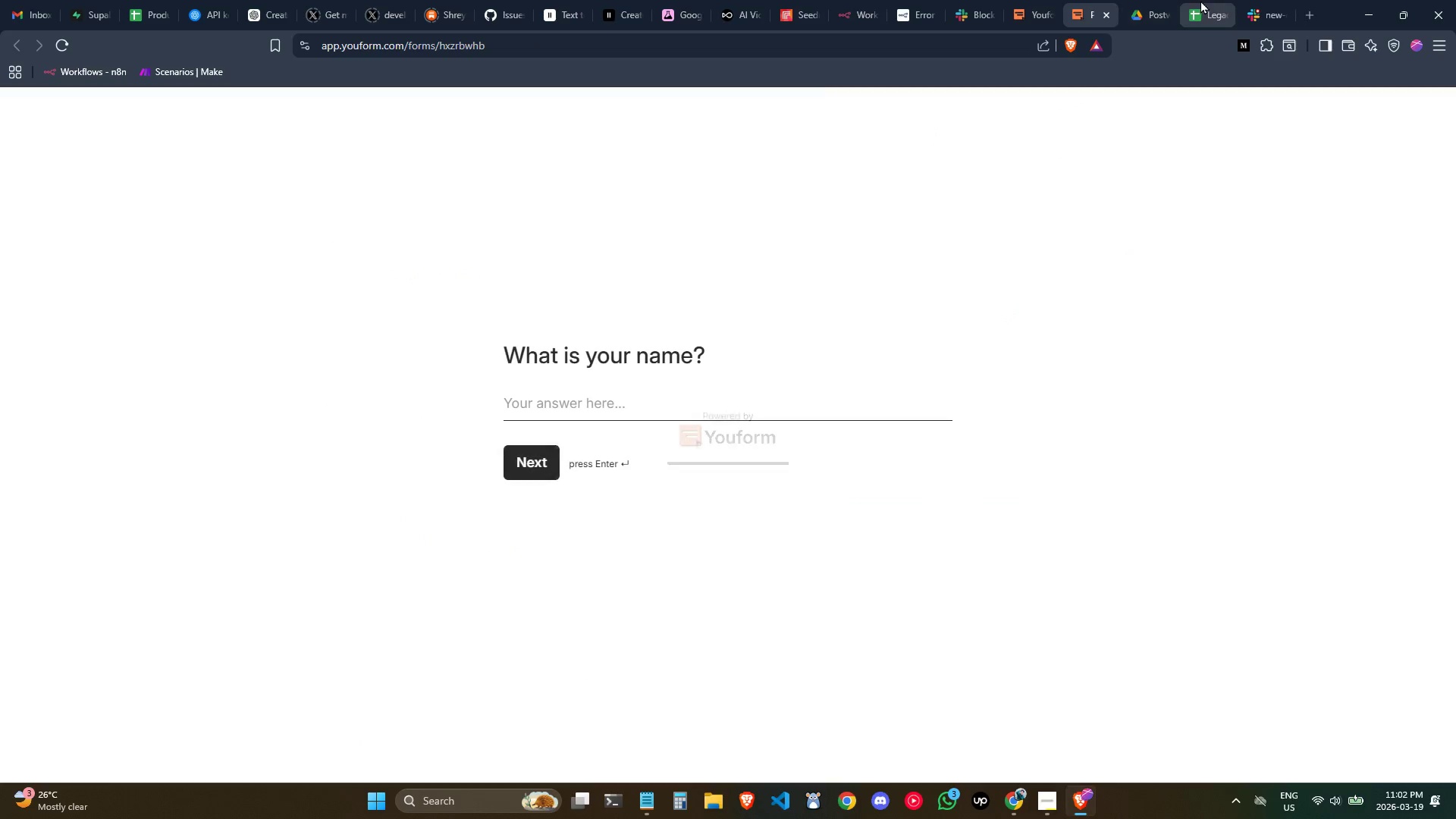 
left_click([455, 275])
 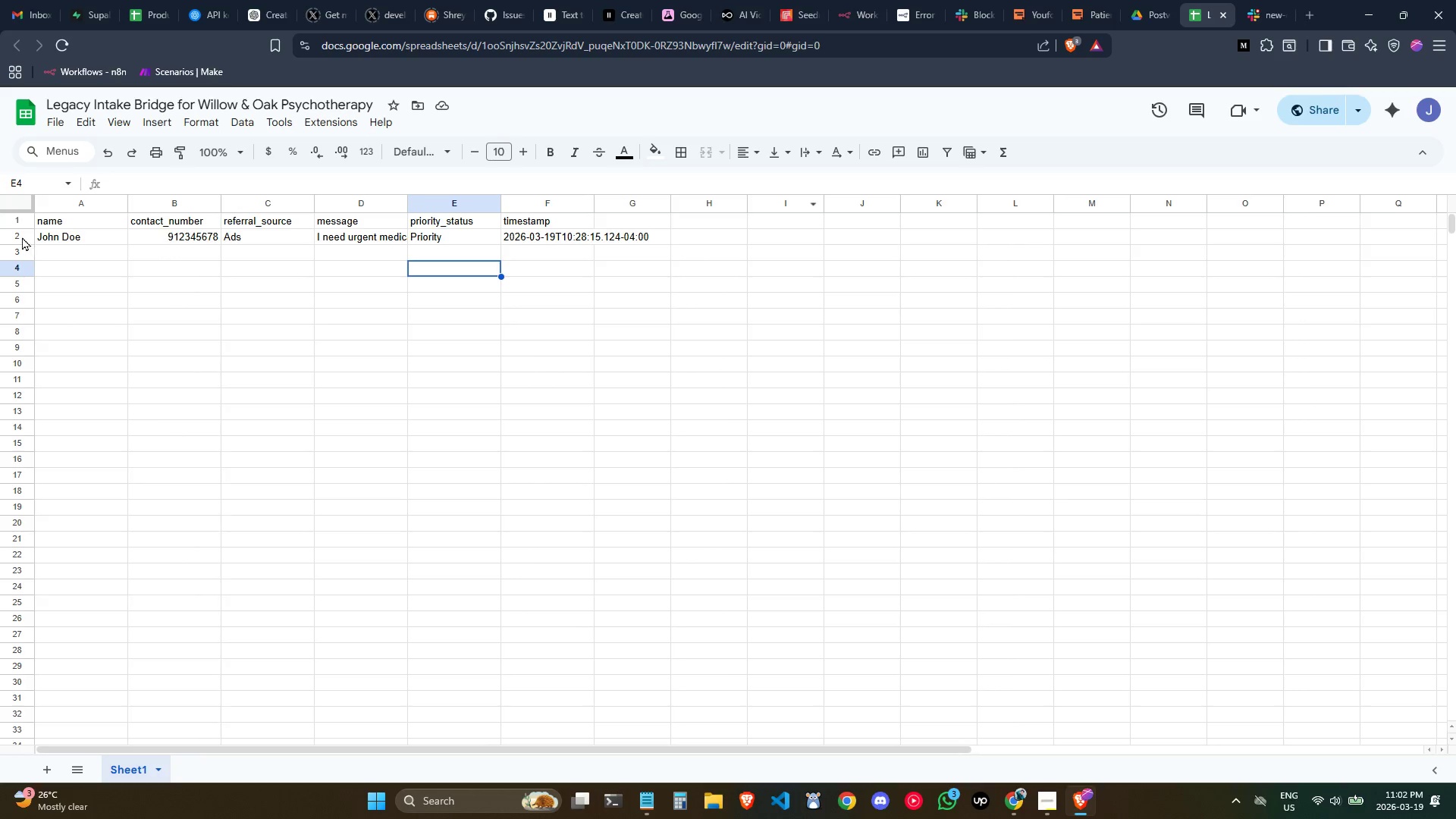 
left_click([13, 234])
 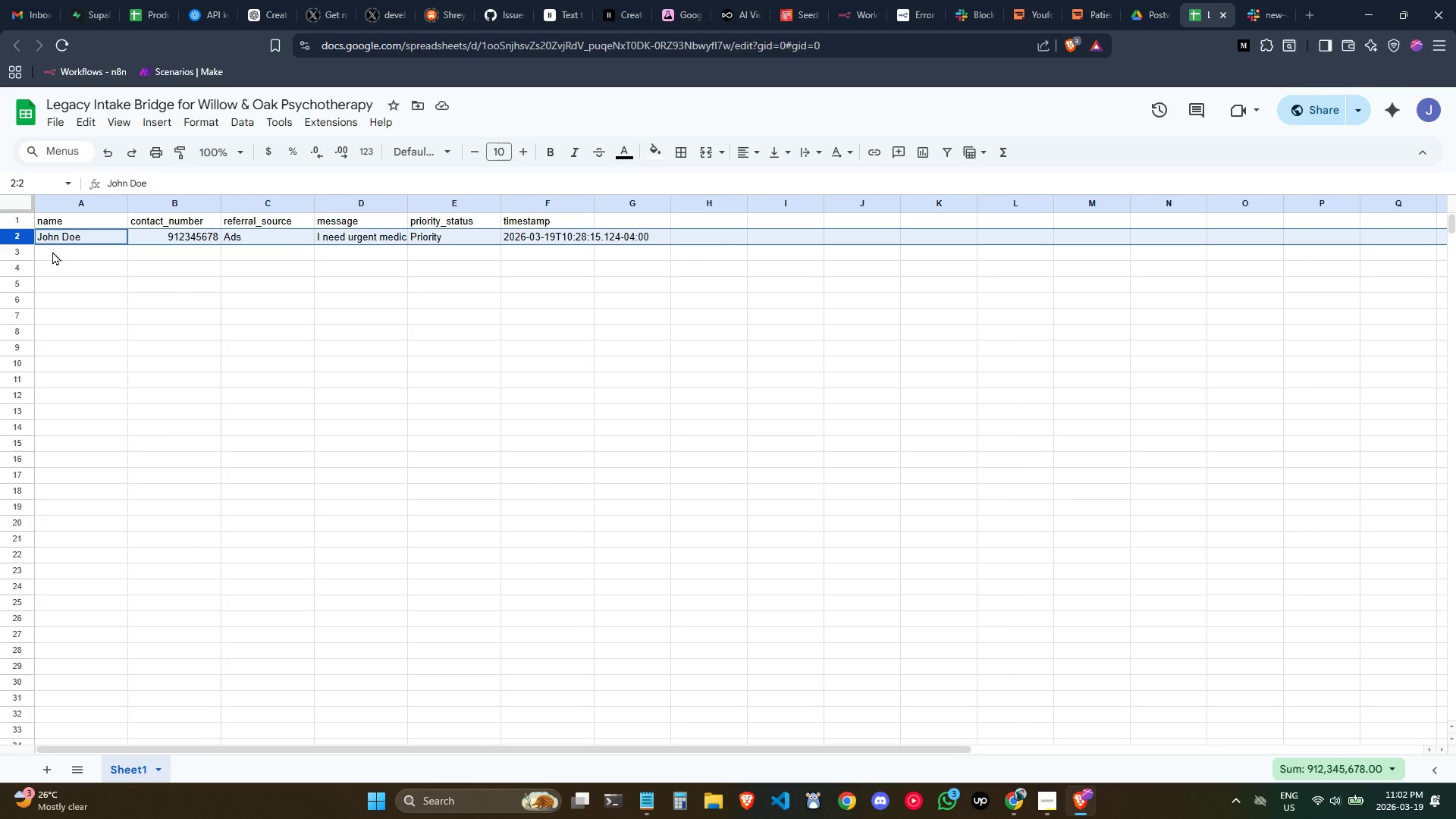 
key(Control+ControlLeft)
 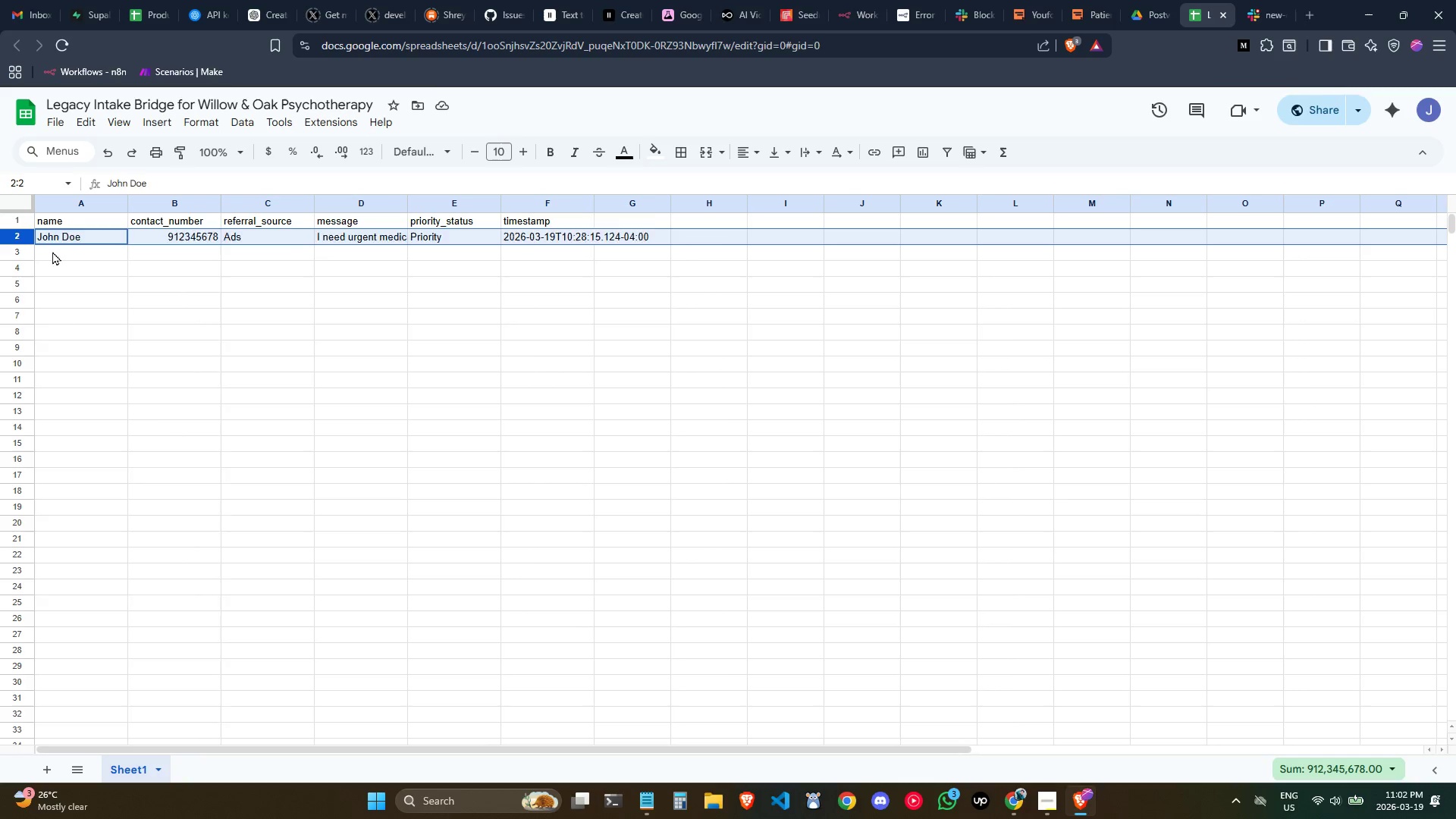 
key(Delete)
 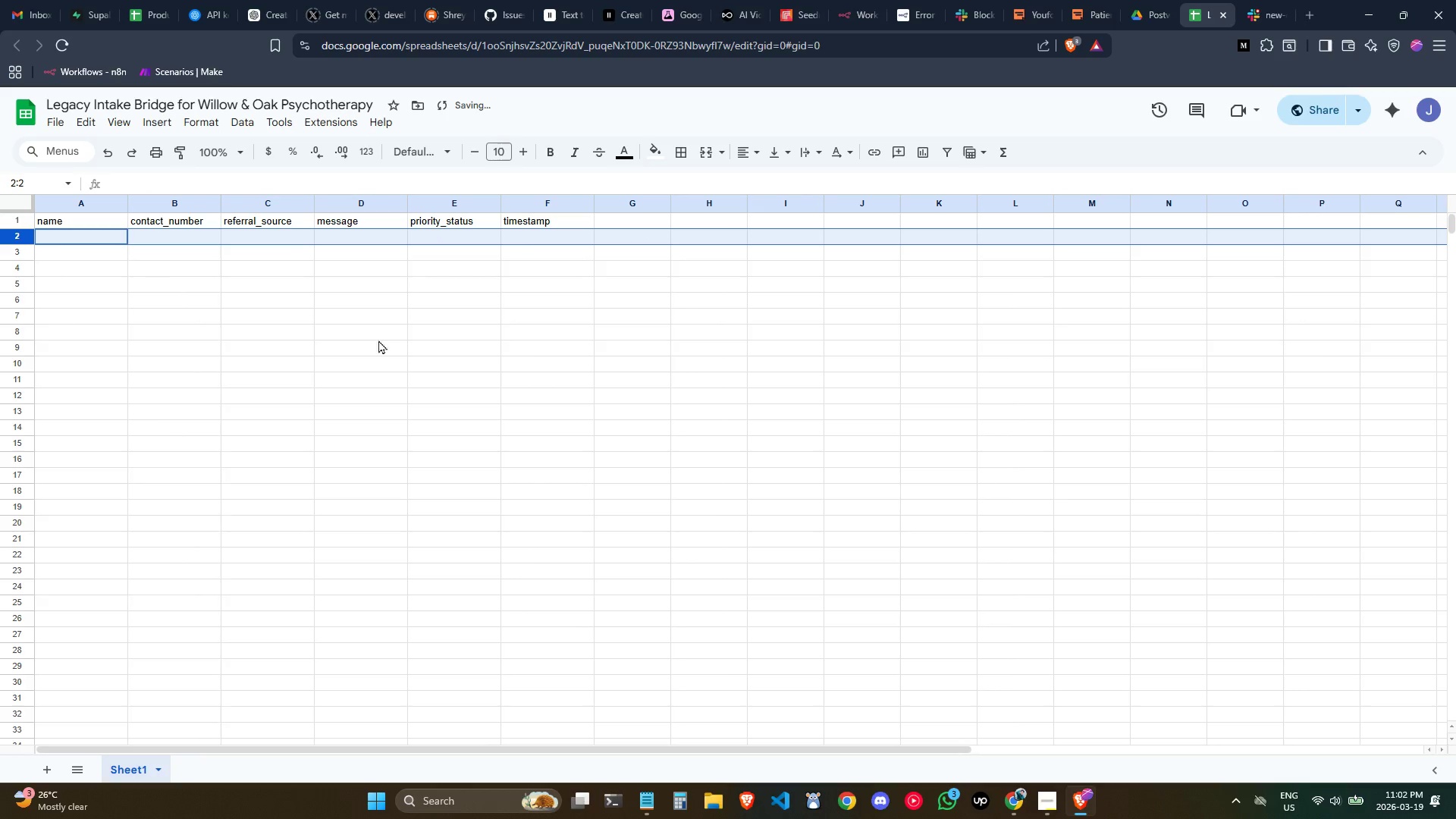 
left_click([571, 390])
 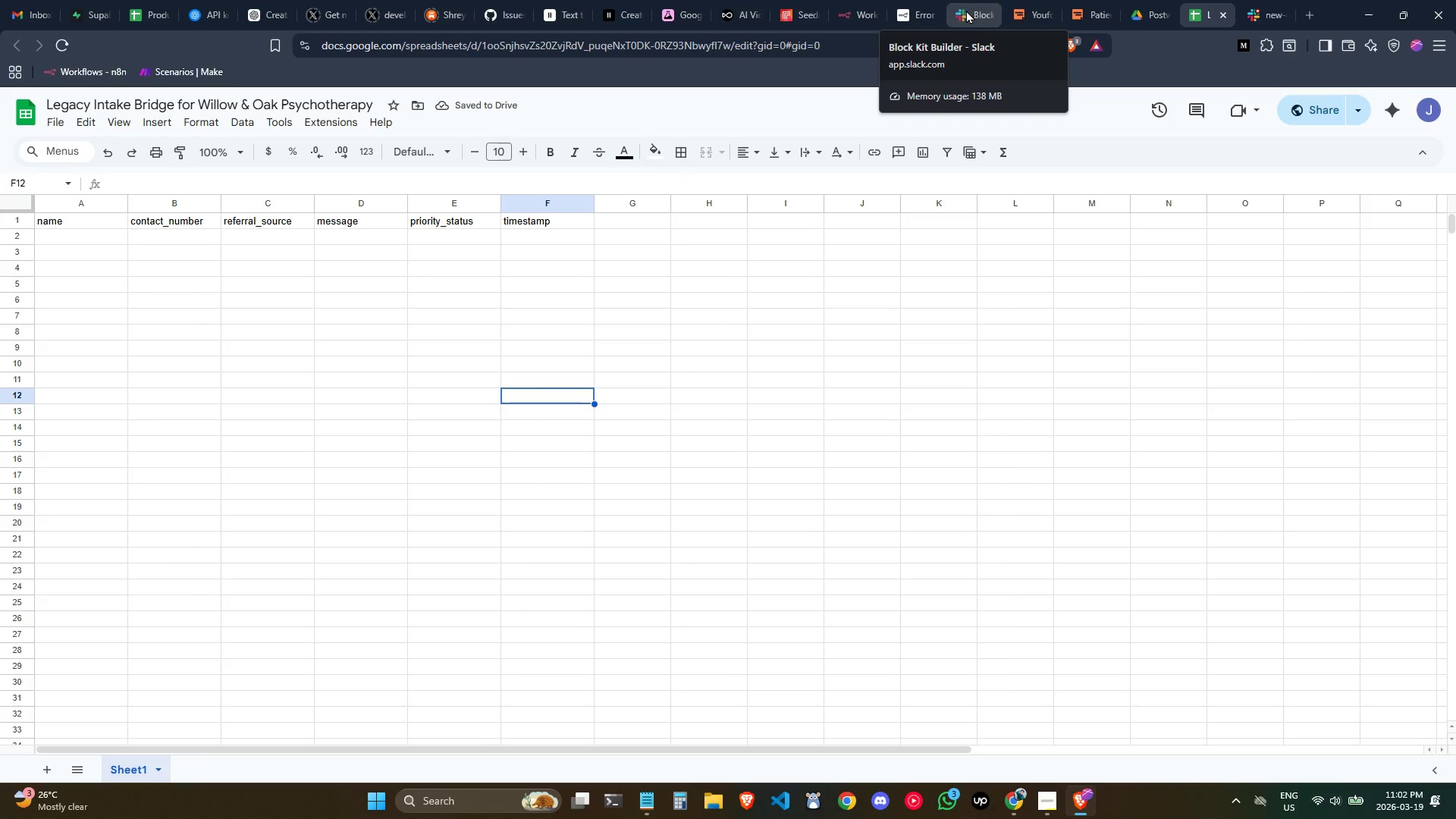 
left_click([964, 9])
 